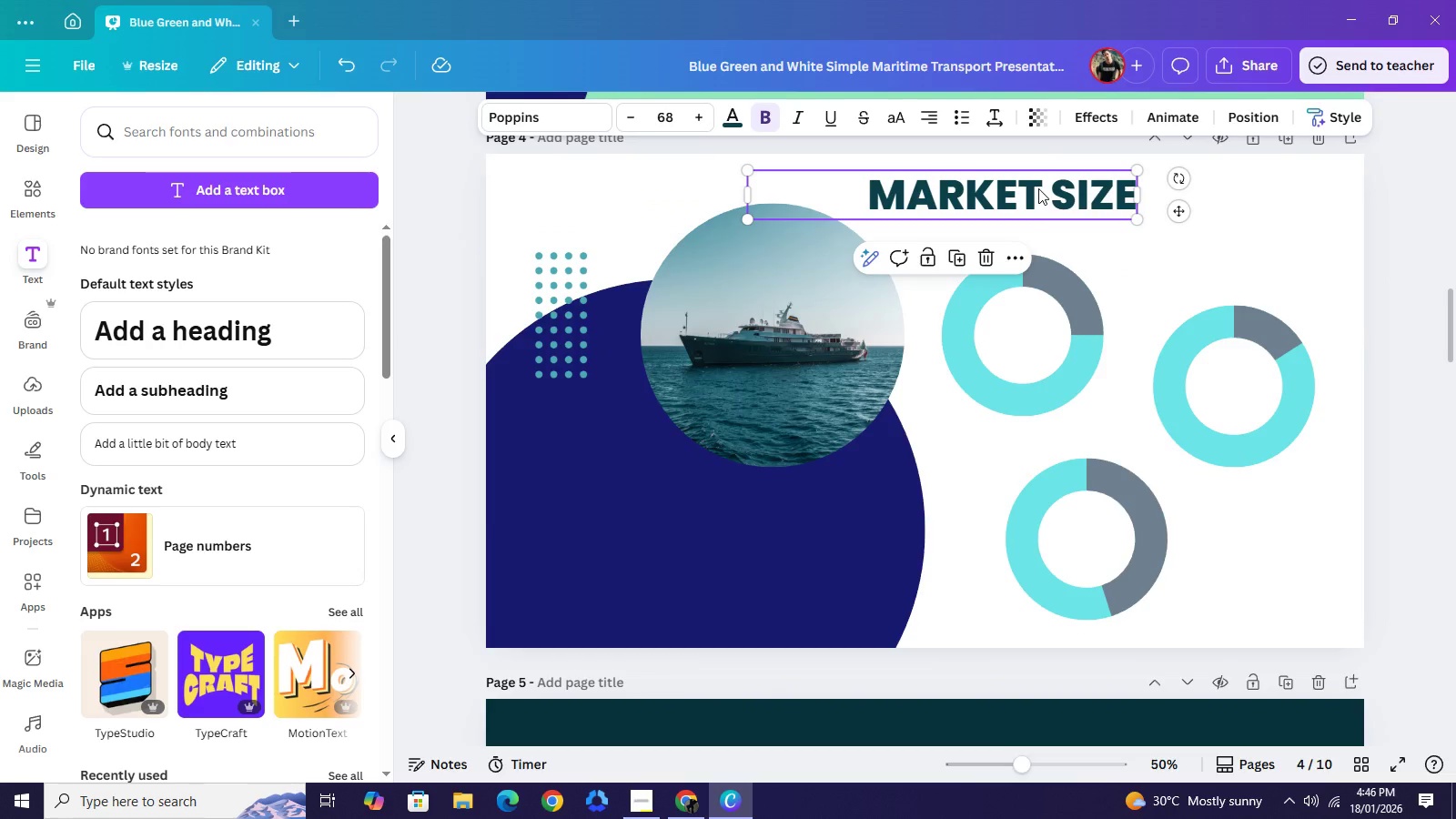 
key(Control+C)
 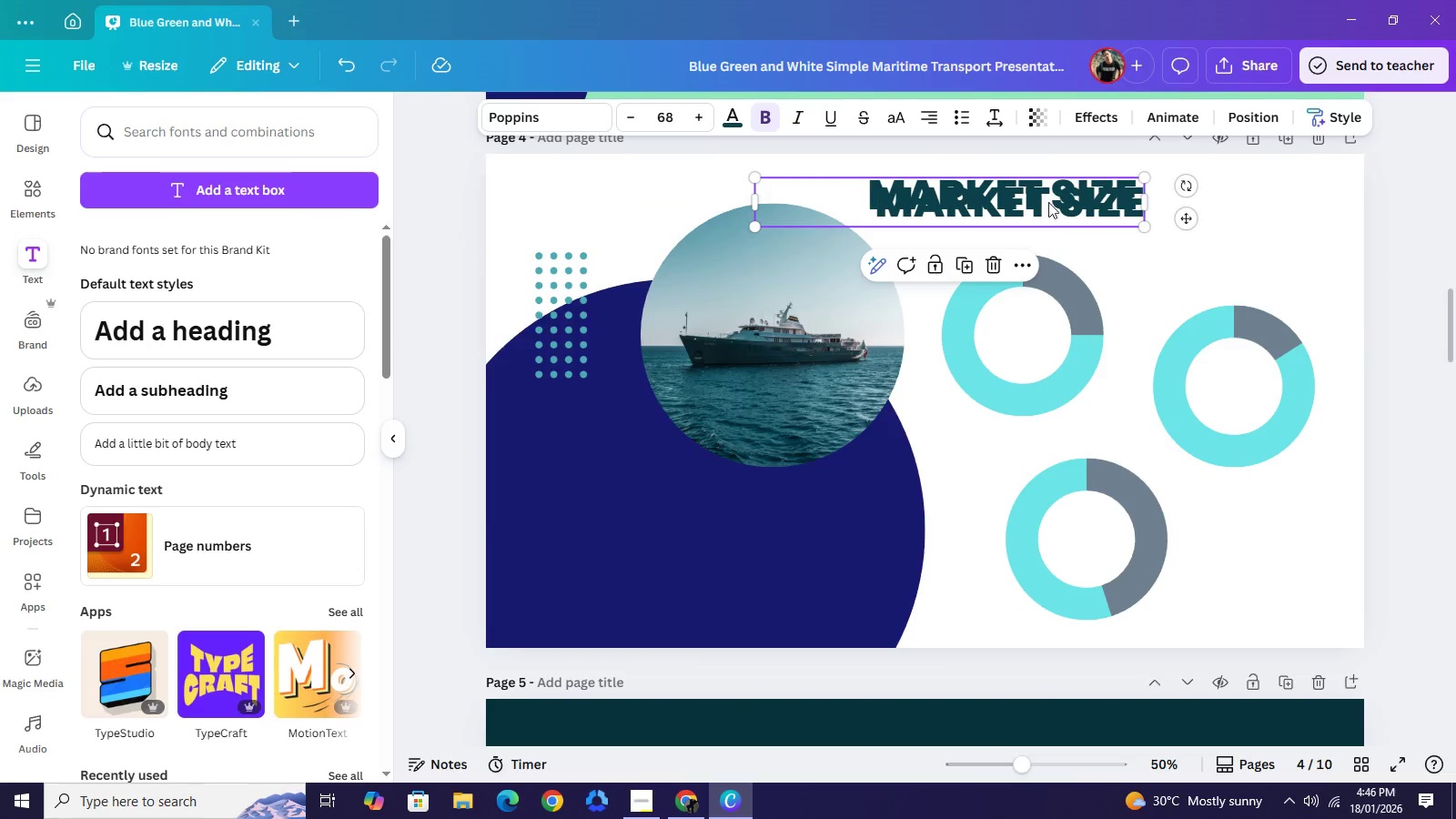 
key(Control+V)
 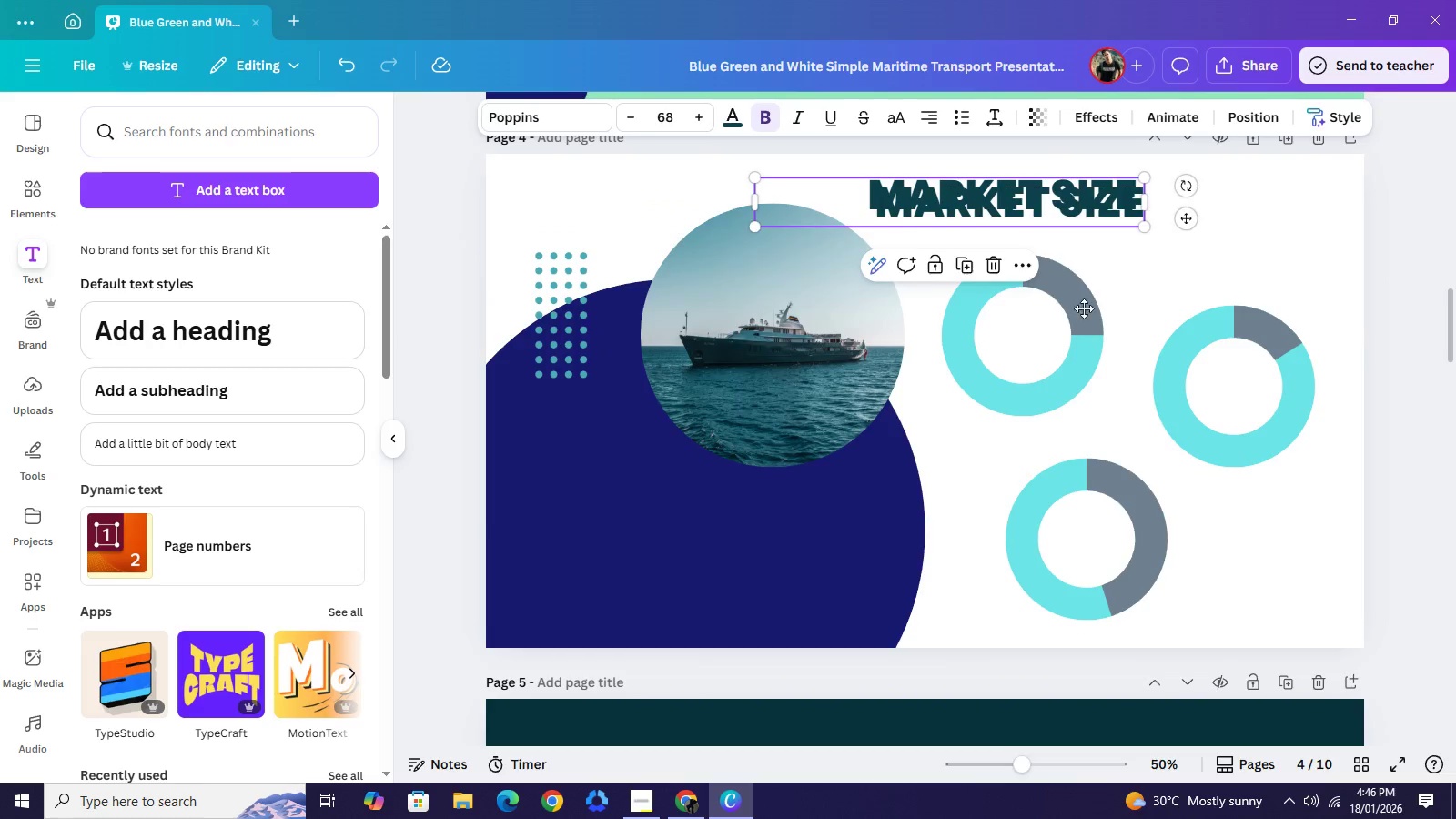 
left_click_drag(start_coordinate=[1064, 218], to_coordinate=[1107, 441])
 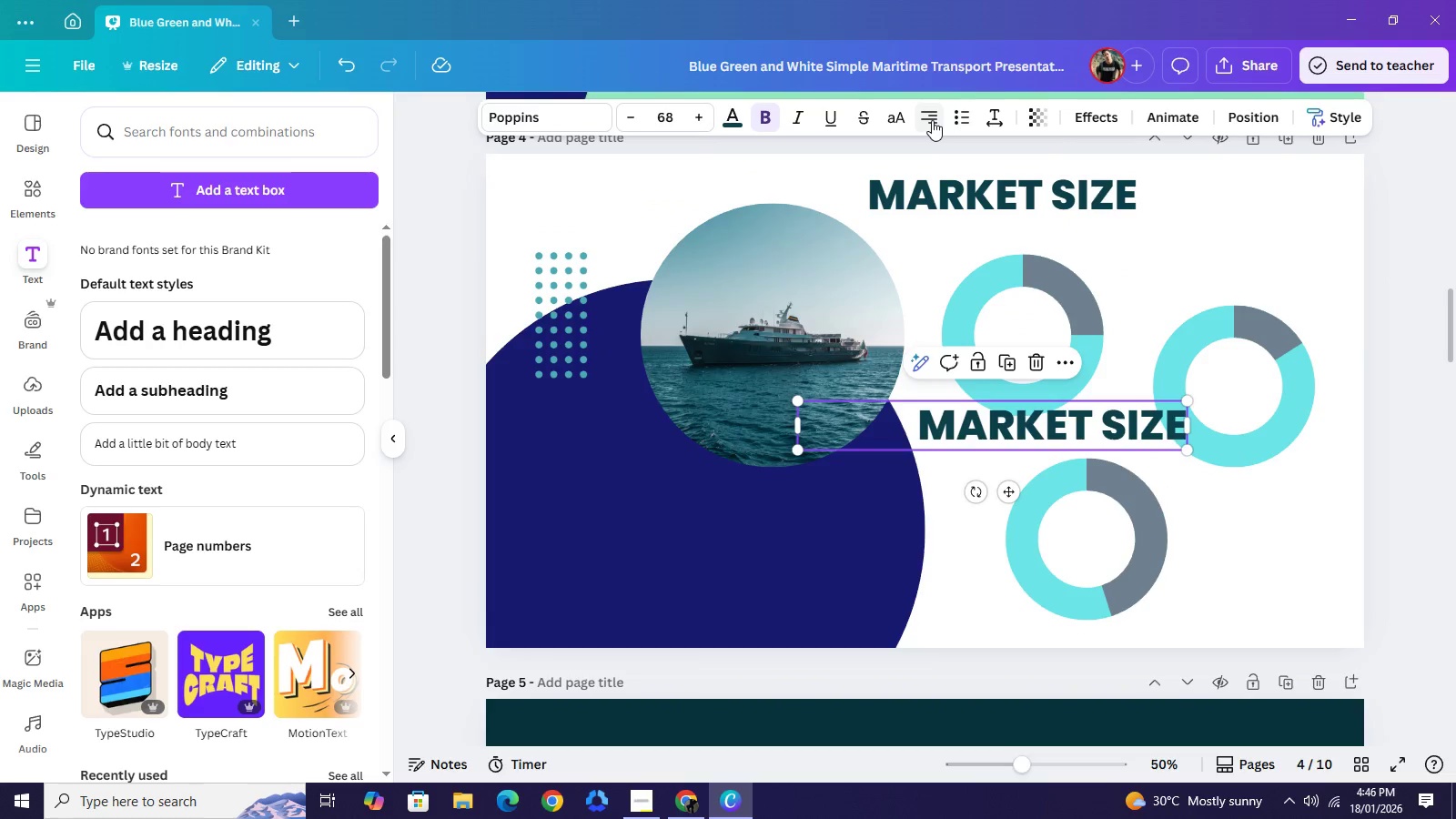 
left_click([932, 120])
 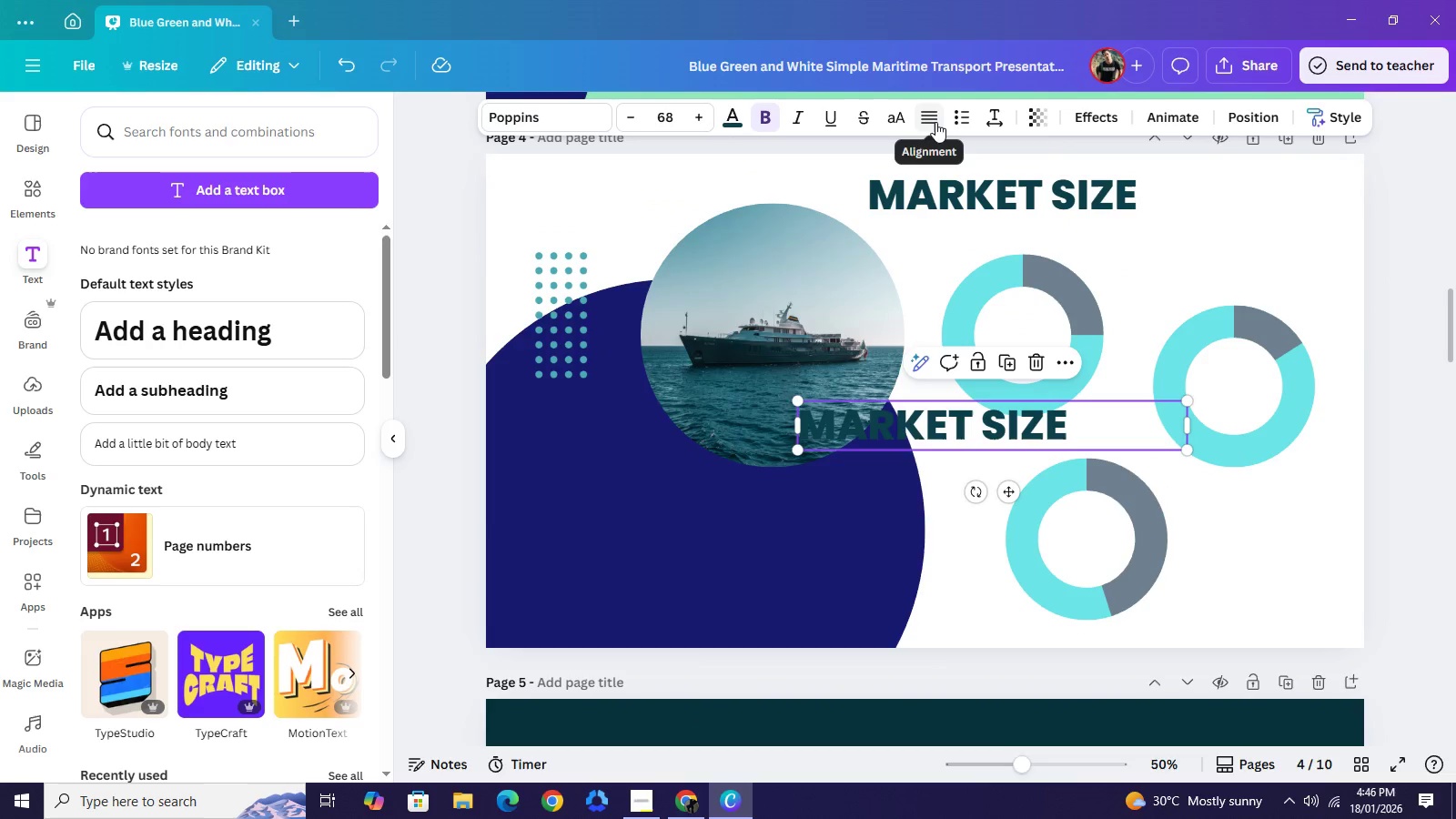 
left_click([935, 122])
 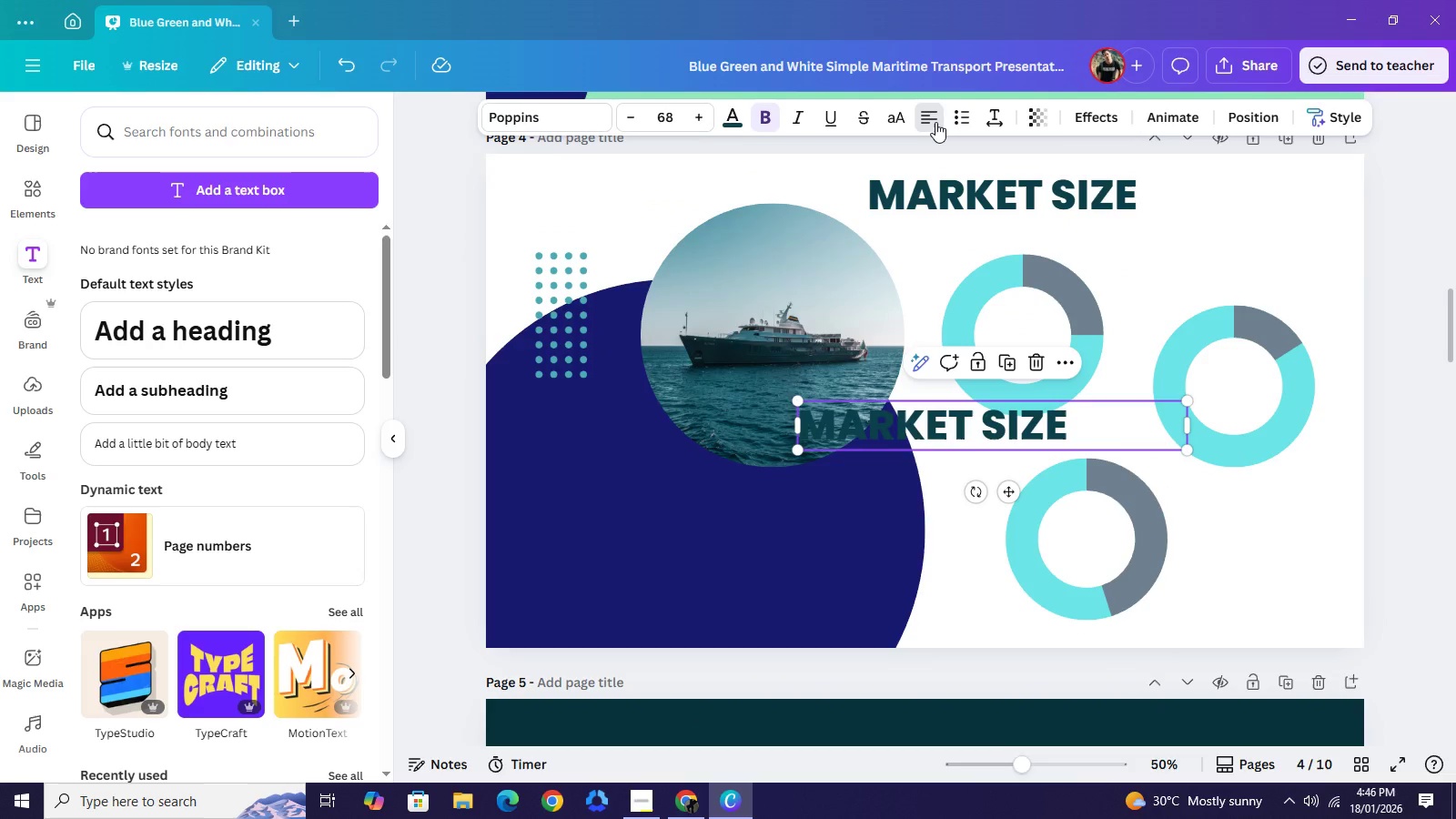 
left_click([935, 122])
 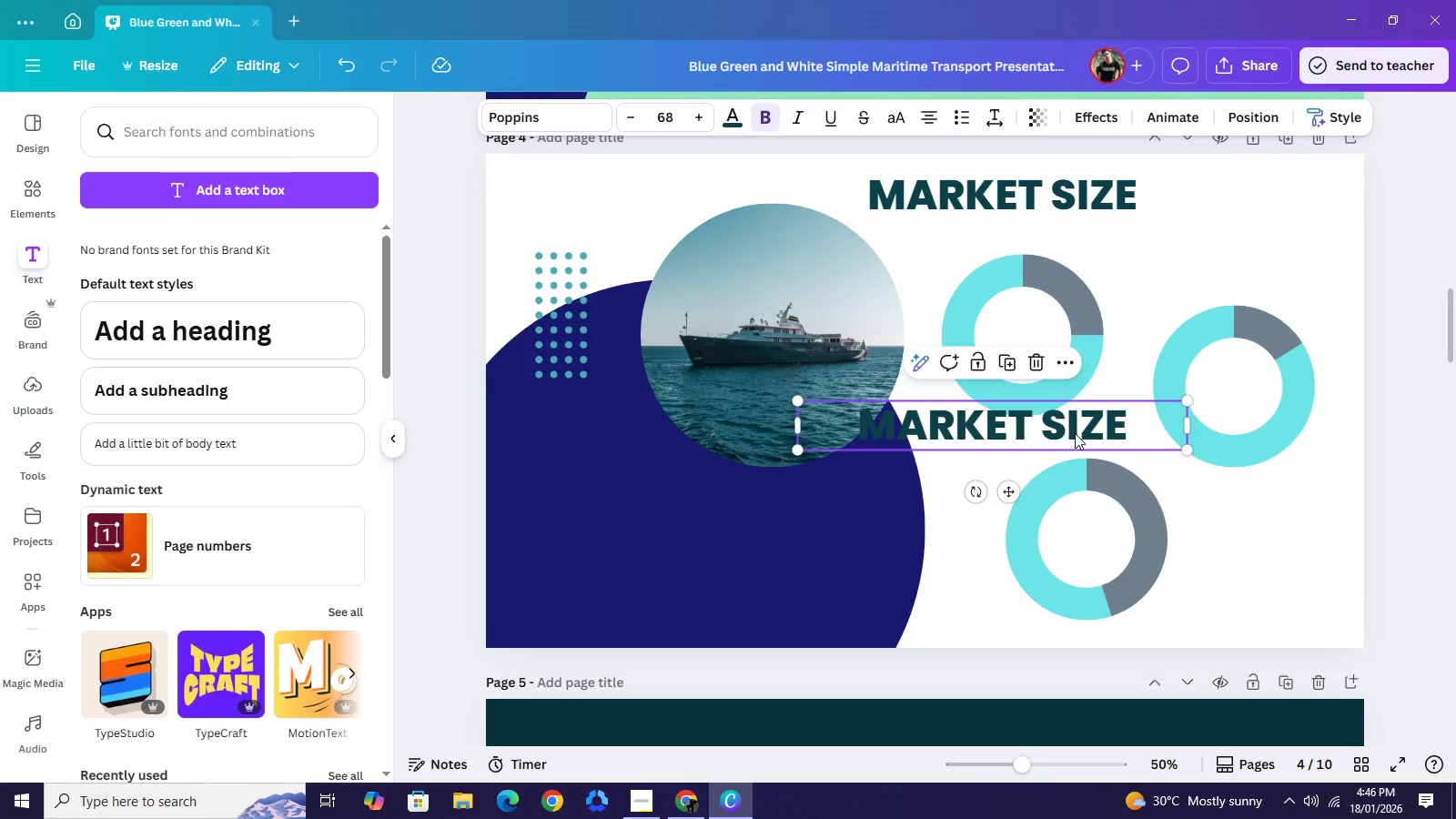 
double_click([1075, 433])
 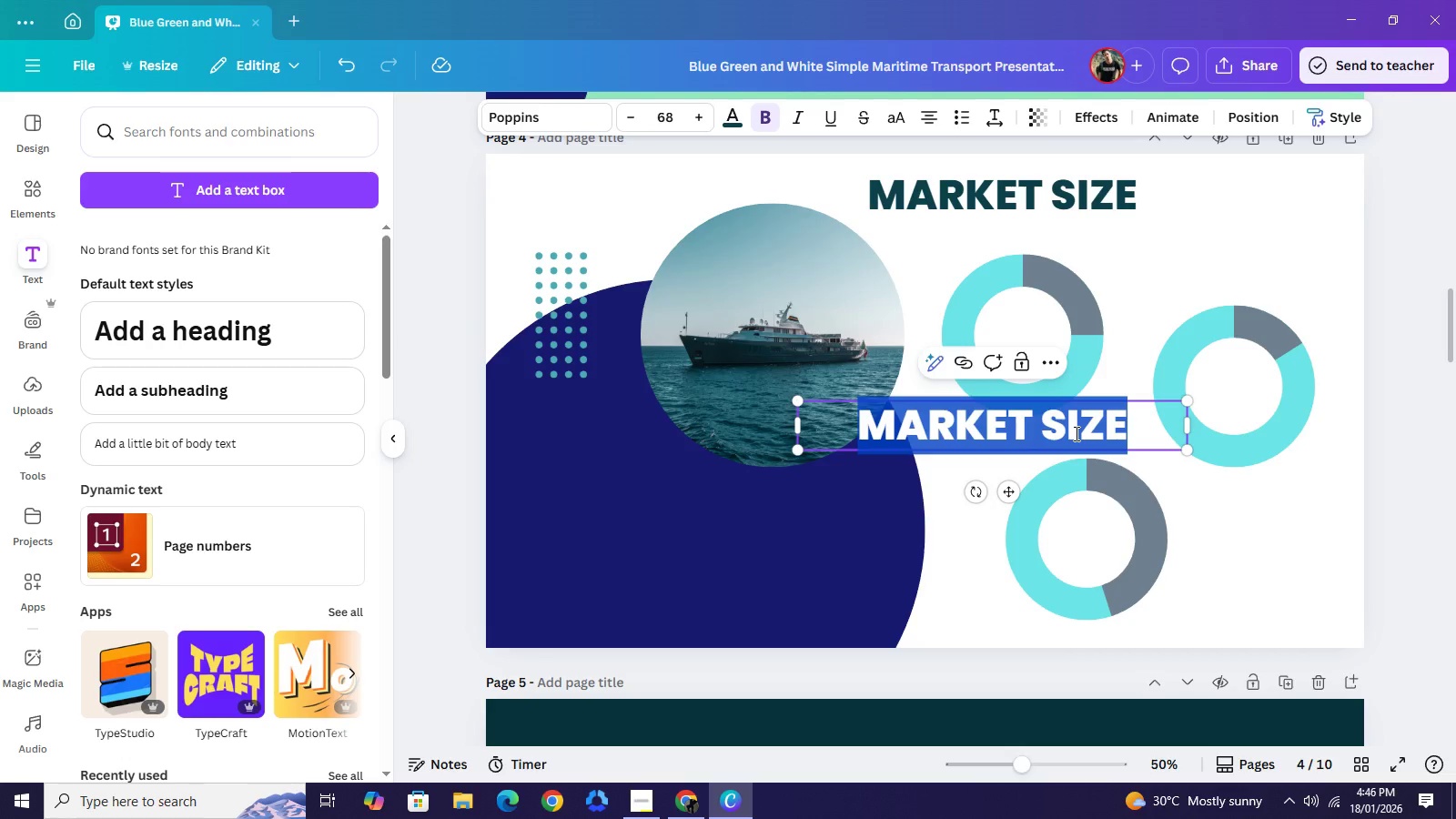 
type(TAM ()
 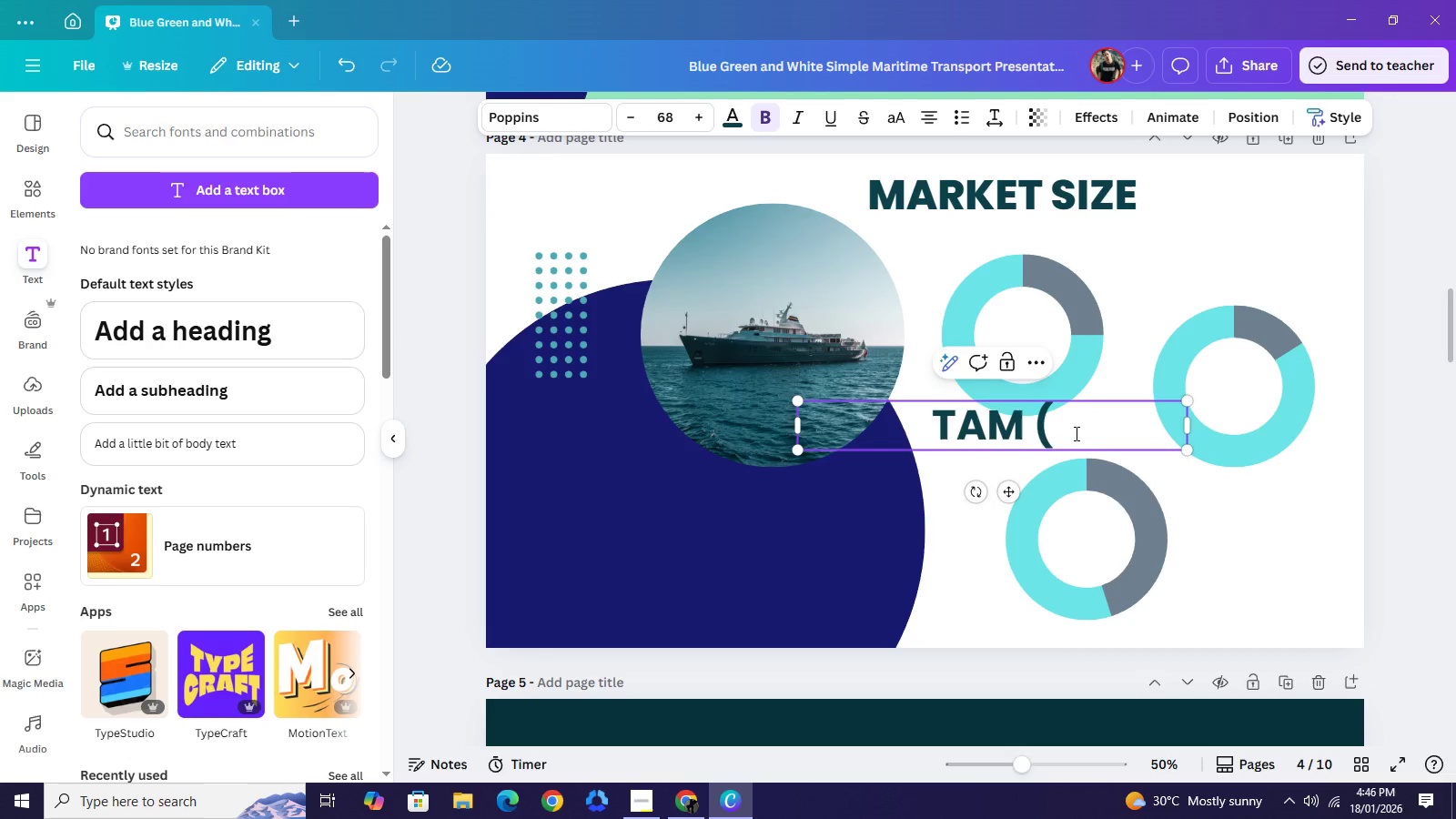 
type(g)
key(Backspace)
type(GLo)
key(Backspace)
key(Backspace)
type(lobal)
 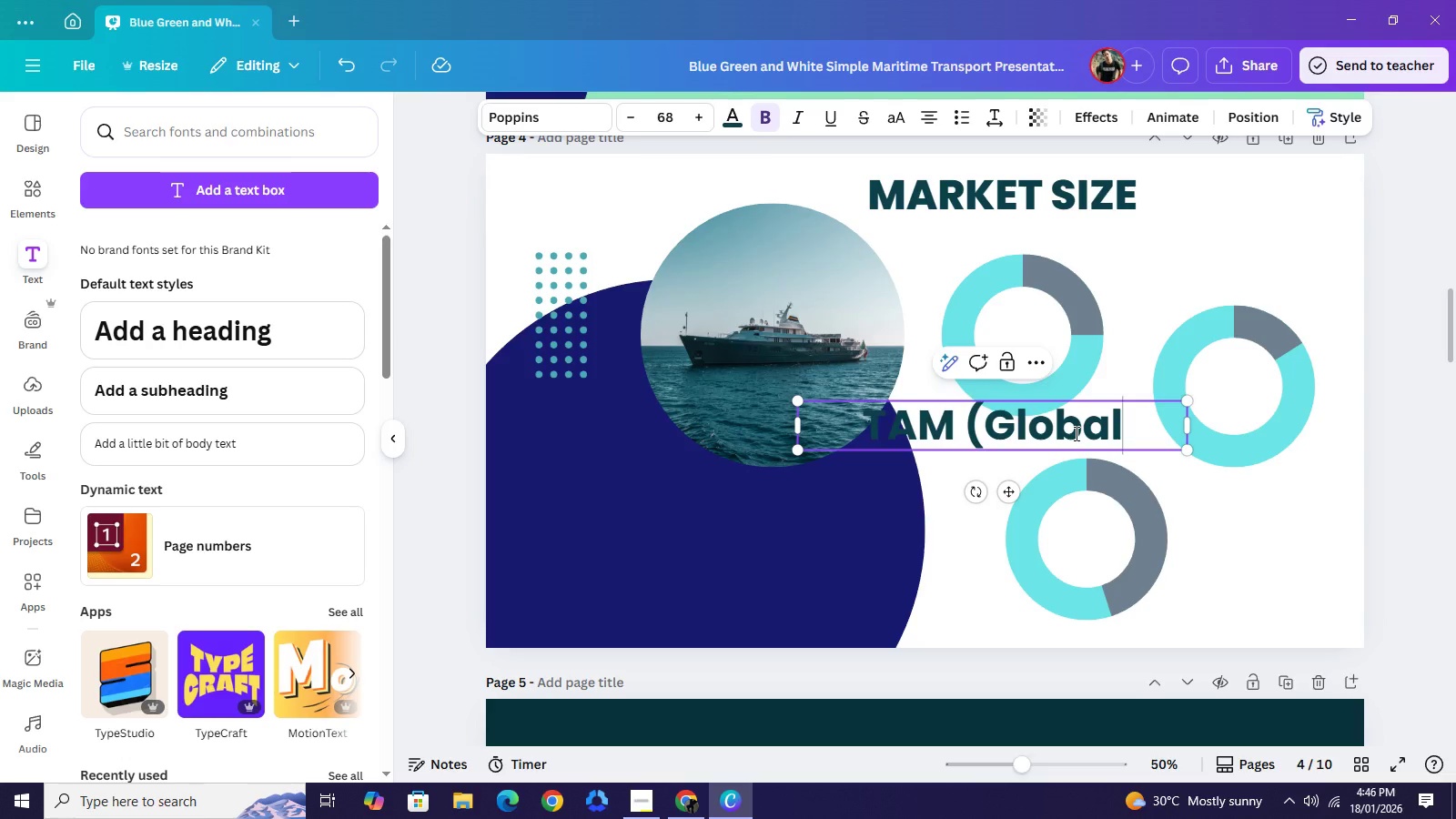 
wait(16.62)
 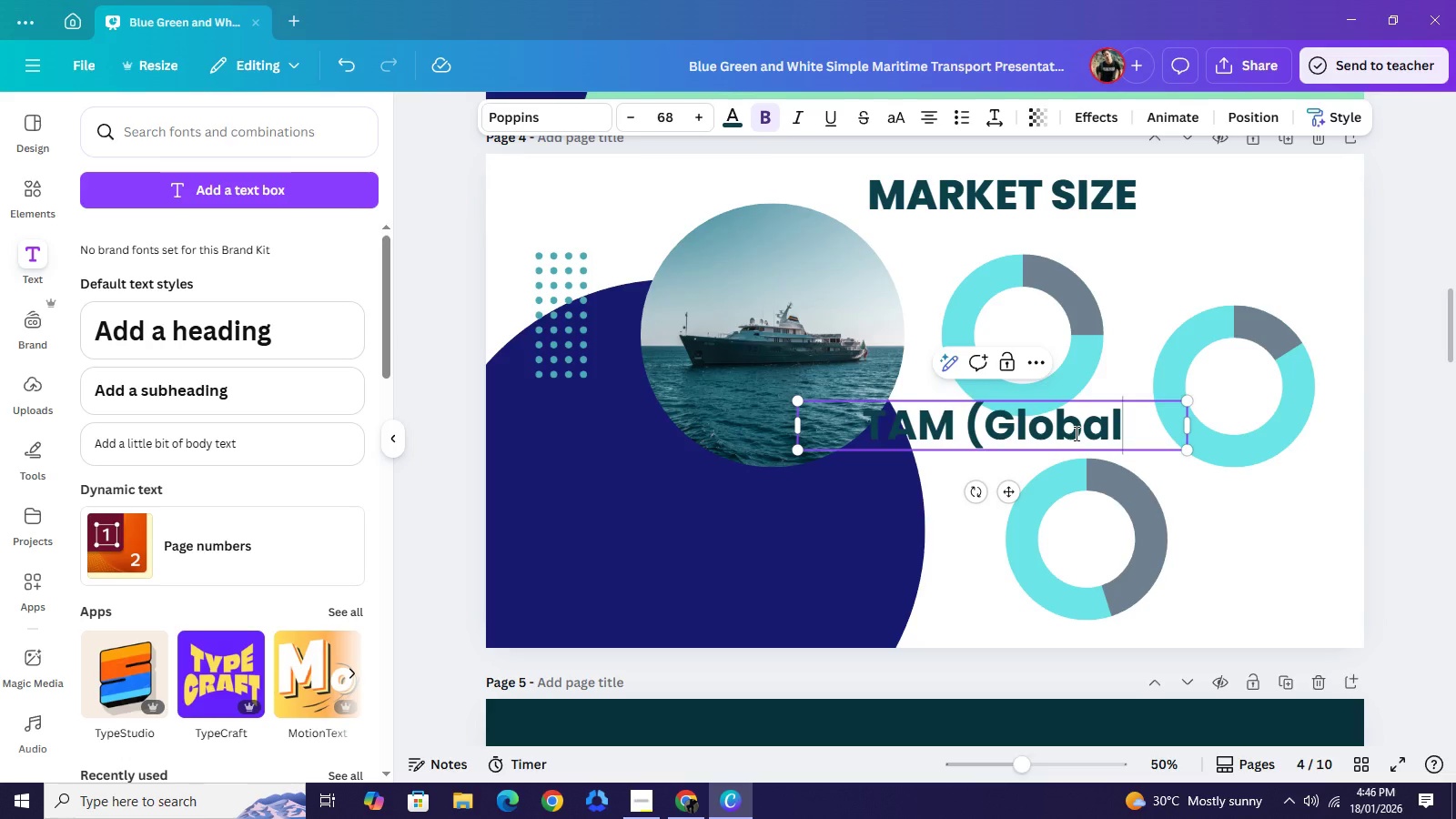 
type( Maritime Payroll))
 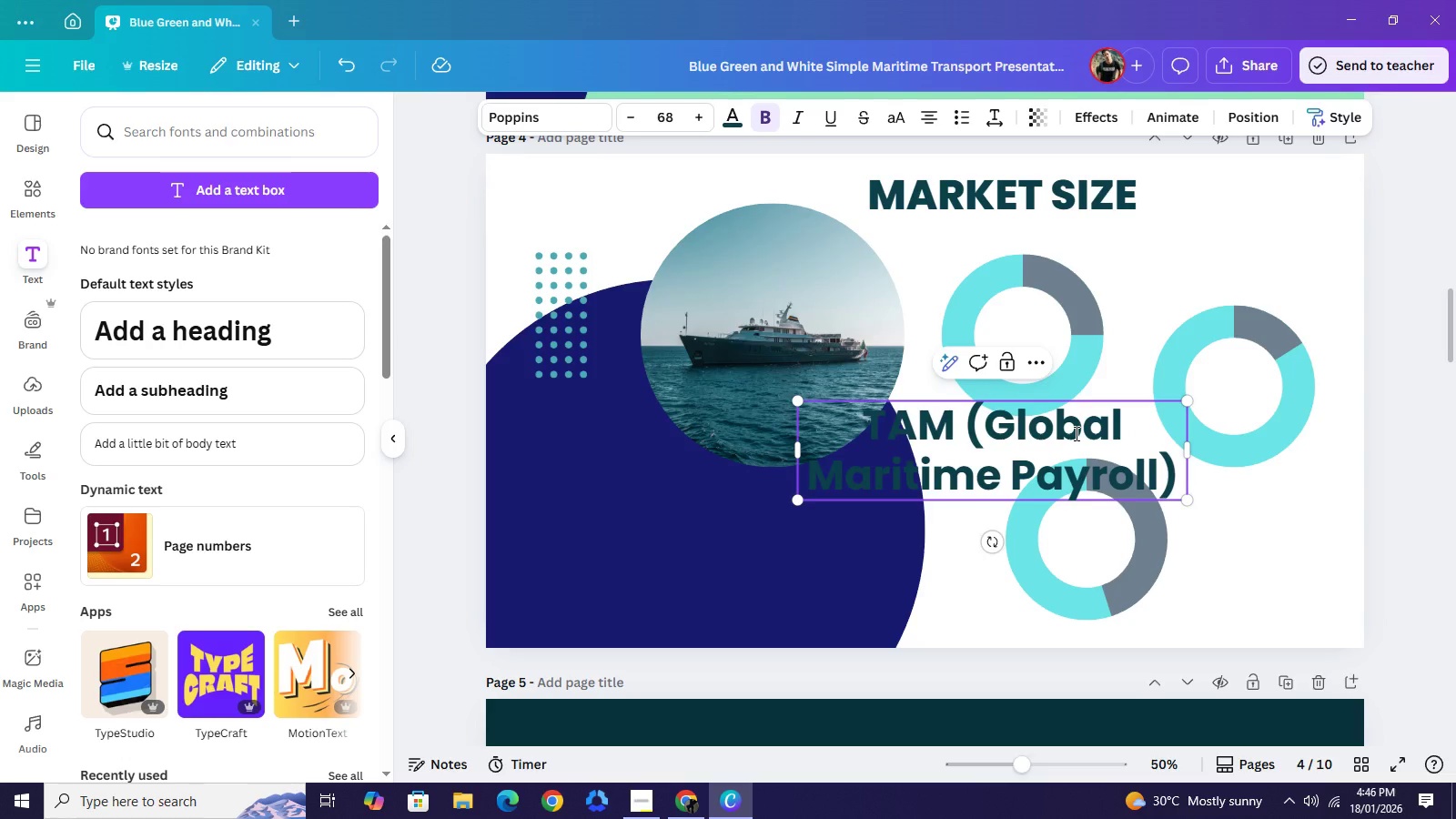 
left_click_drag(start_coordinate=[1192, 452], to_coordinate=[1450, 487])
 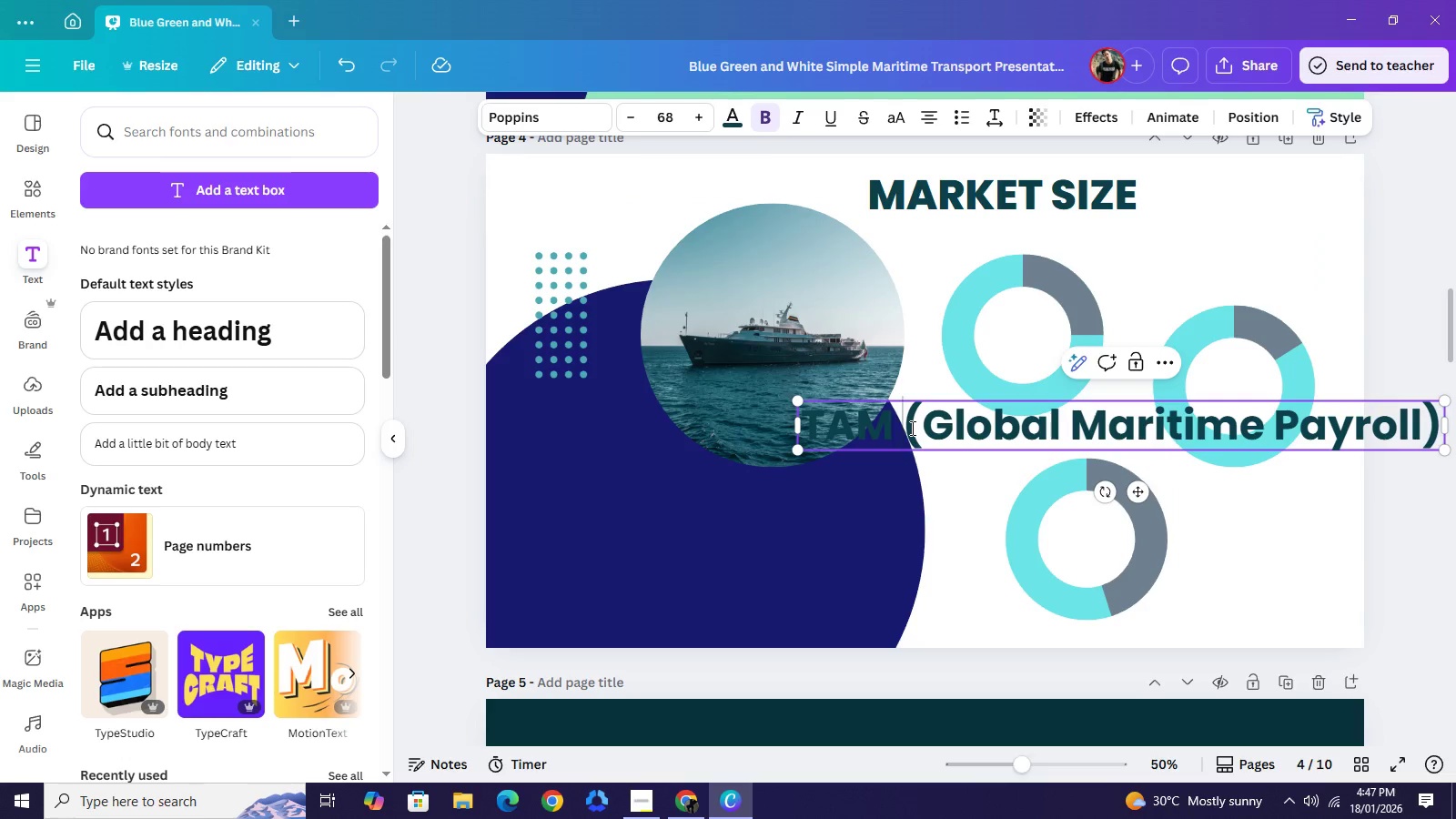 
left_click([911, 428])
 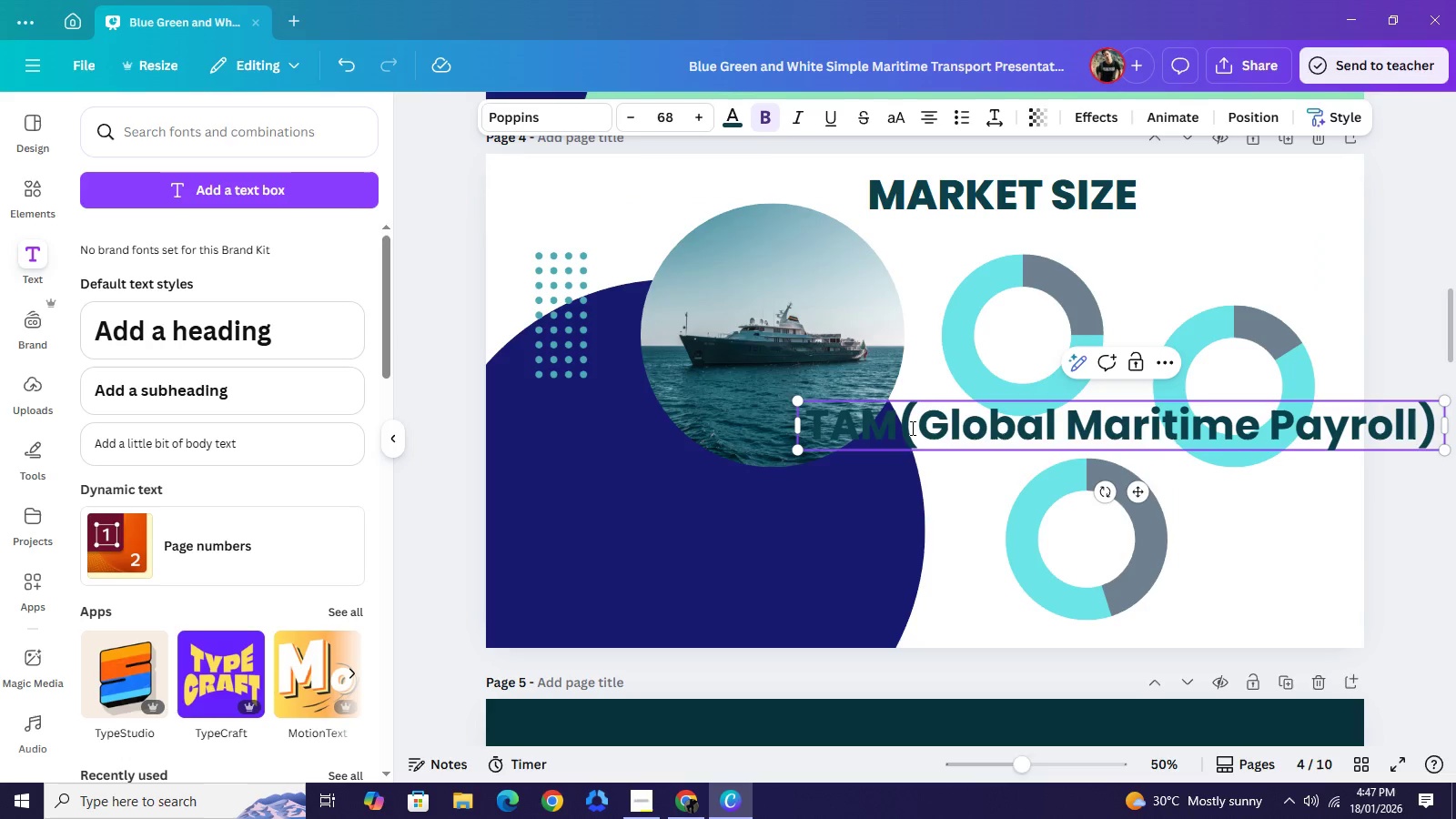 
key(Backspace)
 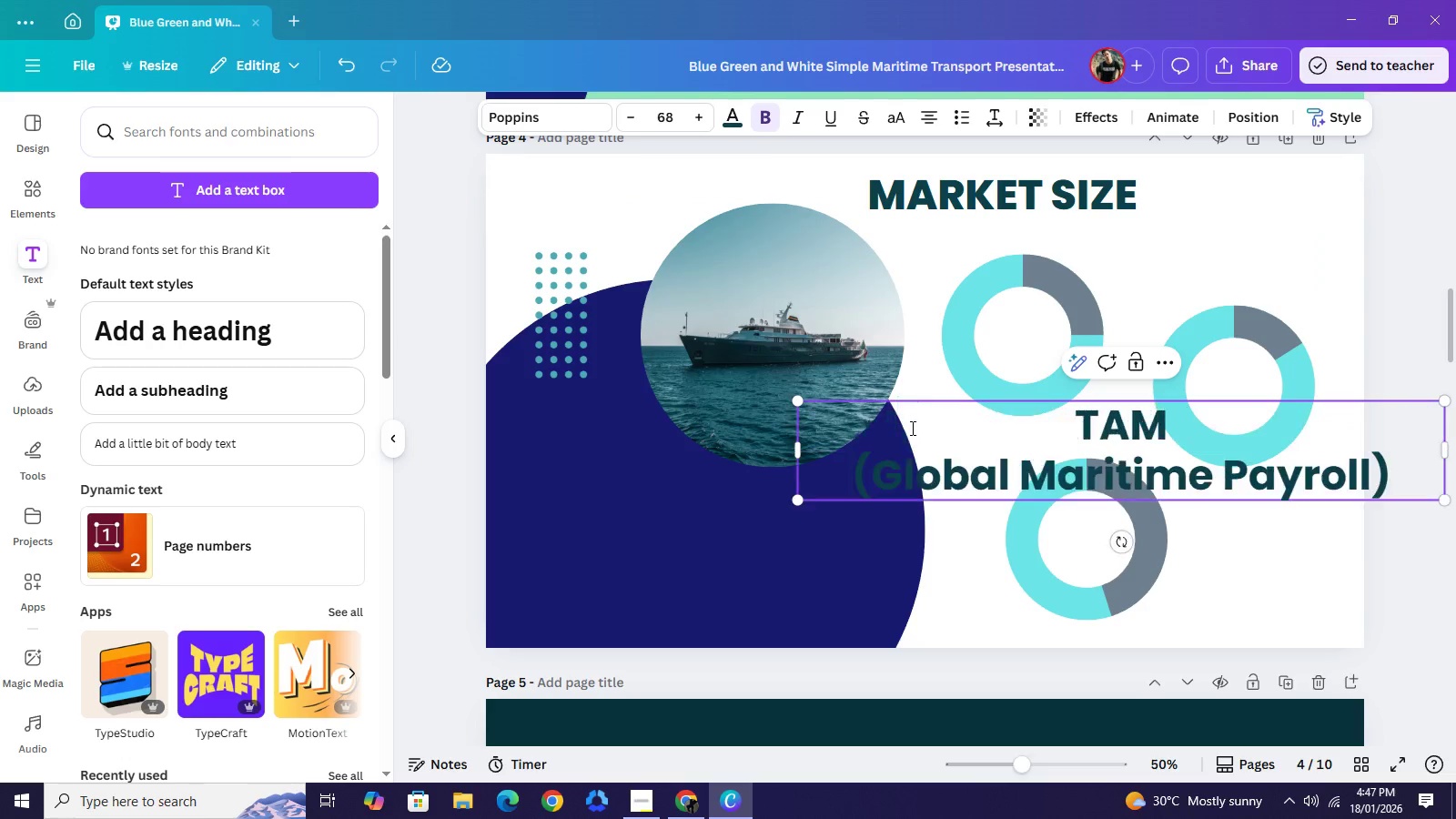 
key(Enter)
 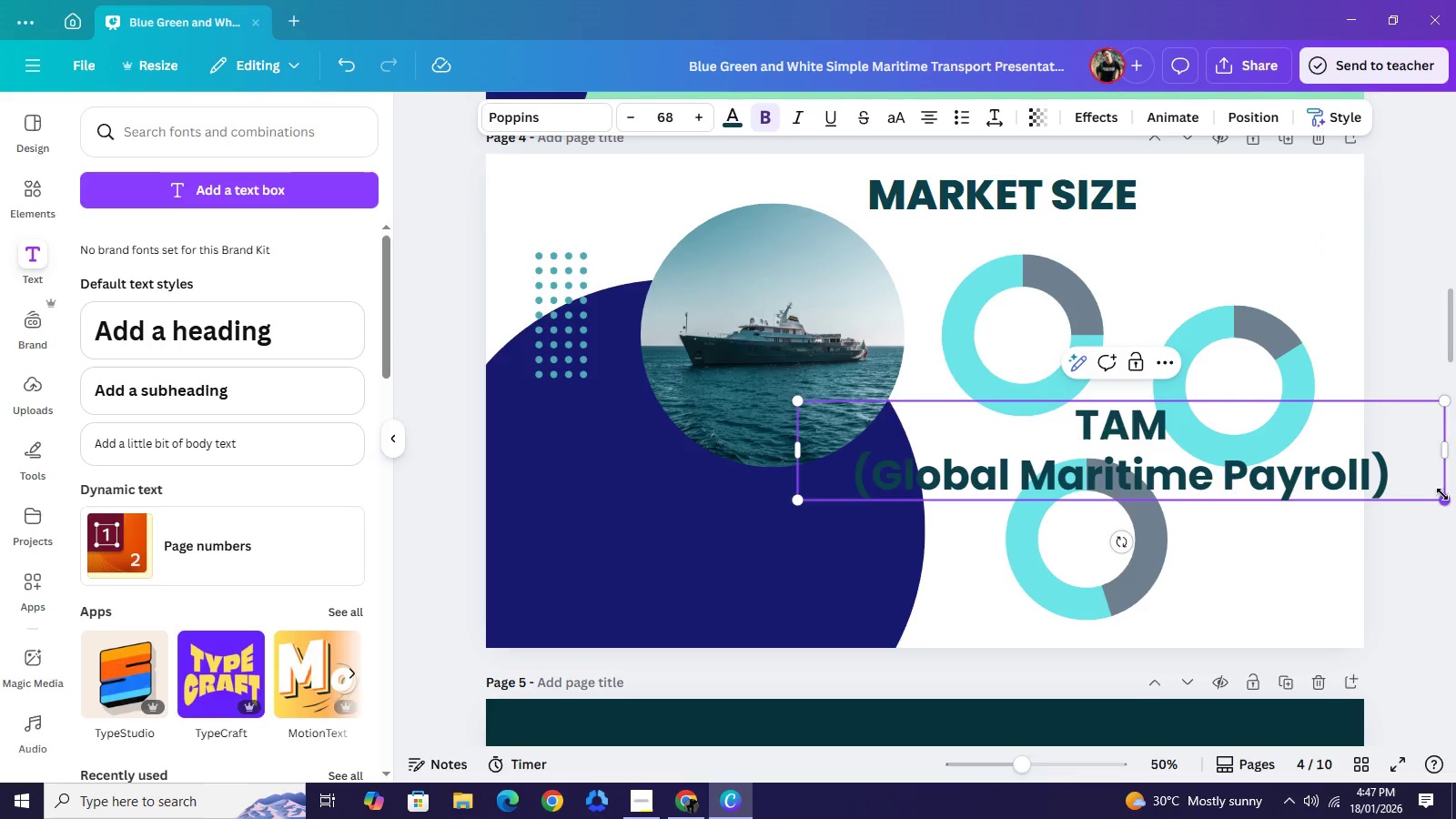 
left_click_drag(start_coordinate=[1447, 500], to_coordinate=[1417, 481])
 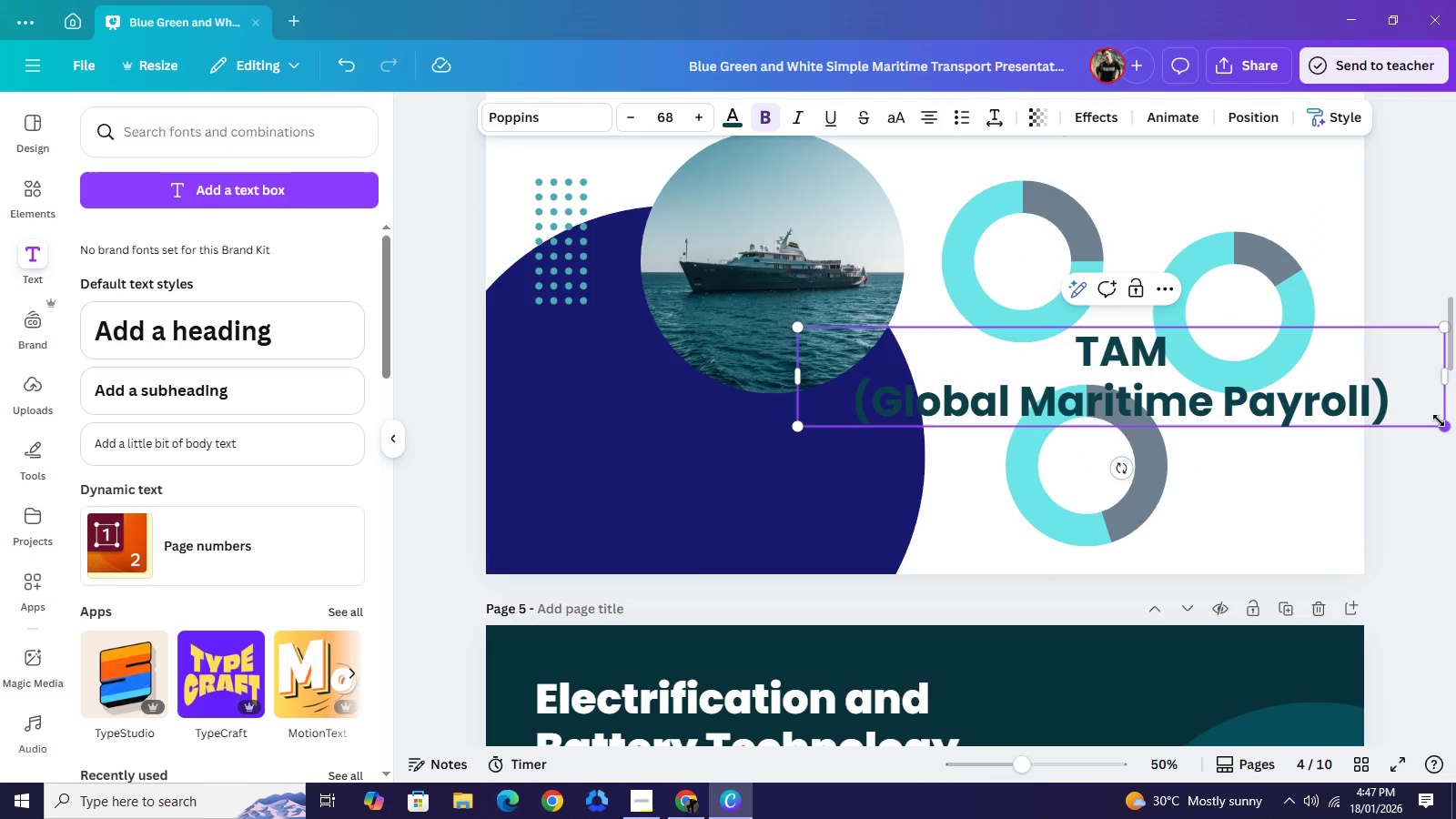 
left_click_drag(start_coordinate=[1439, 420], to_coordinate=[1108, 332])
 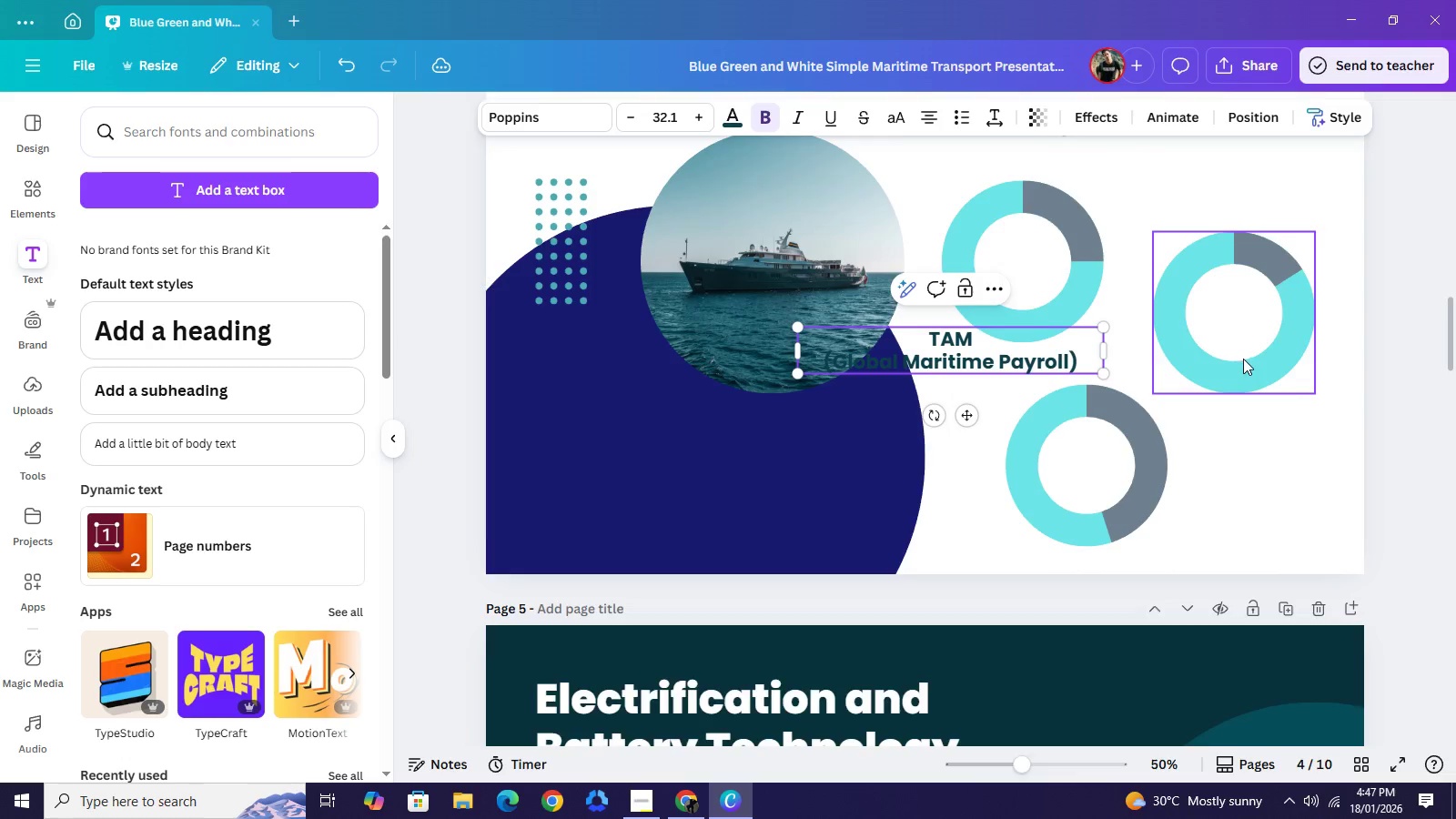 
scroll: coordinate [1243, 358], scroll_direction: up, amount: 1.0
 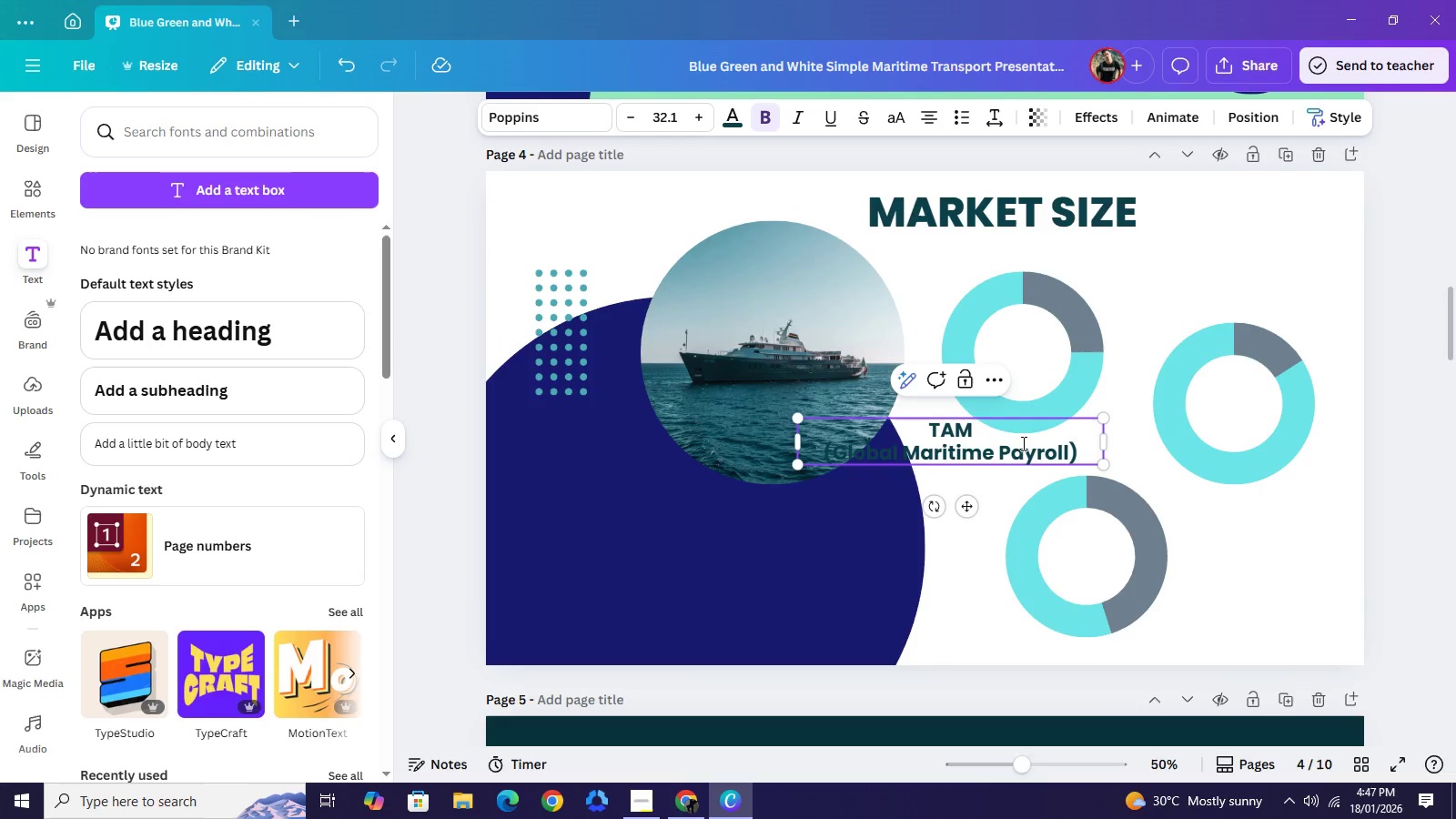 
left_click_drag(start_coordinate=[1018, 450], to_coordinate=[1097, 407])
 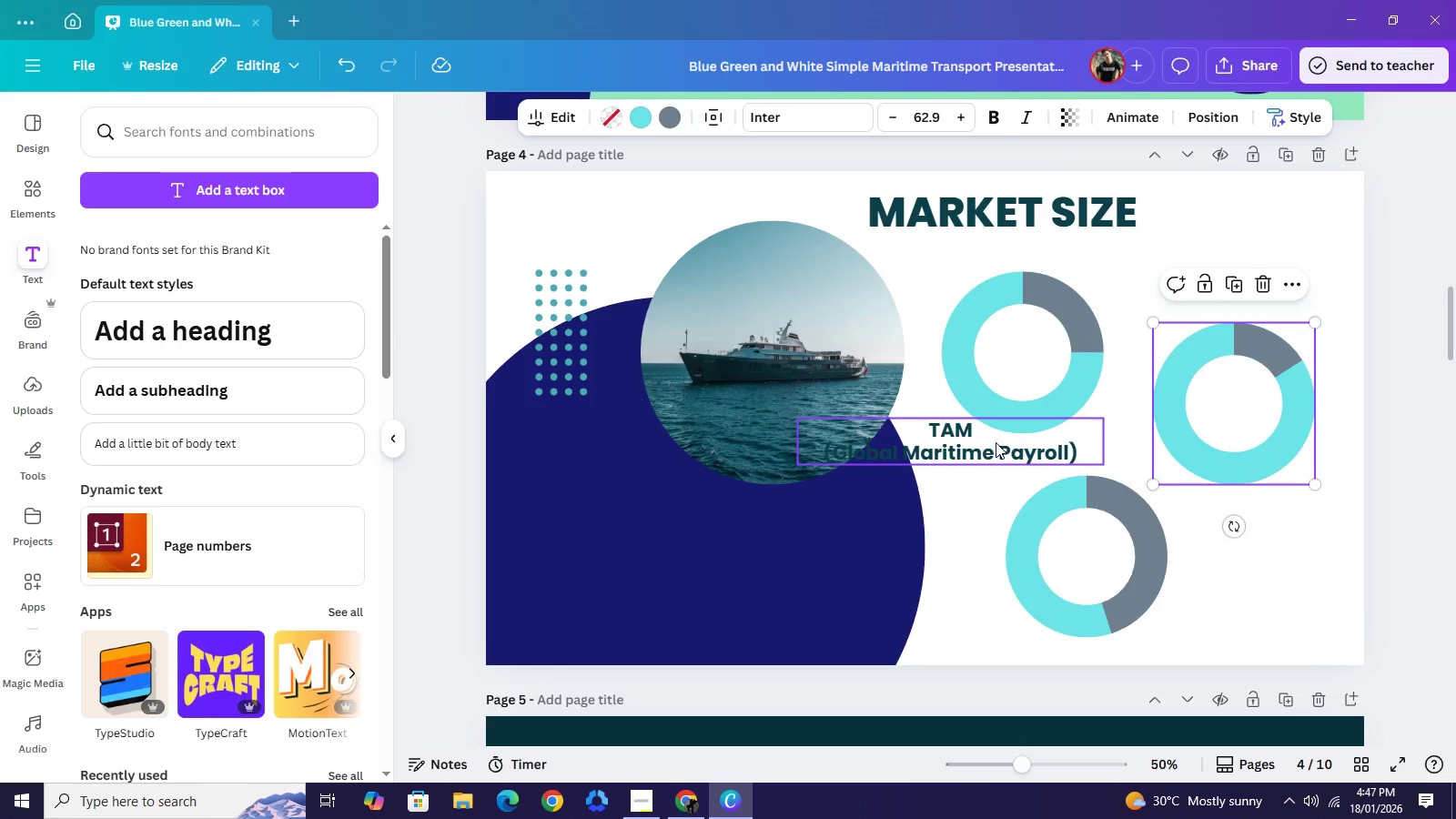 
left_click_drag(start_coordinate=[996, 442], to_coordinate=[1060, 410])
 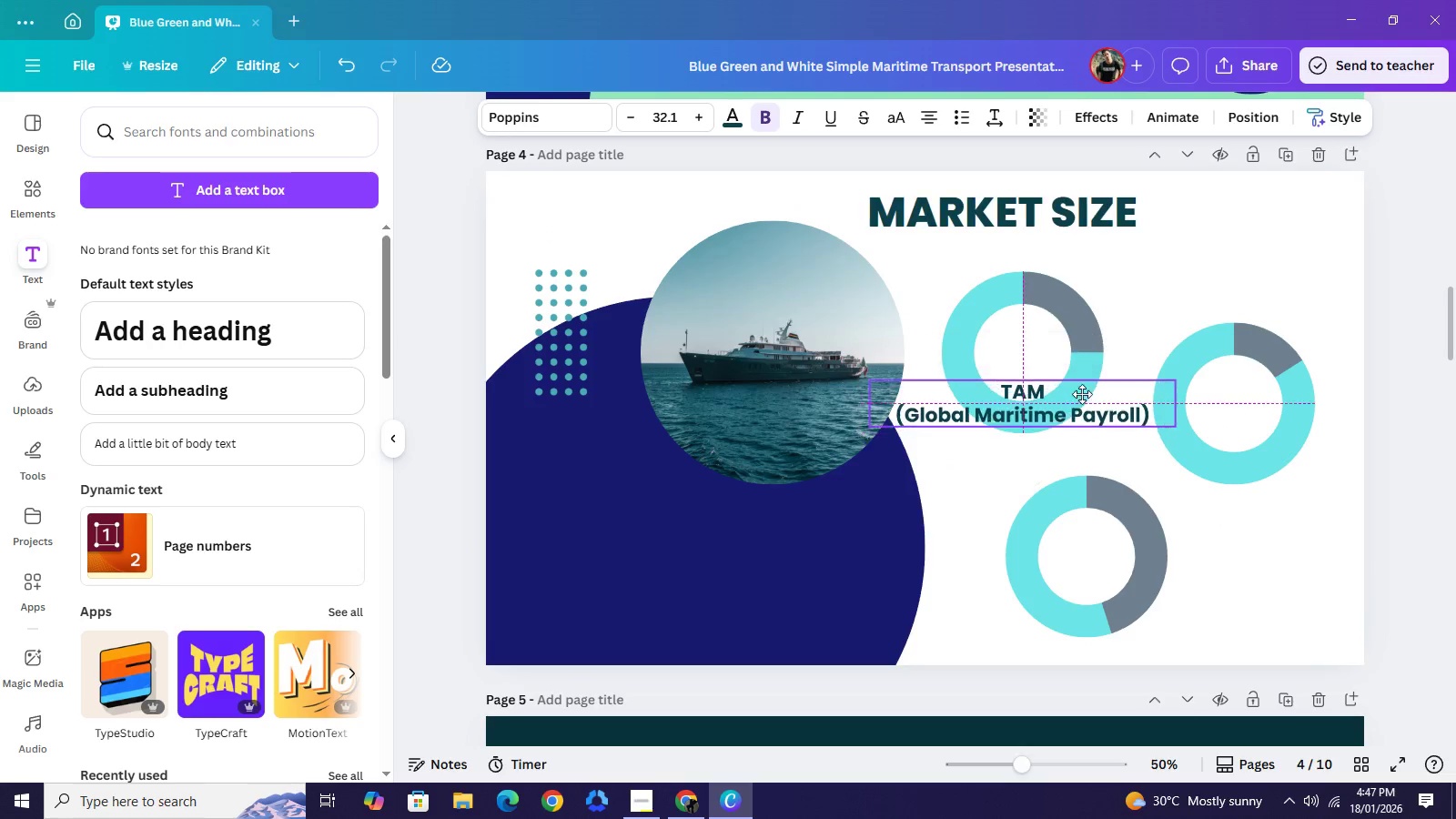 
left_click_drag(start_coordinate=[1061, 411], to_coordinate=[1076, 399])
 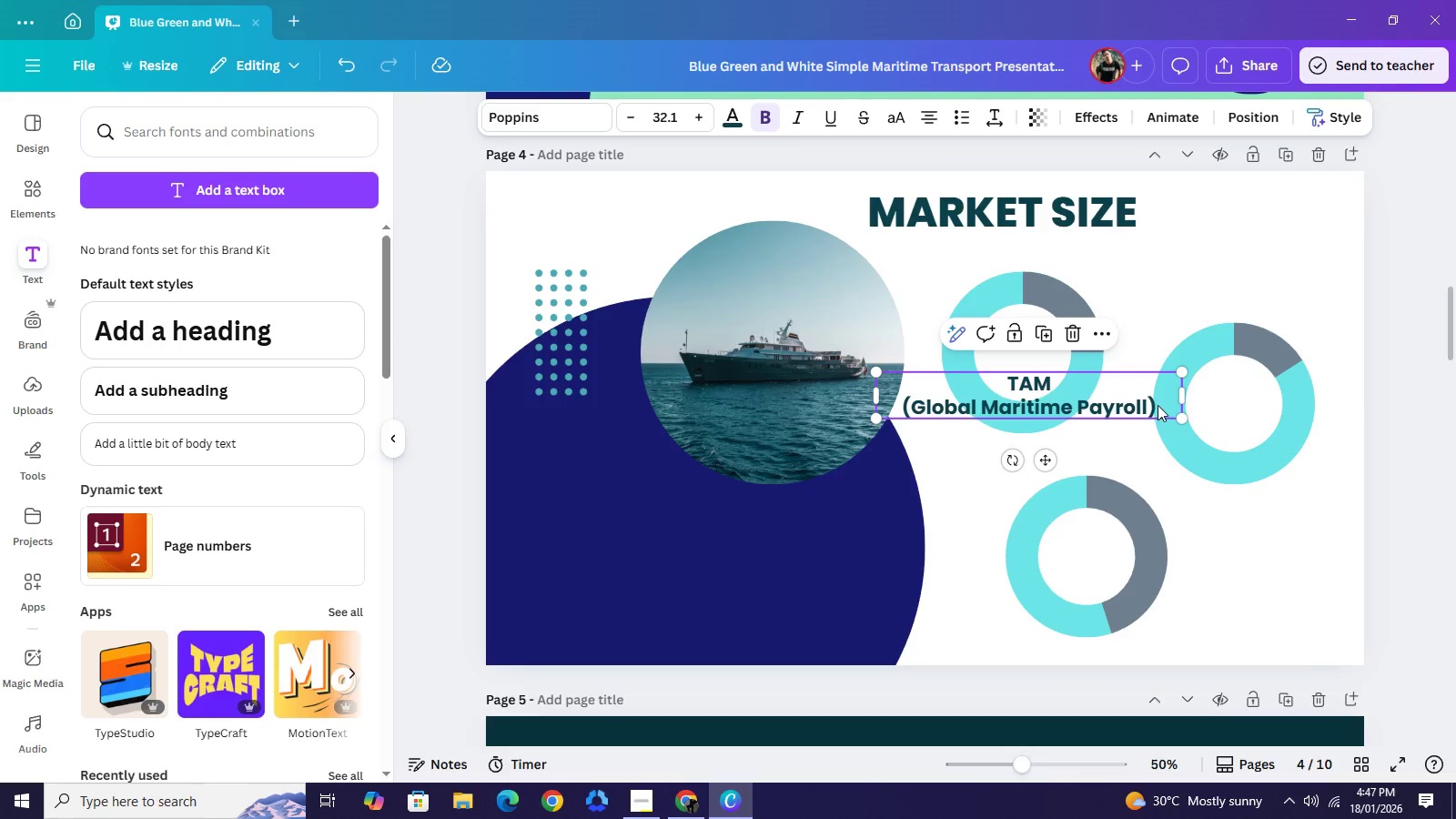 
left_click([1158, 405])
 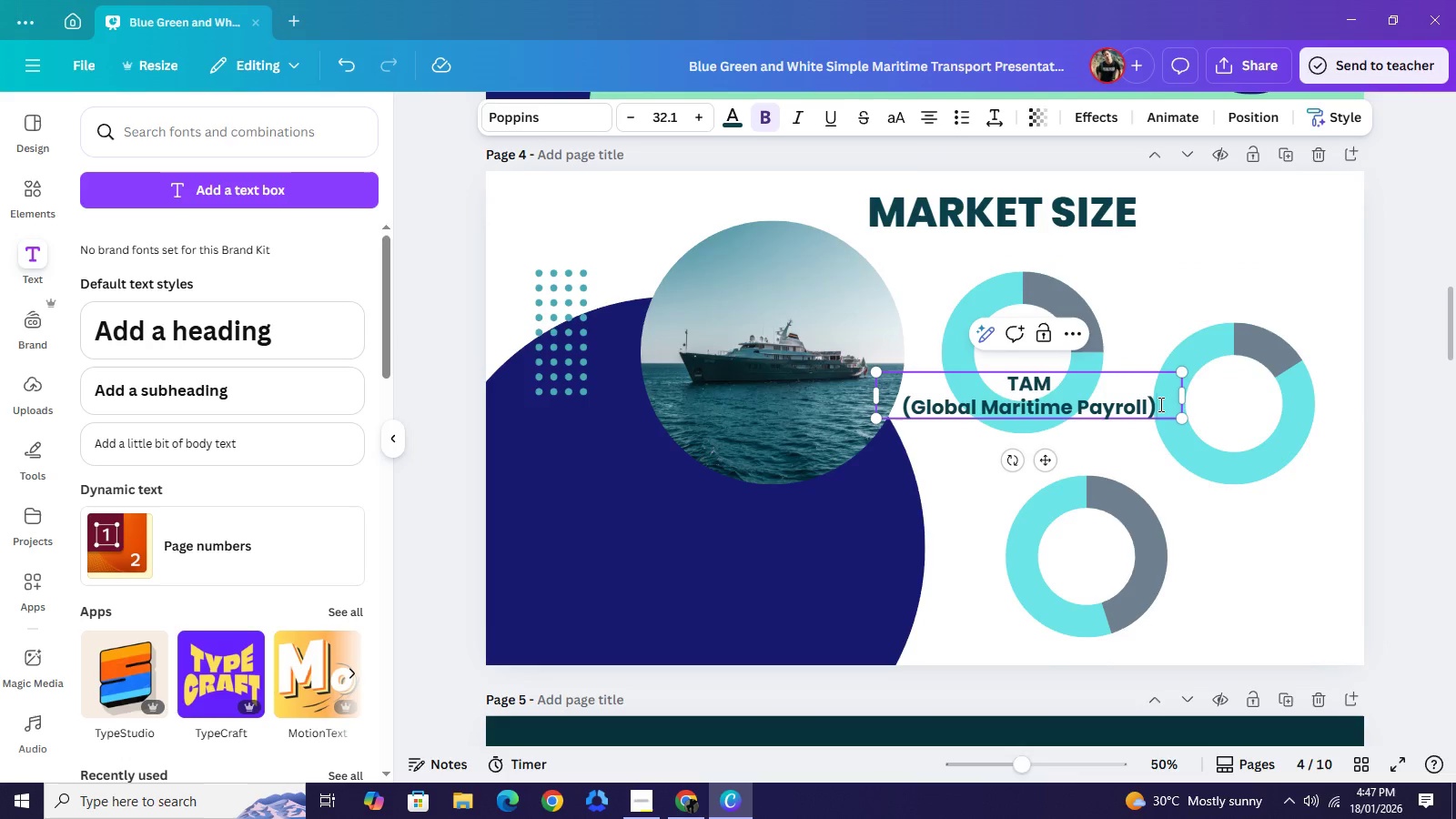 
left_click_drag(start_coordinate=[1159, 404], to_coordinate=[884, 406])
 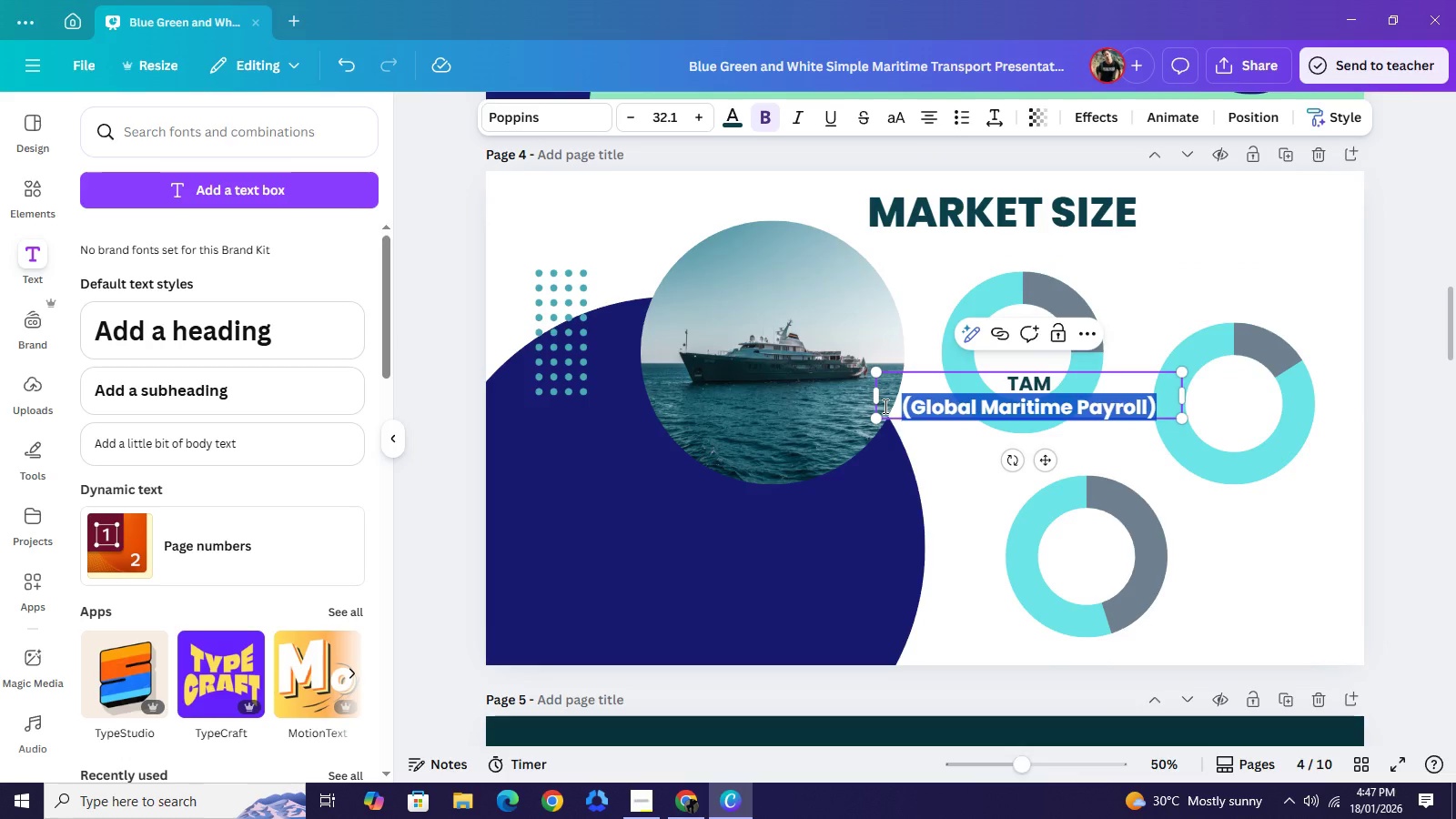 
key(Backspace)
 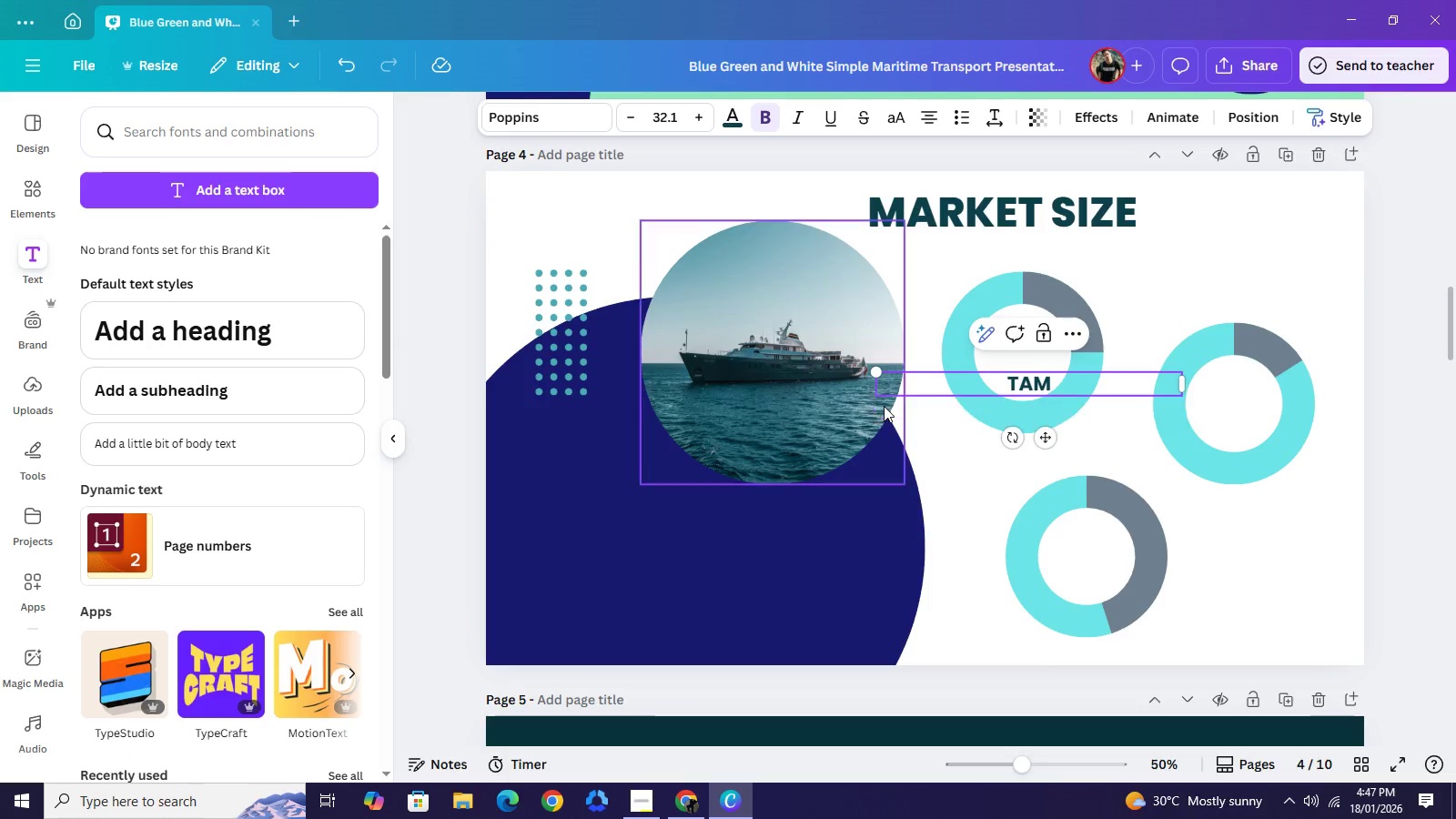 
key(Backspace)
 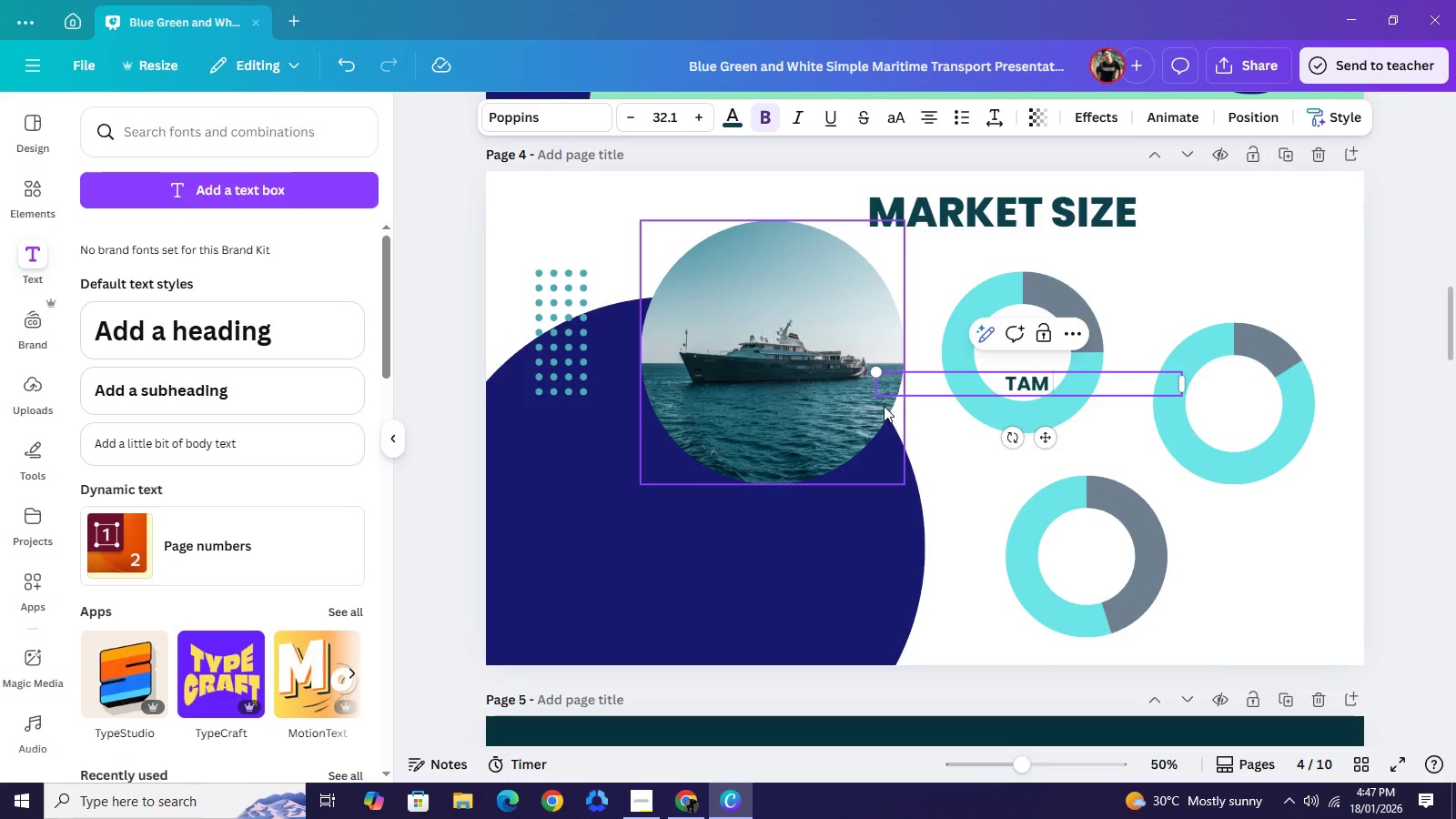 
key(Space)
 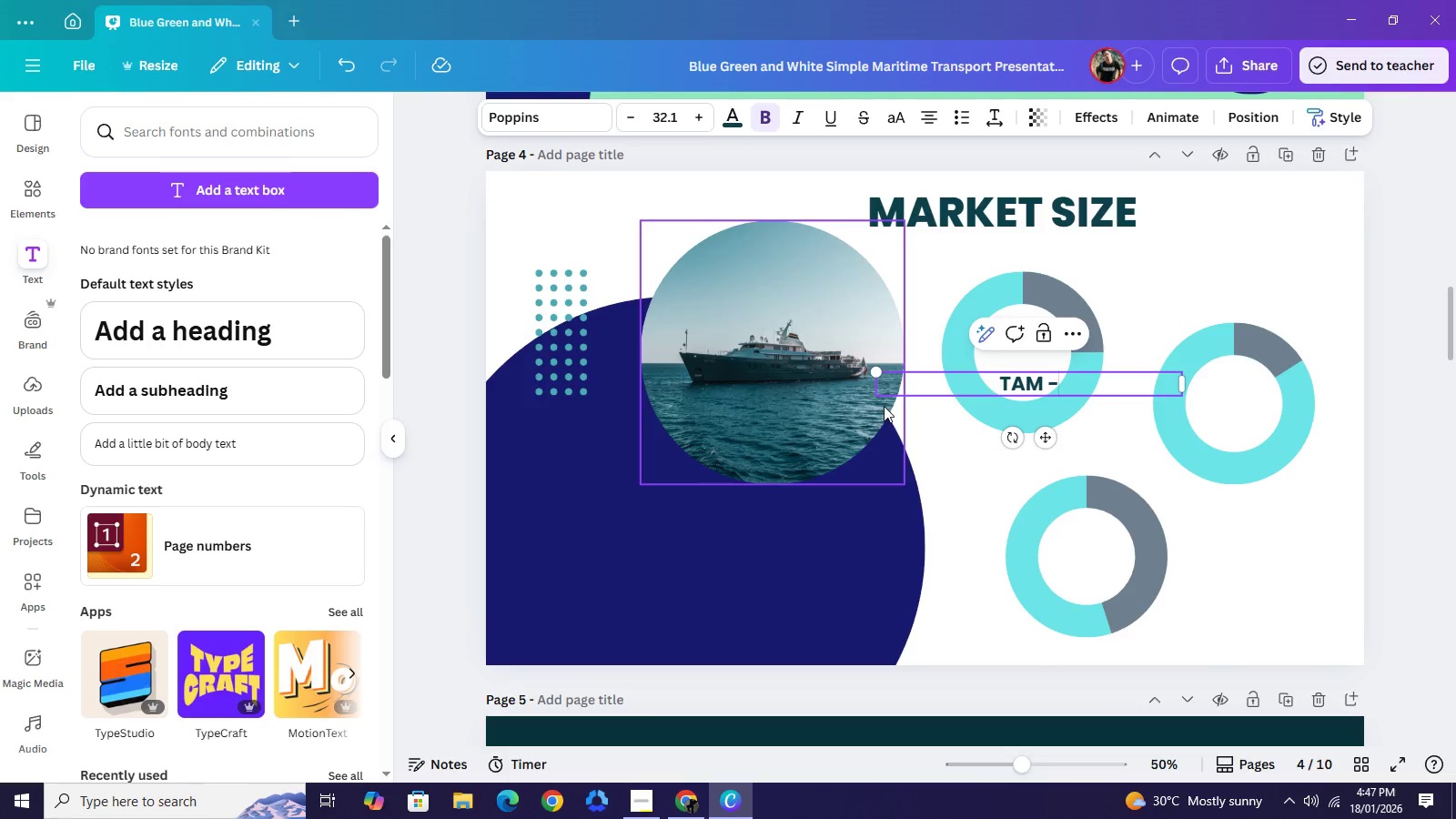 
key(Minus)
 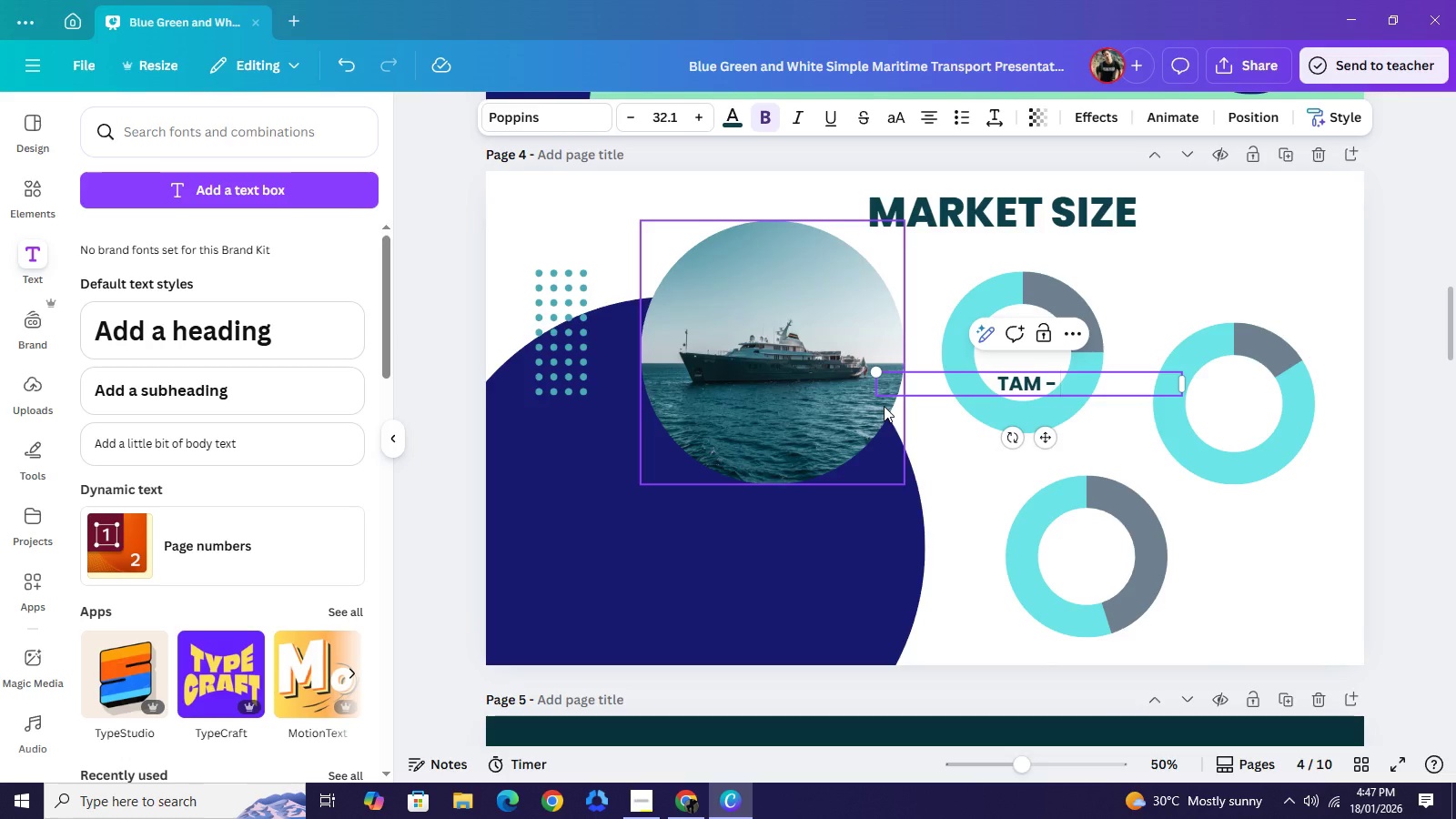 
key(Space)
 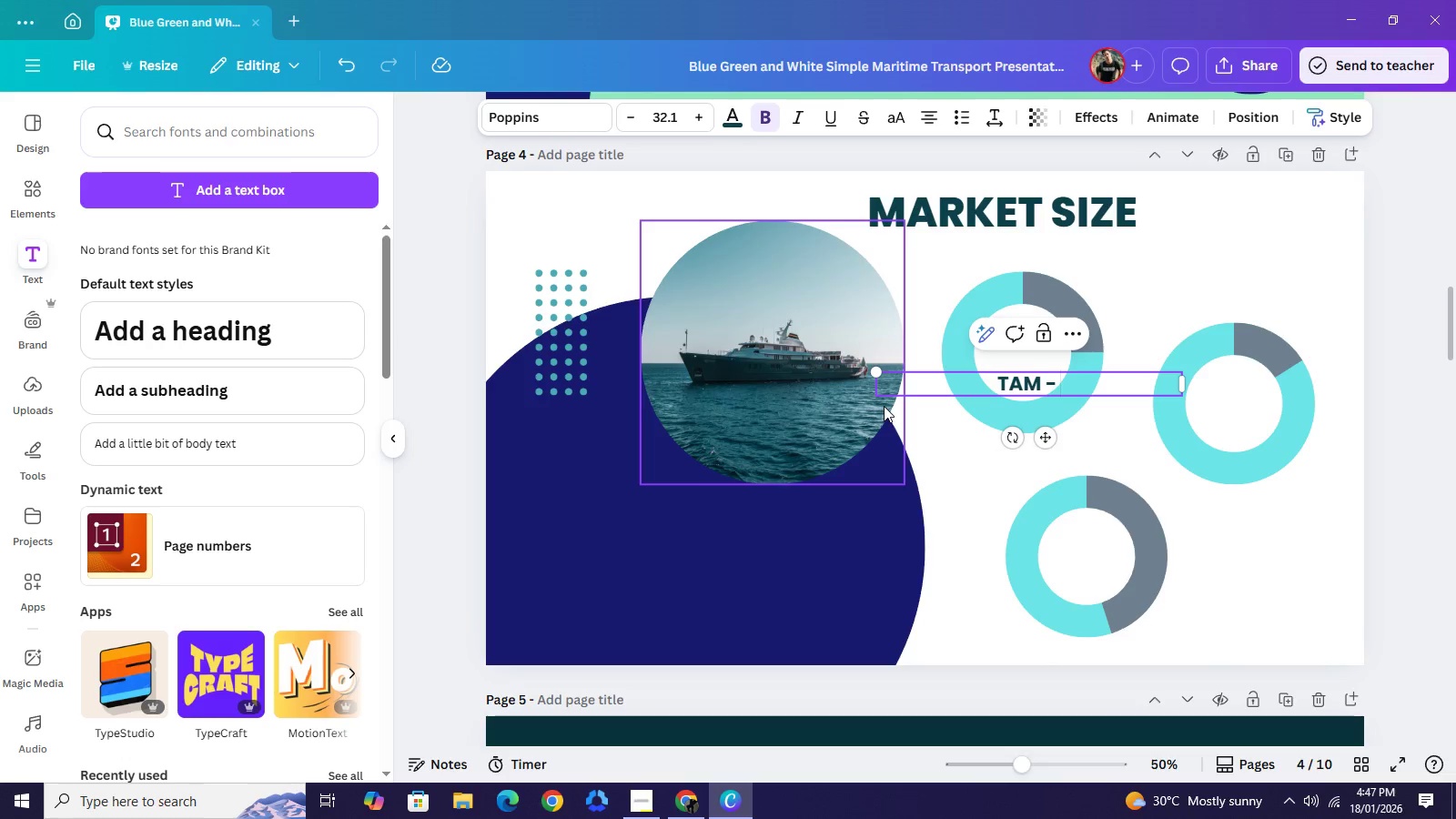 
type($18b)
key(Backspace)
type(B+)
 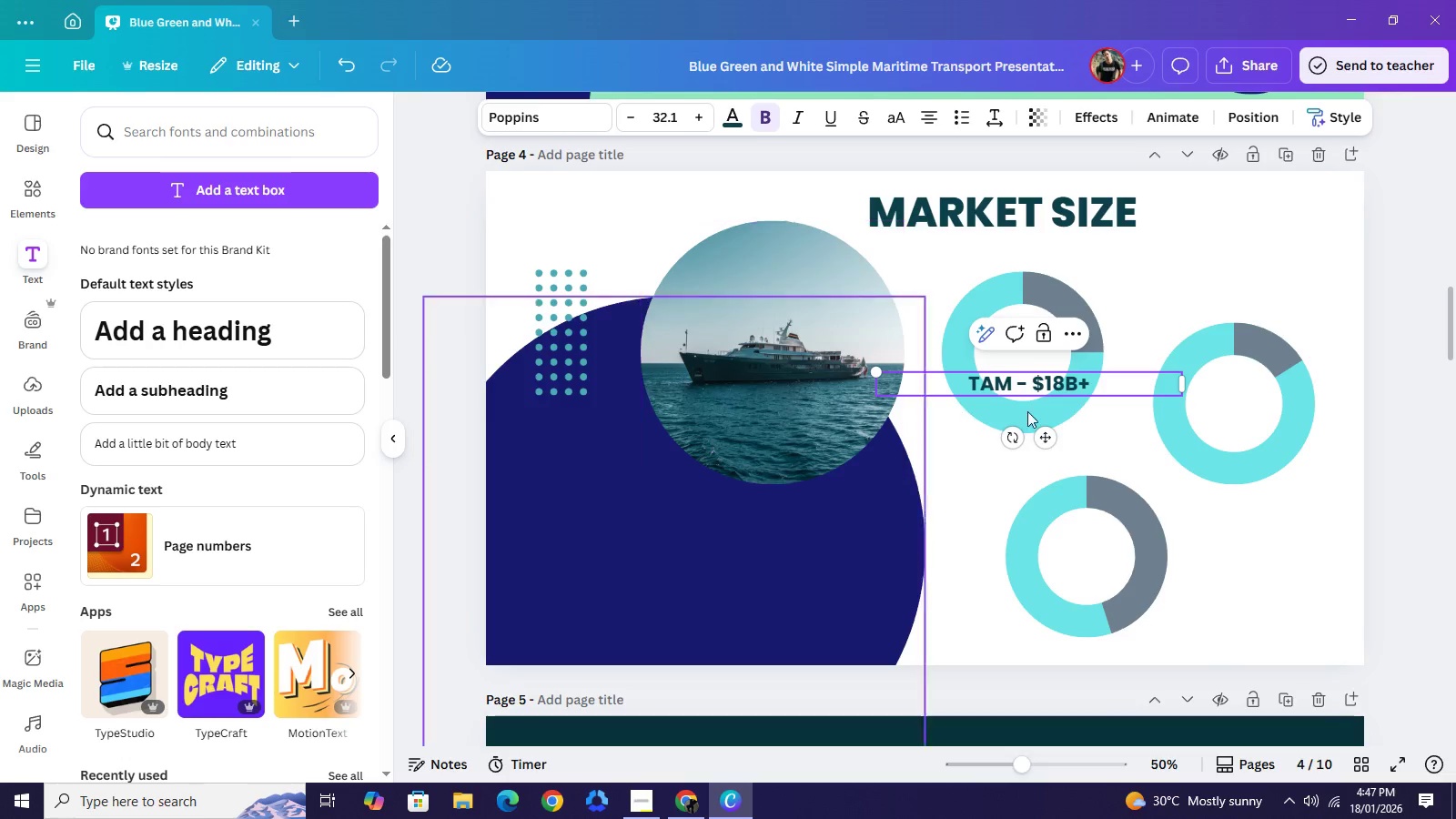 
left_click_drag(start_coordinate=[1187, 384], to_coordinate=[1023, 401])
 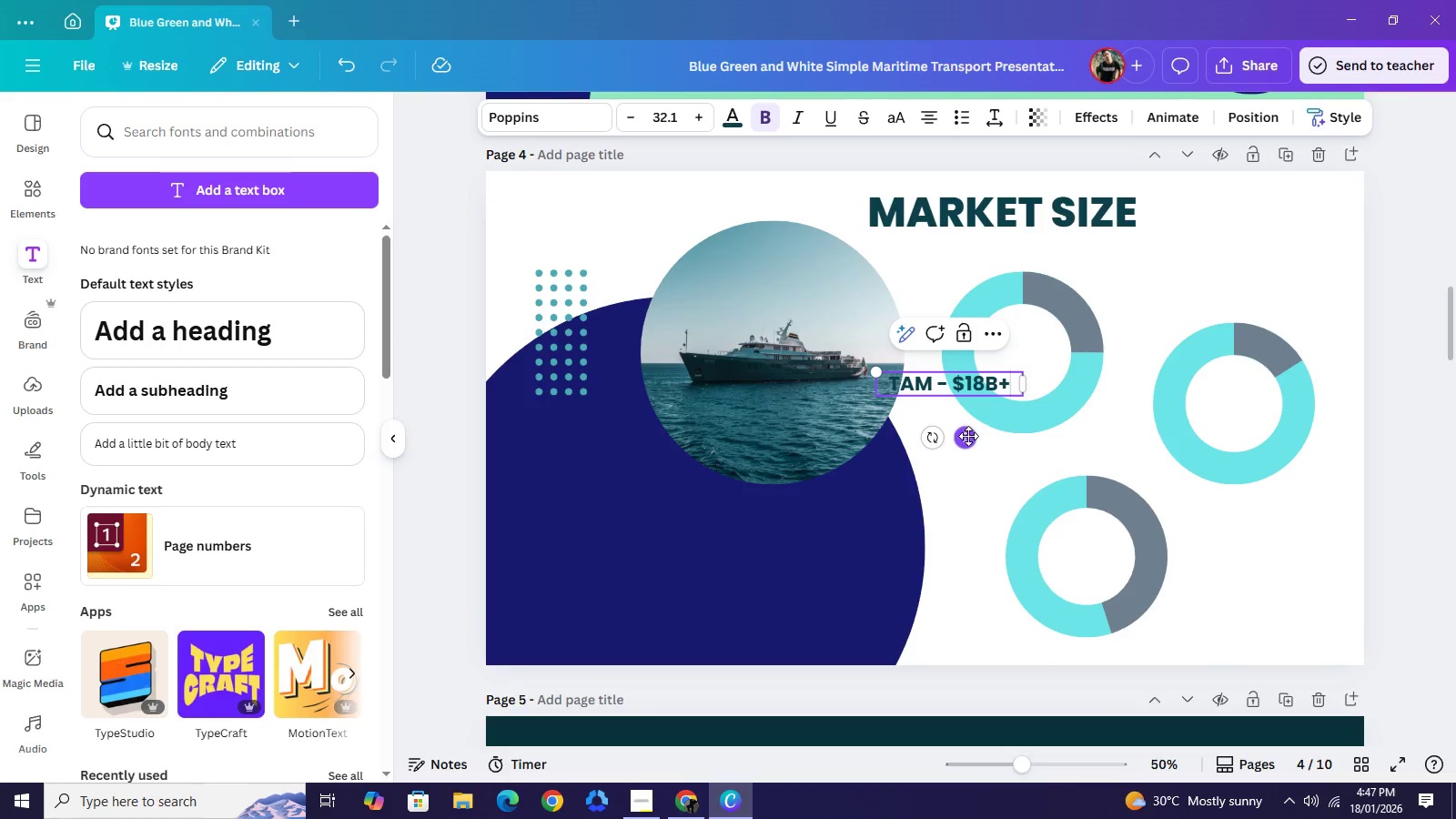 
left_click_drag(start_coordinate=[968, 436], to_coordinate=[1042, 507])
 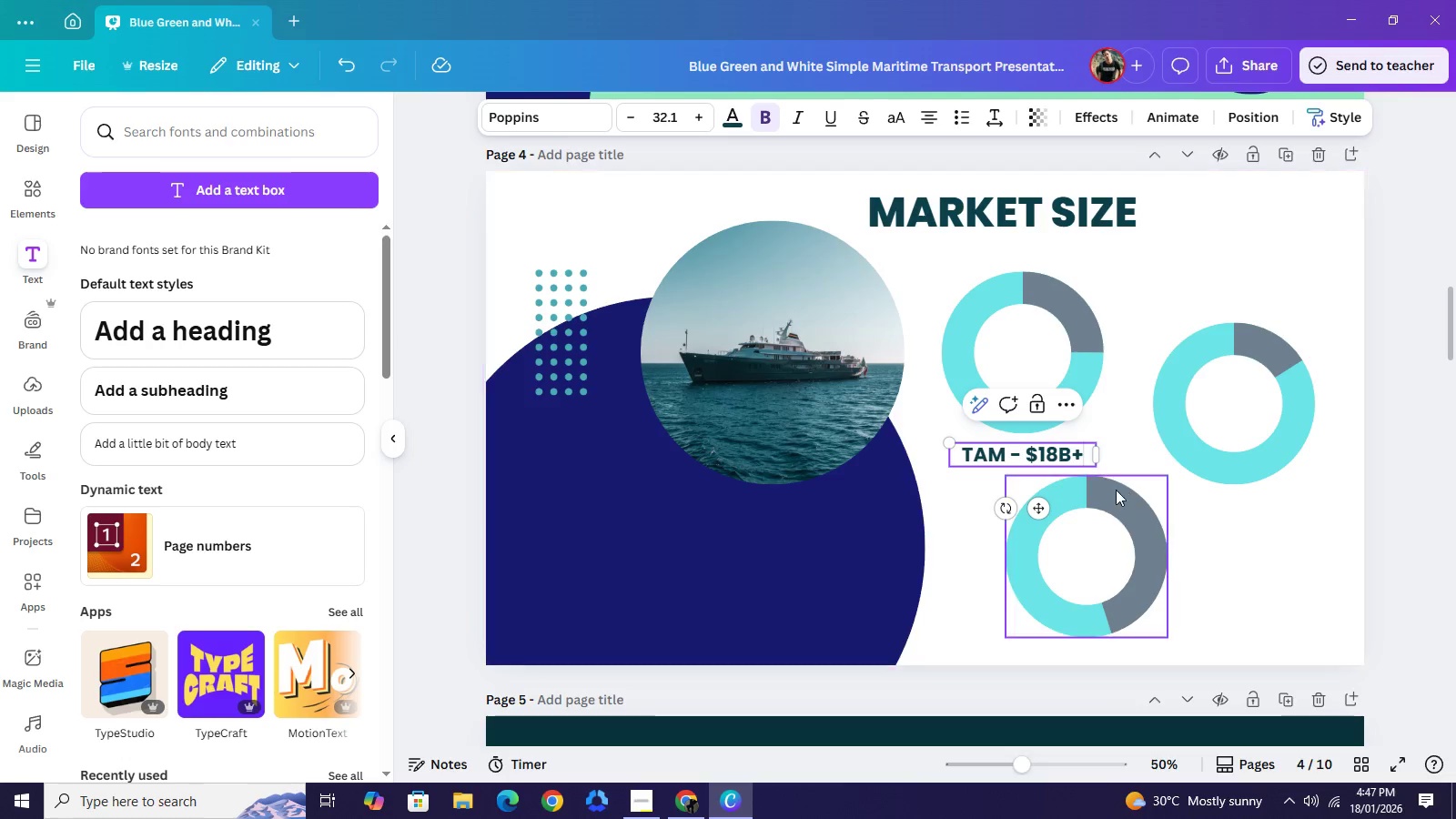 
key(Control+C)
 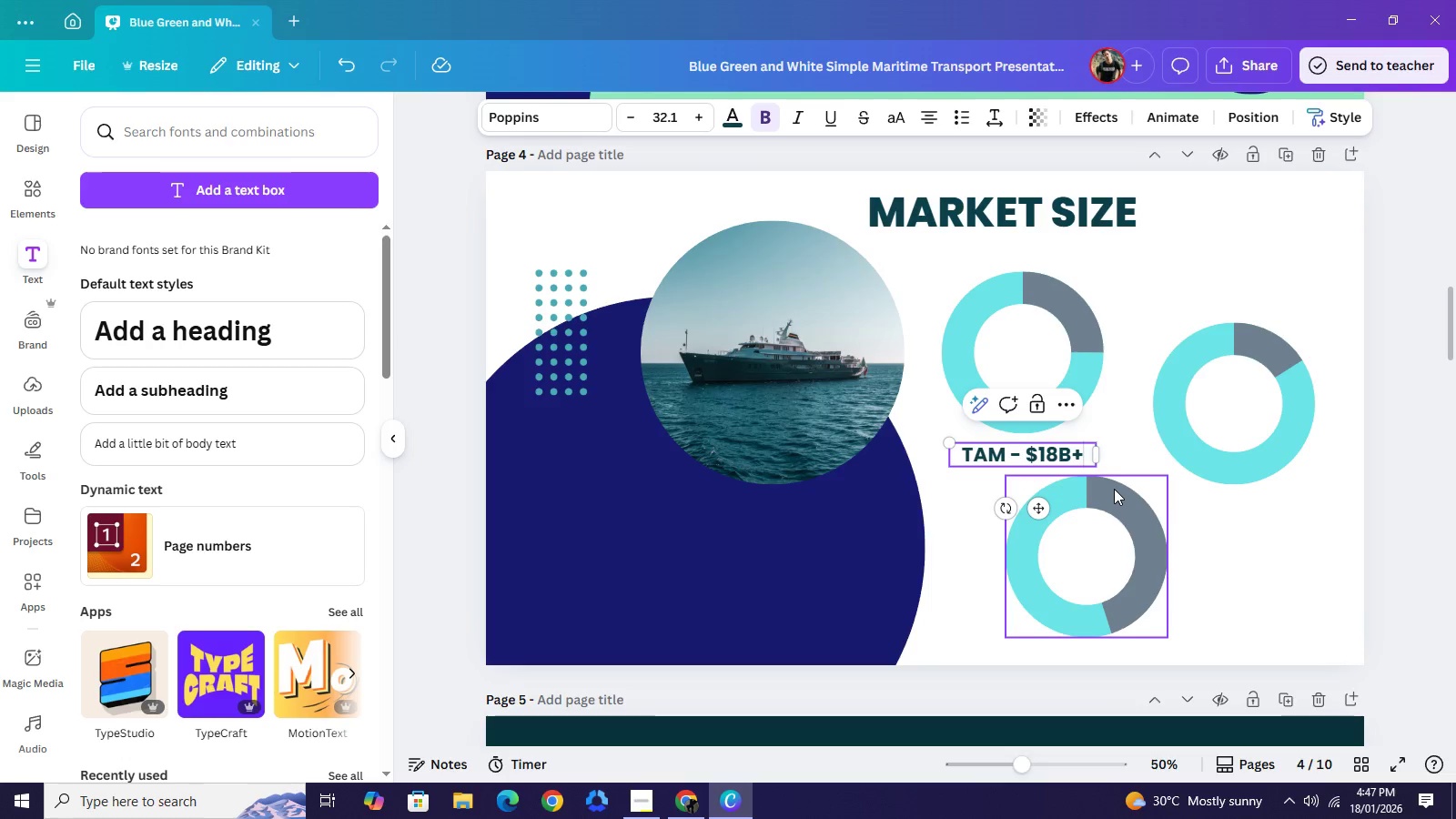 
key(Control+V)
 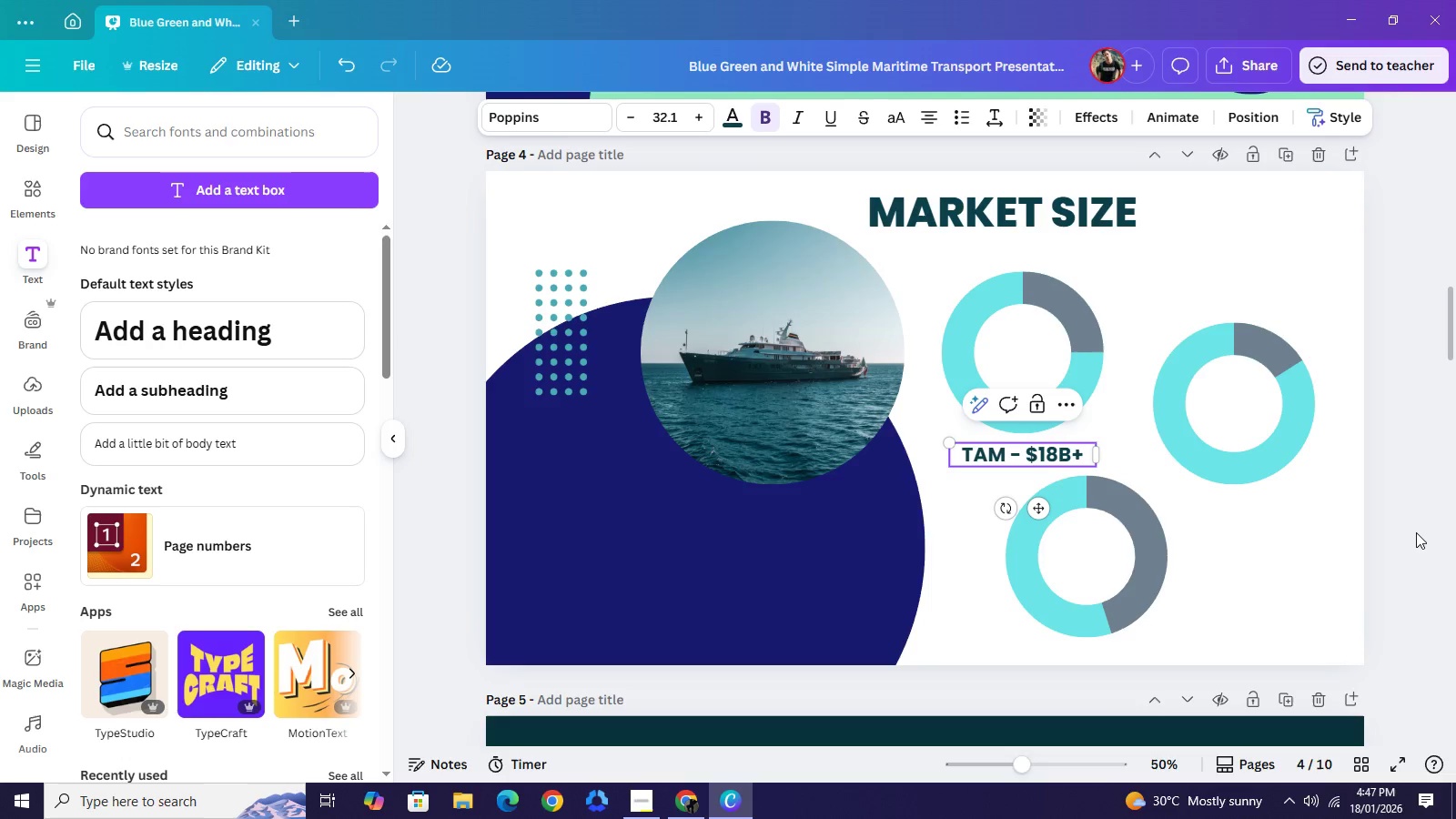 
left_click([1416, 532])
 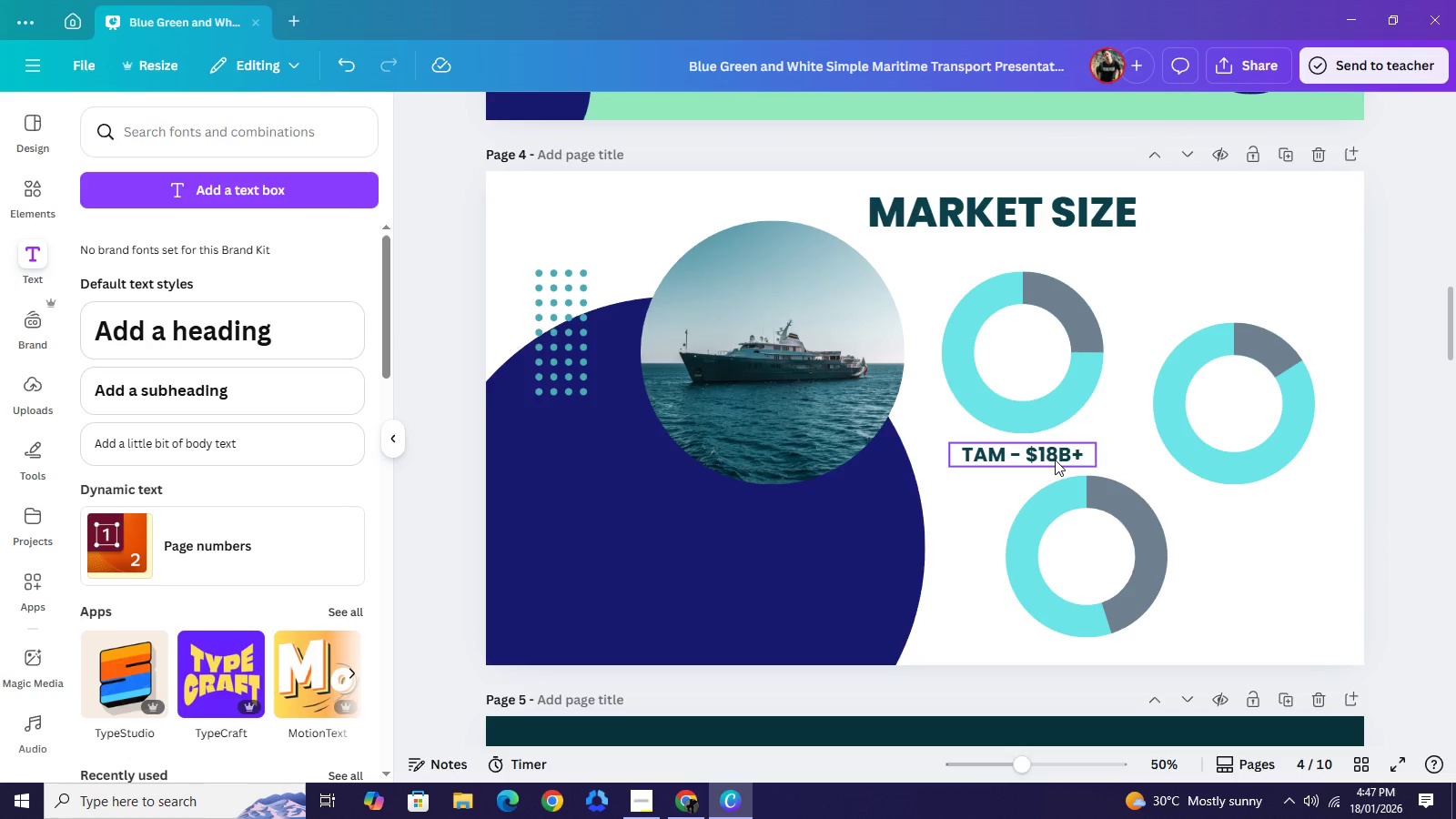 
left_click([1055, 460])
 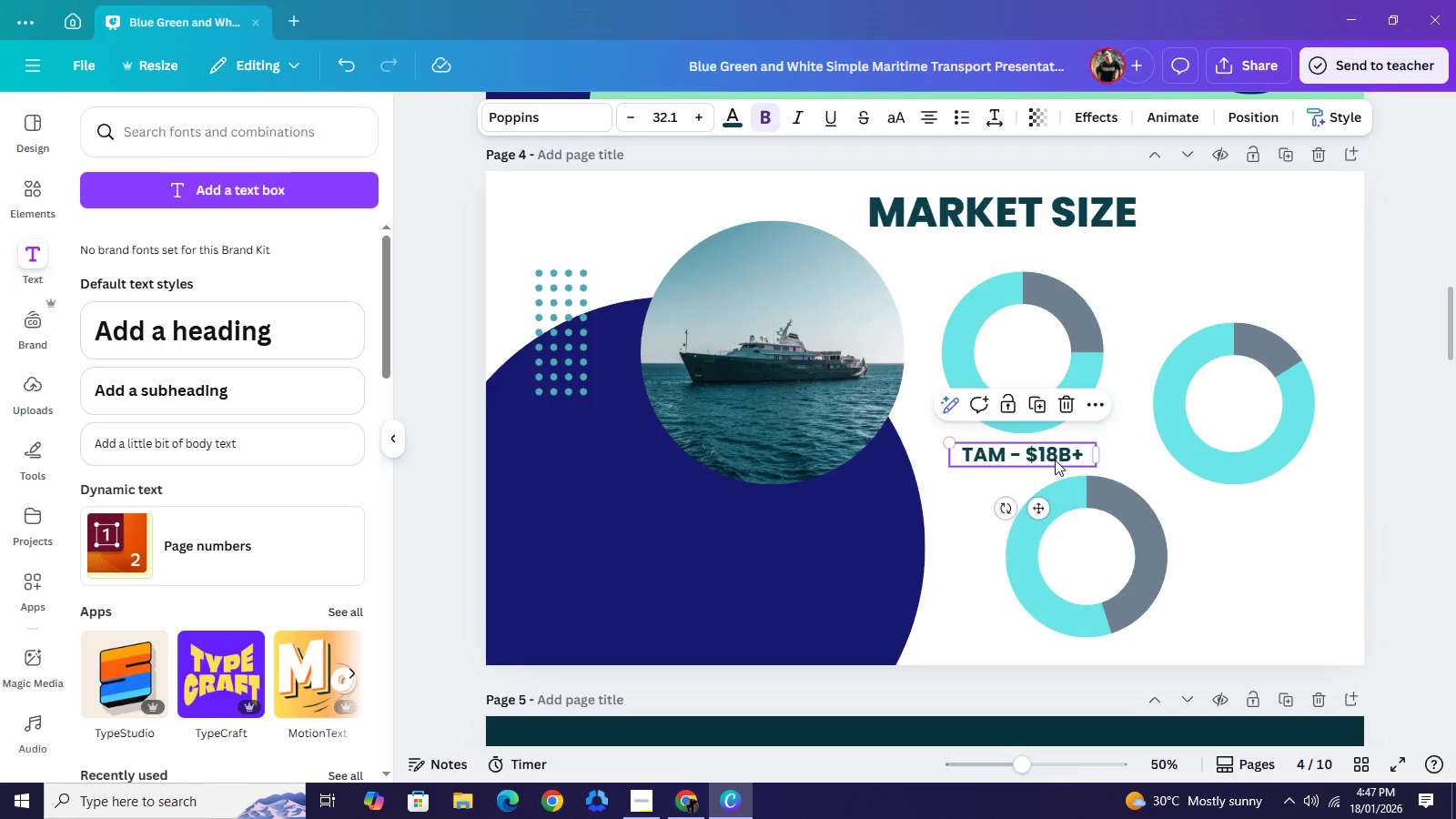 
key(Control+C)
 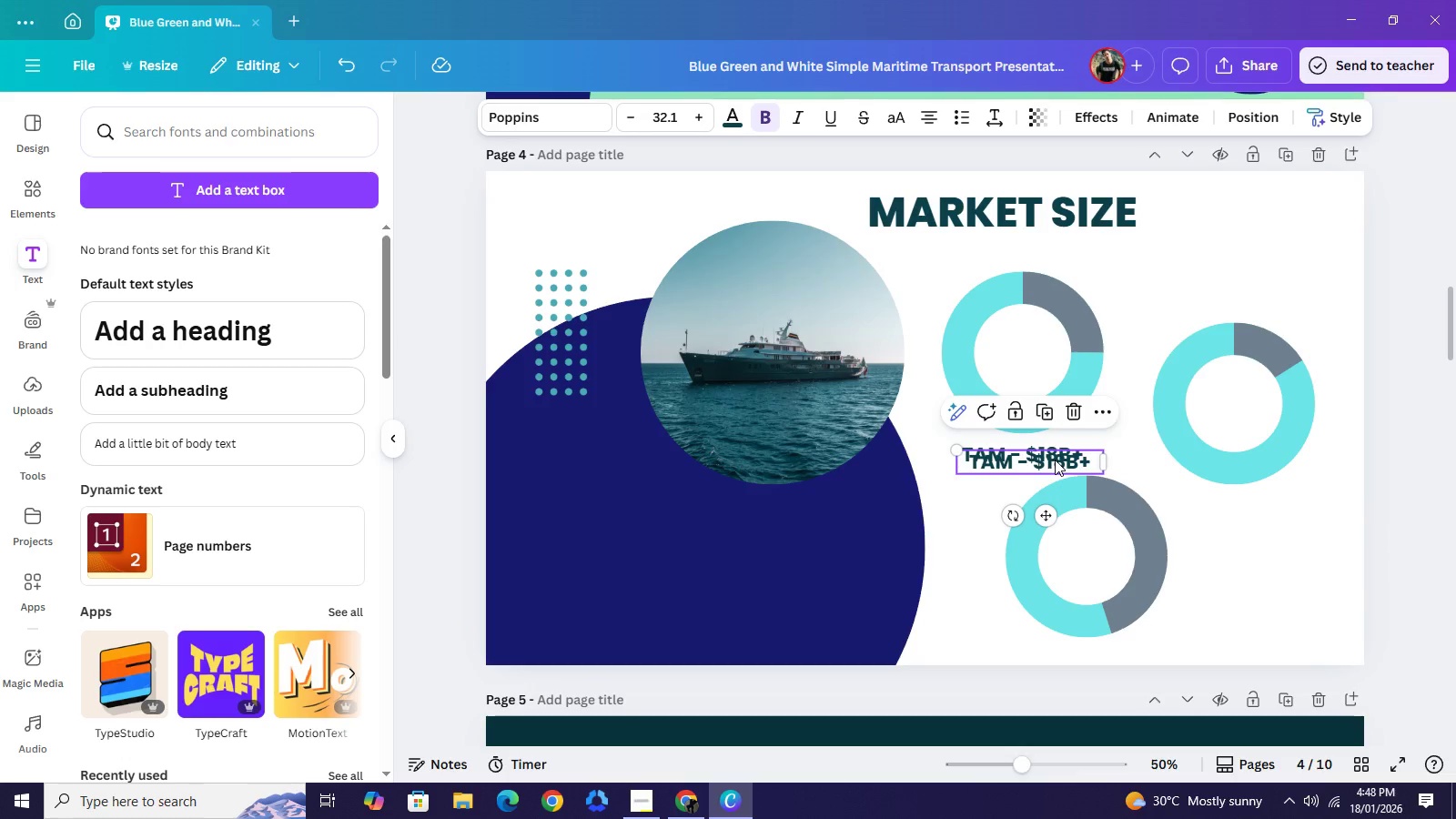 
key(Control+V)
 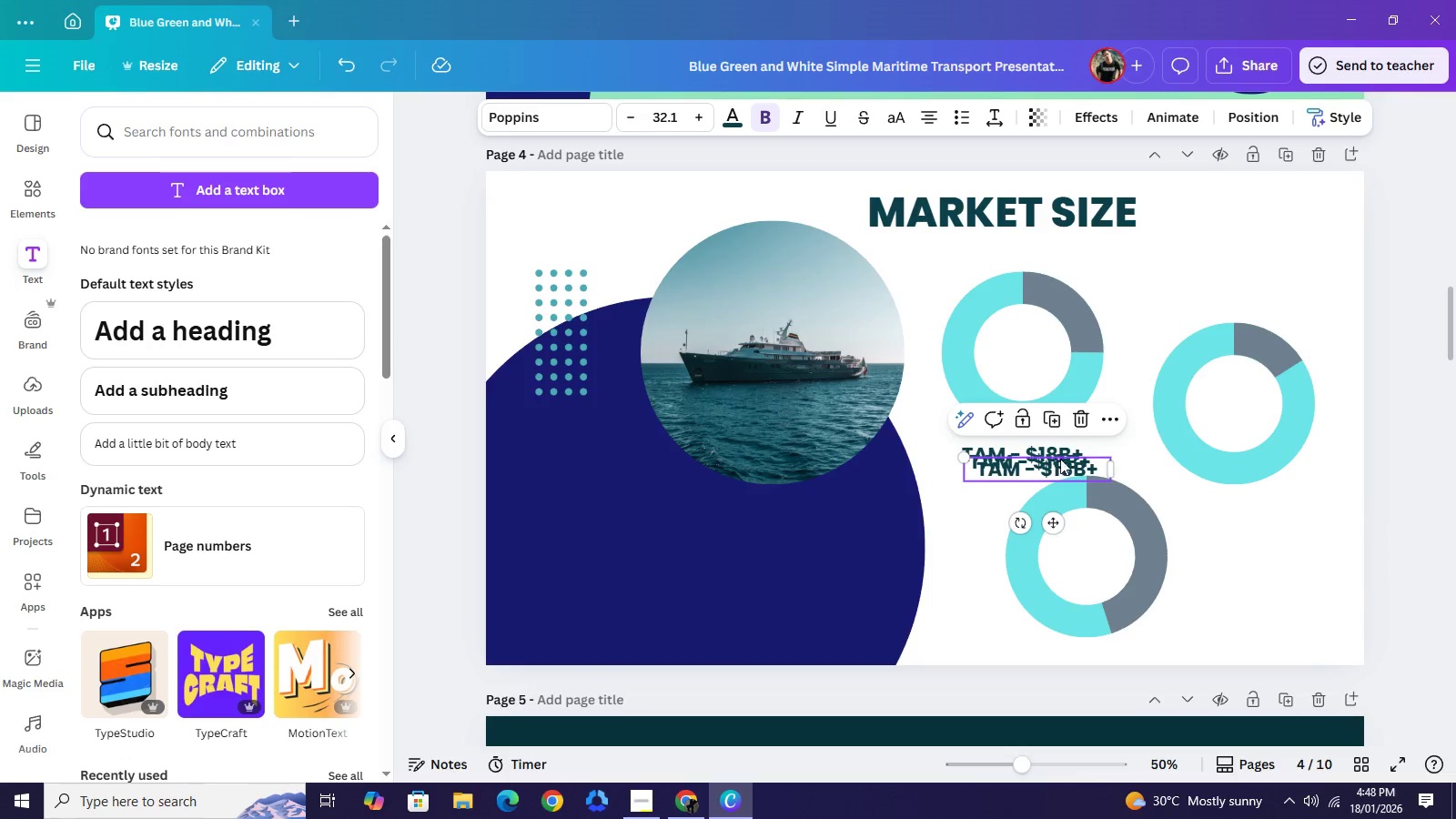 
key(Control+V)
 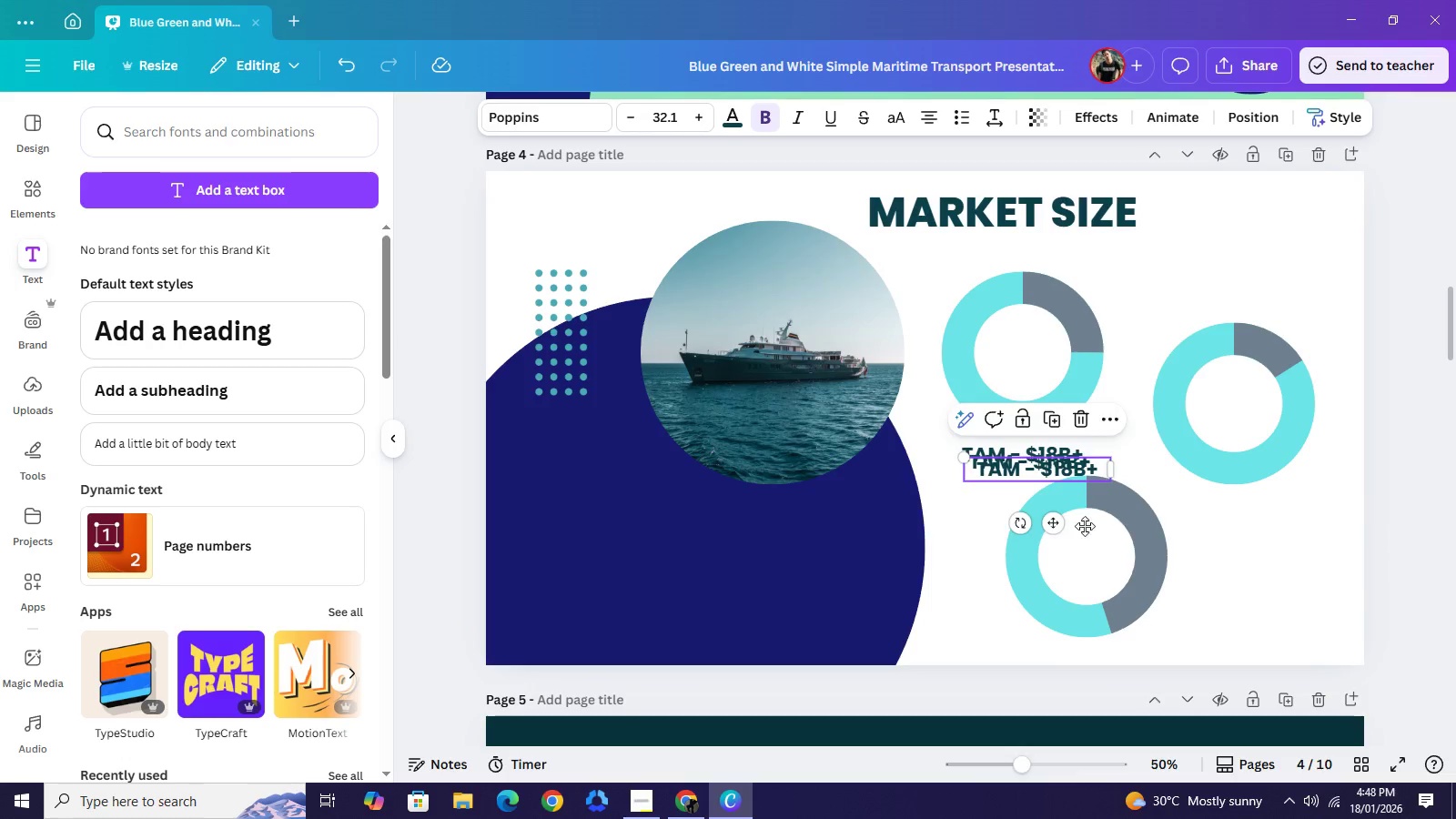 
left_click_drag(start_coordinate=[1067, 469], to_coordinate=[1109, 626])
 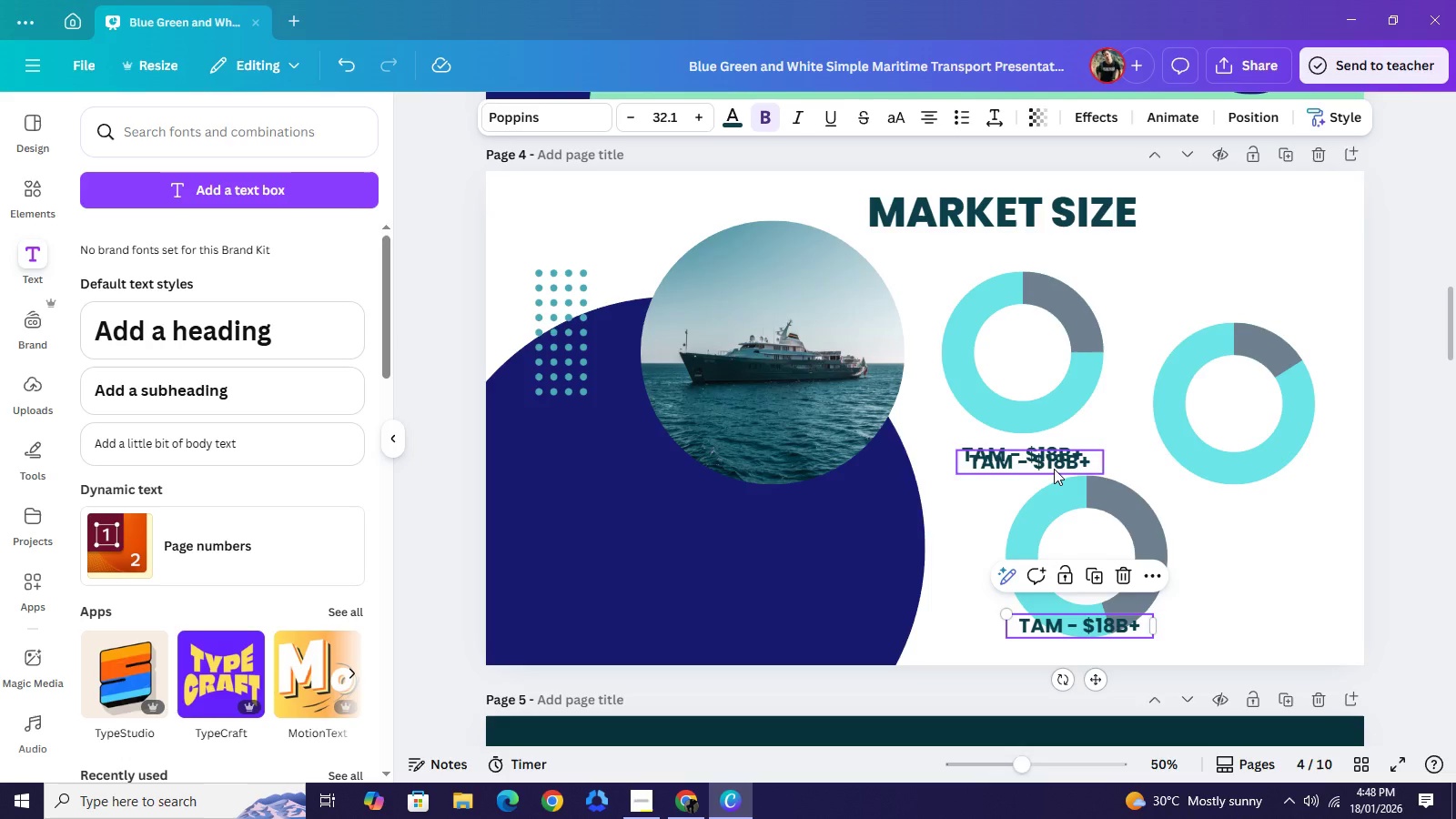 
key(Control+Z)
 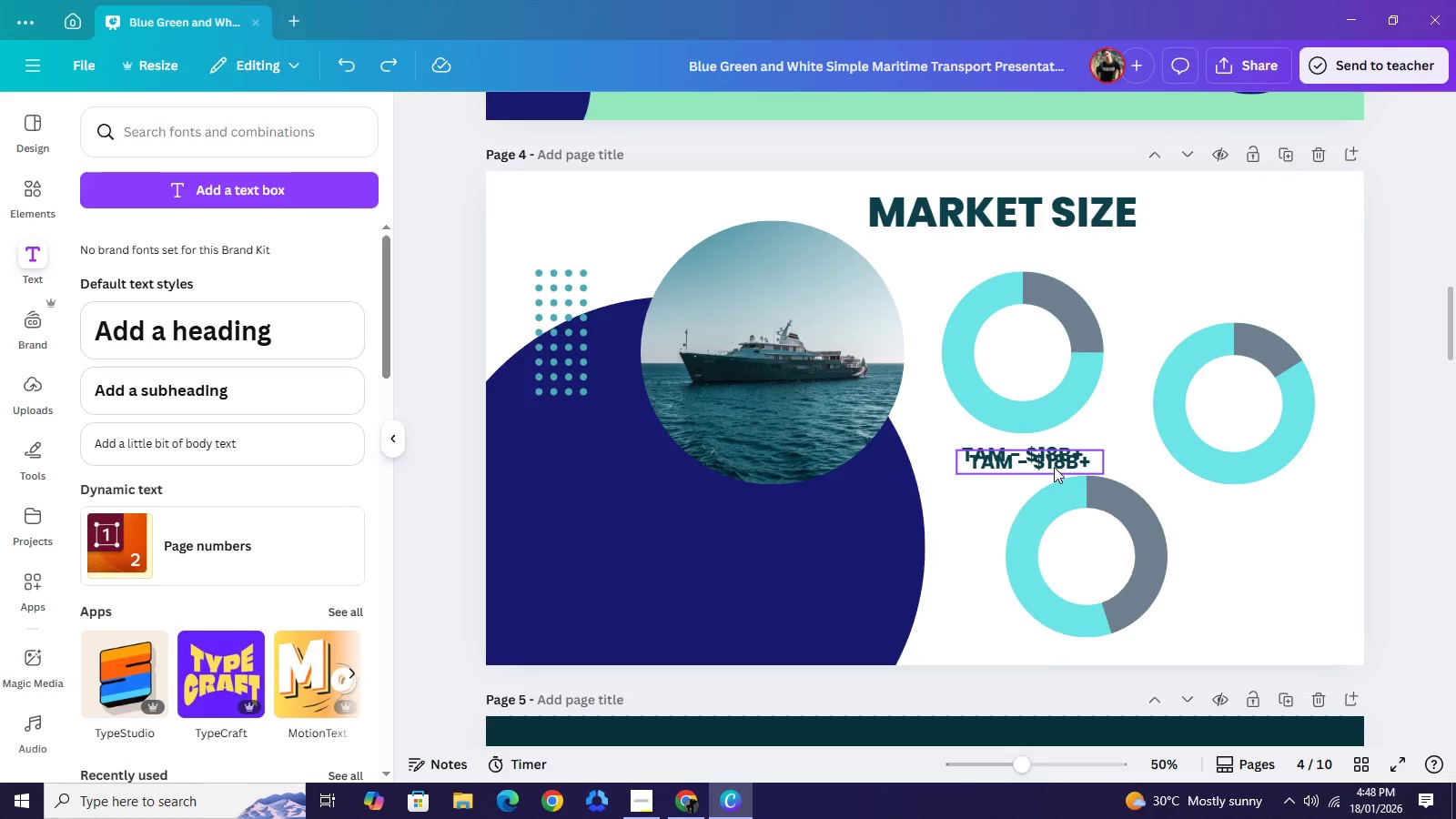 
key(Control+Z)
 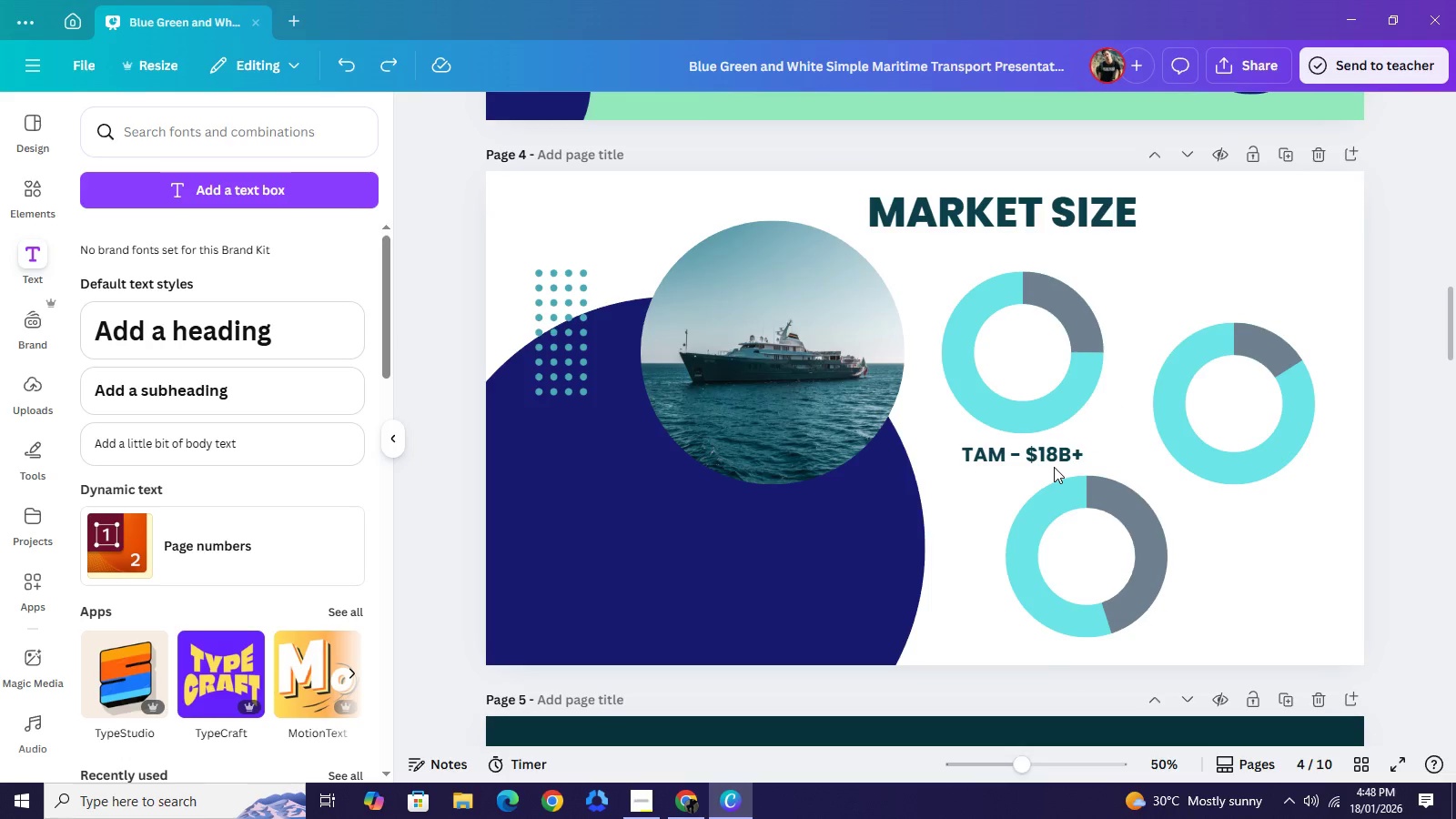 
key(Control+Z)
 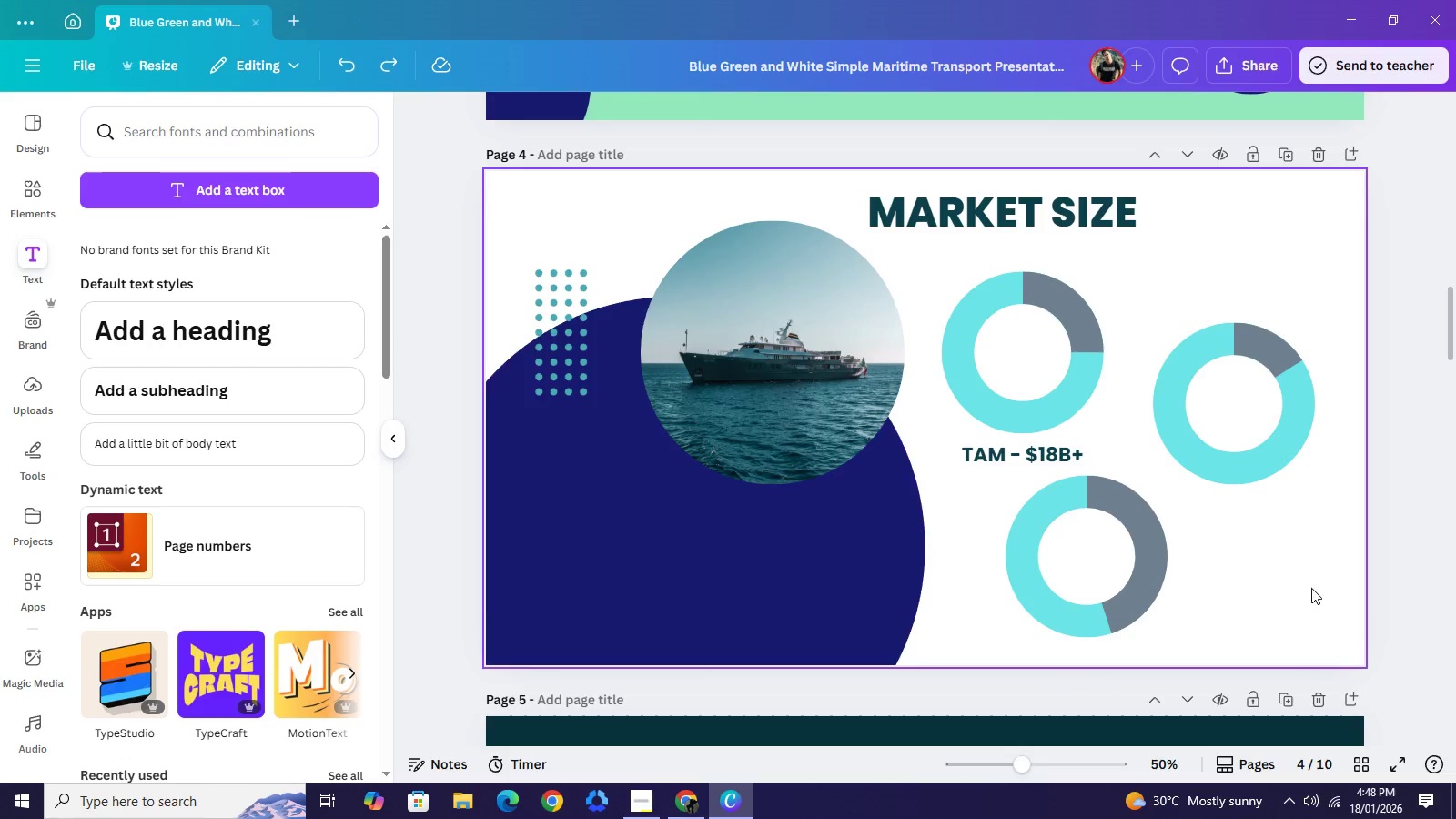 
left_click_drag(start_coordinate=[1311, 604], to_coordinate=[1041, 390])
 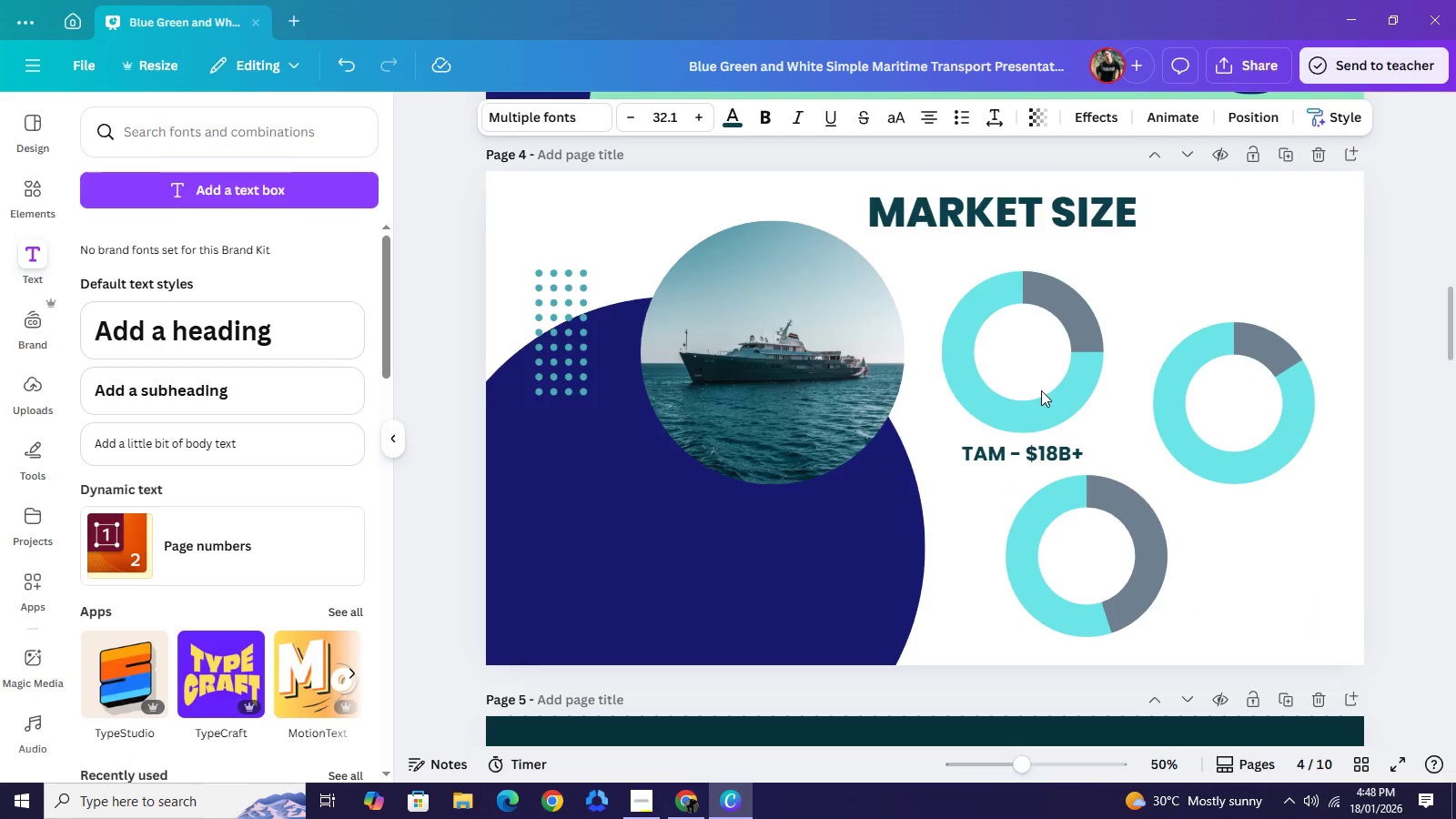 
key(ArrowUp)
 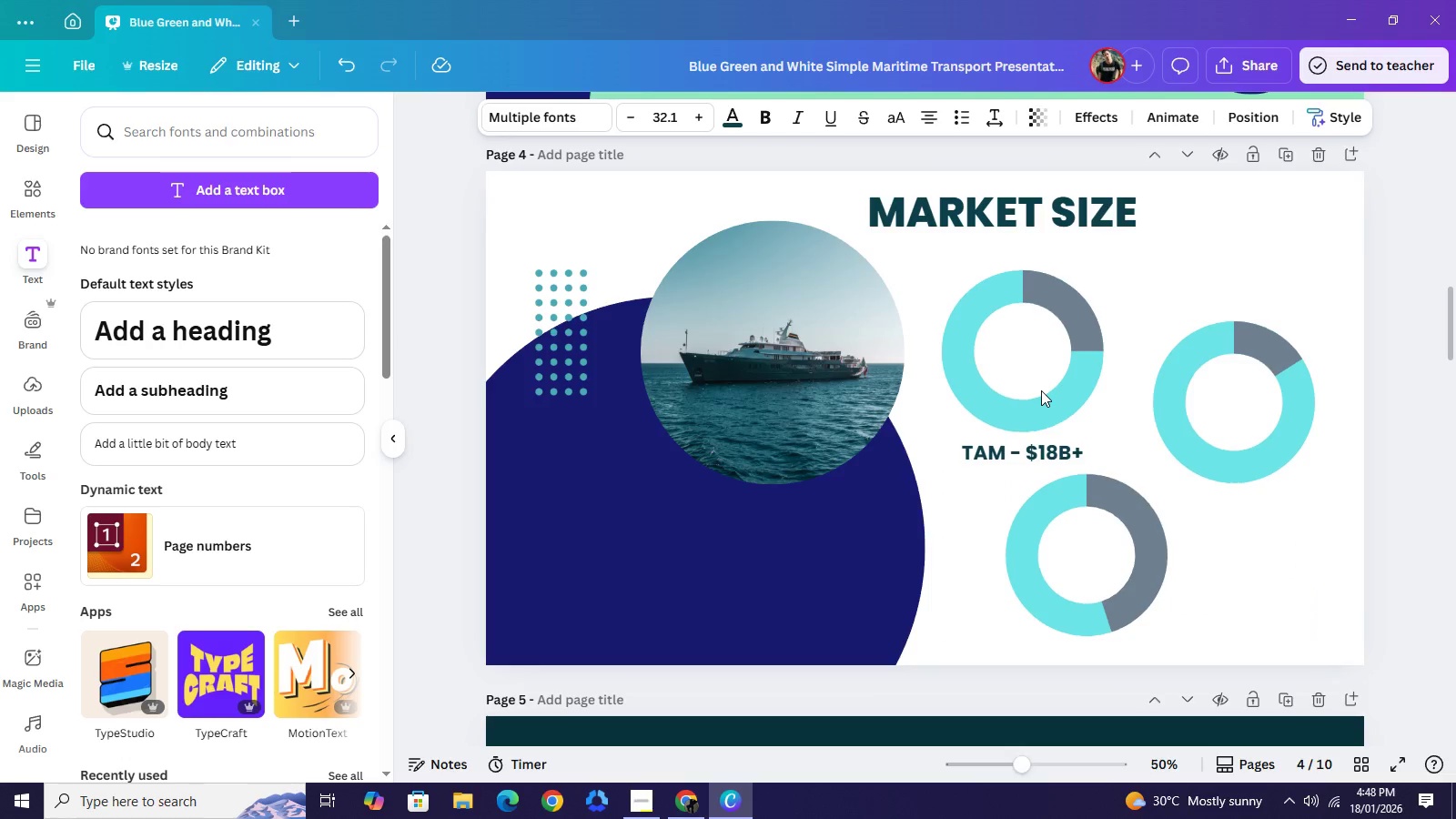 
key(ArrowUp)
 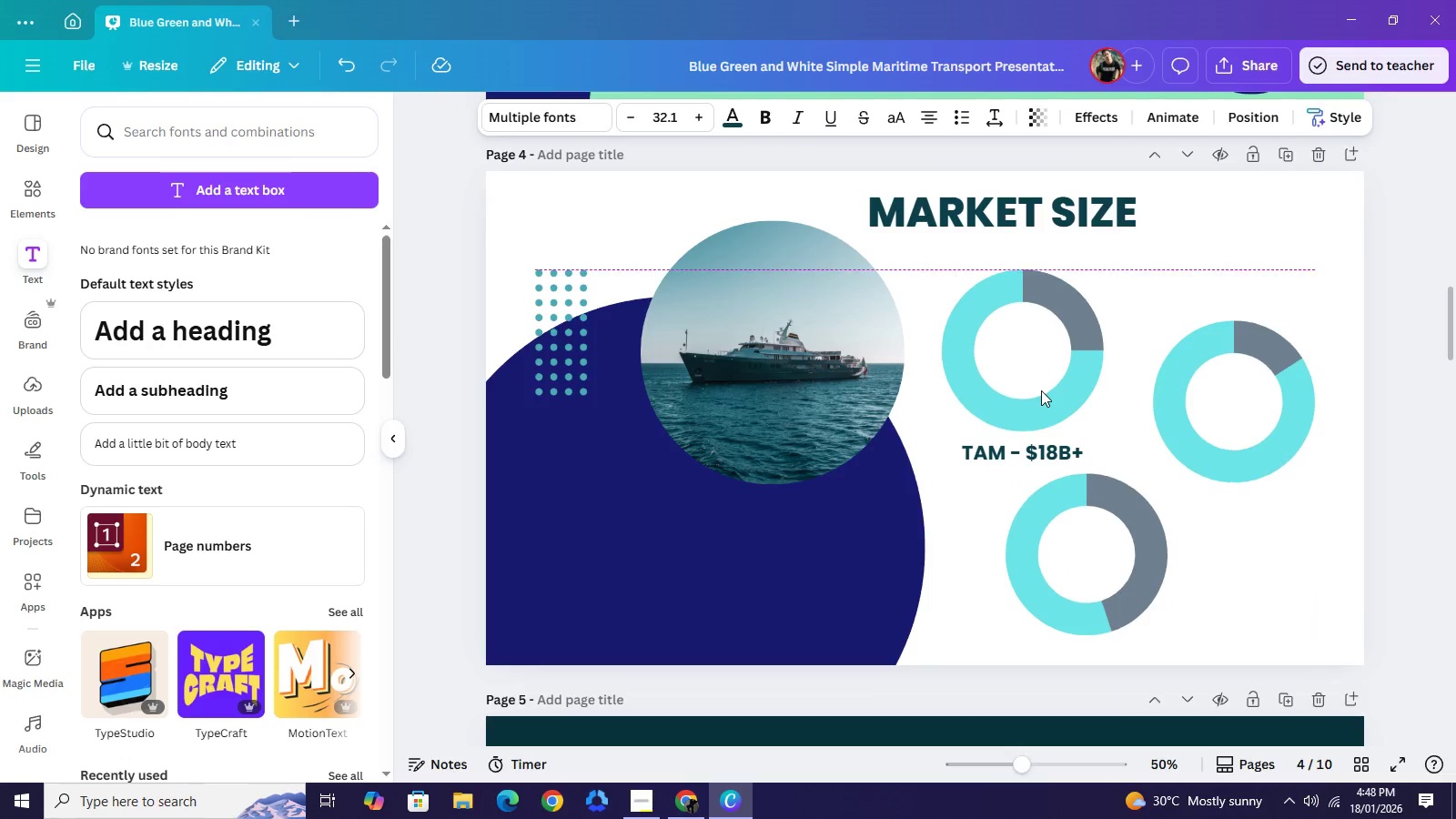 
key(ArrowUp)
 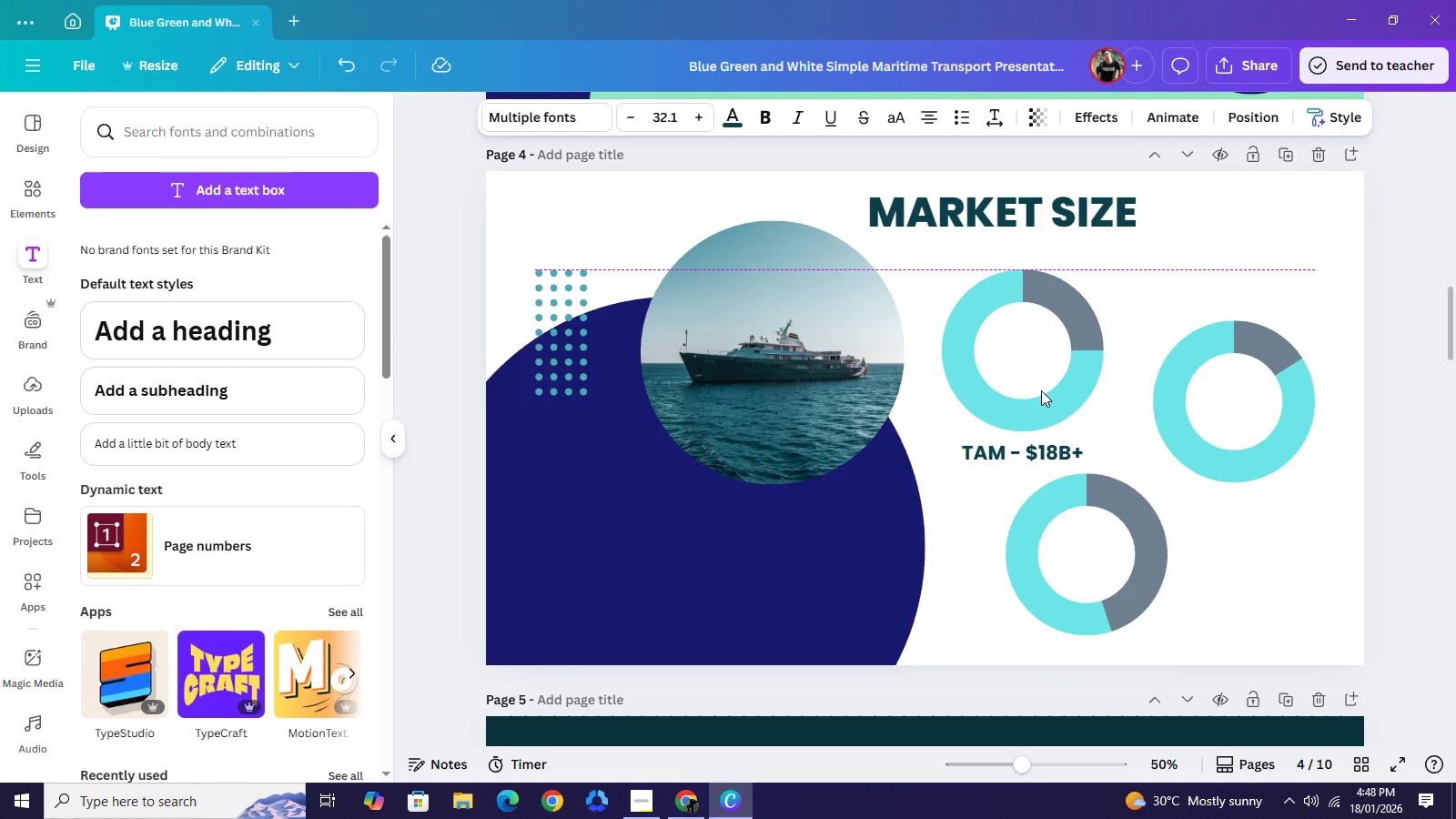 
hold_key(key=ArrowUp, duration=1.39)
 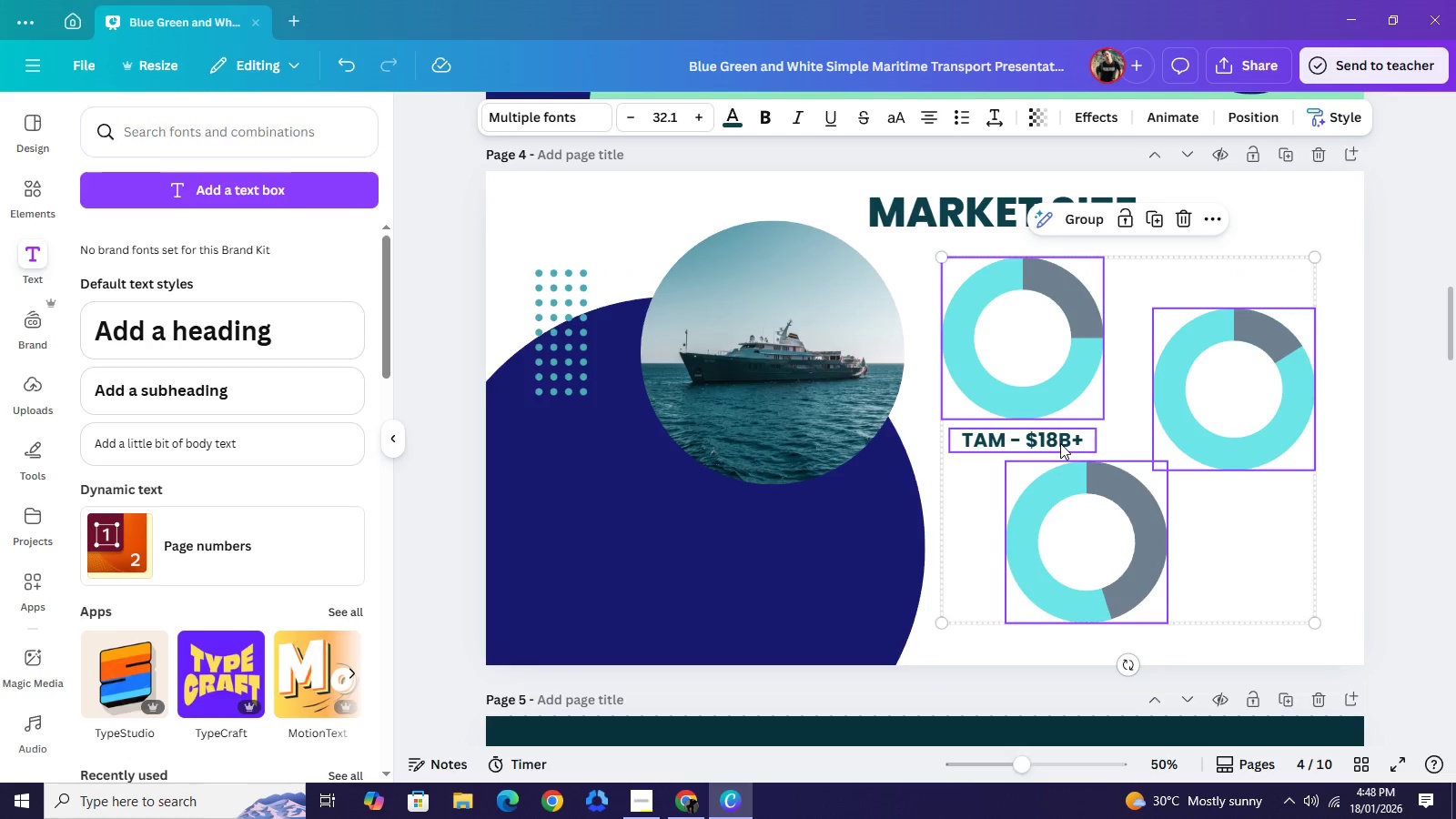 
left_click([1060, 443])
 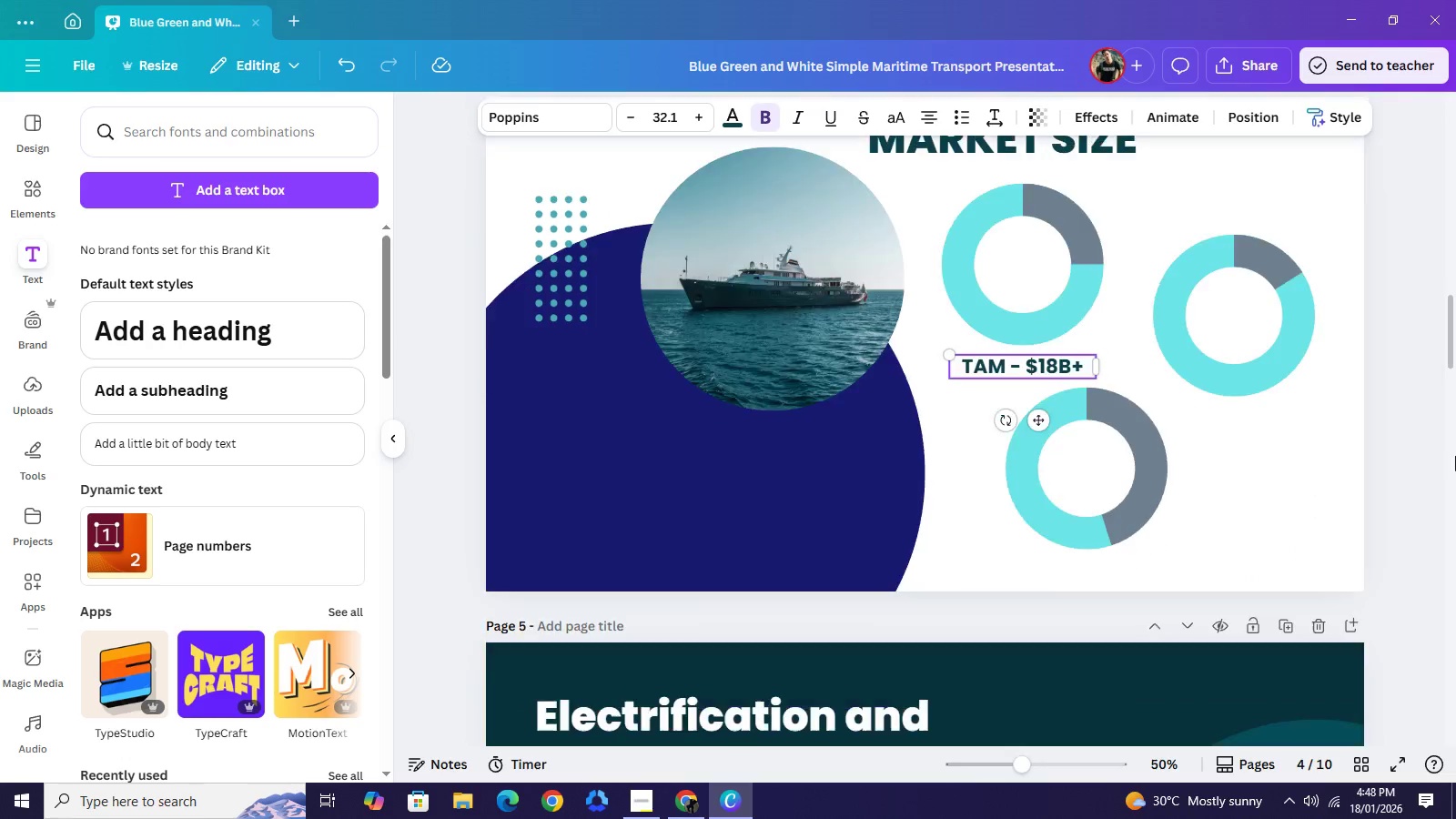 
left_click([1455, 456])
 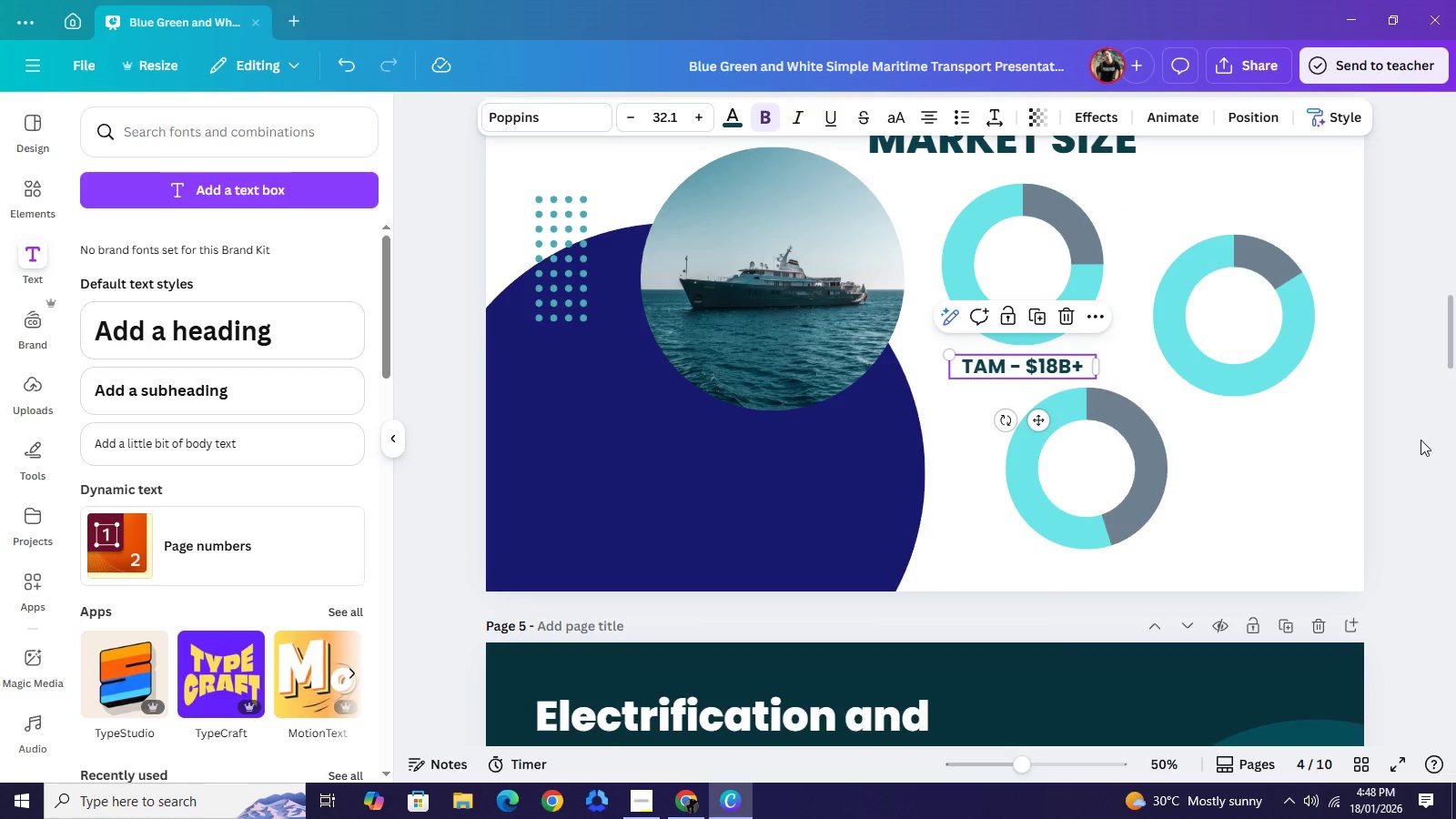 
left_click([1421, 440])
 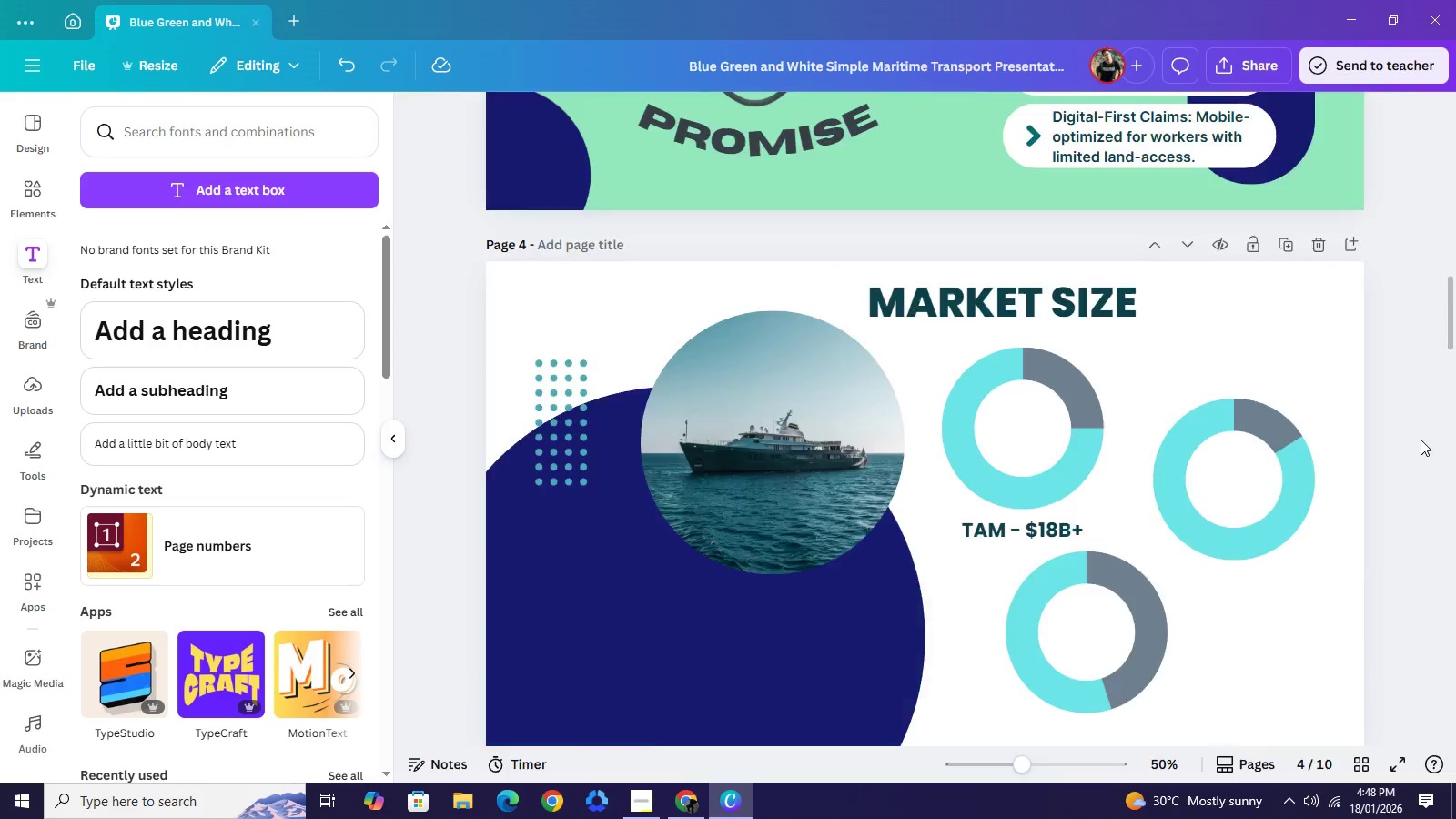 
scroll: coordinate [1421, 440], scroll_direction: up, amount: 3.0
 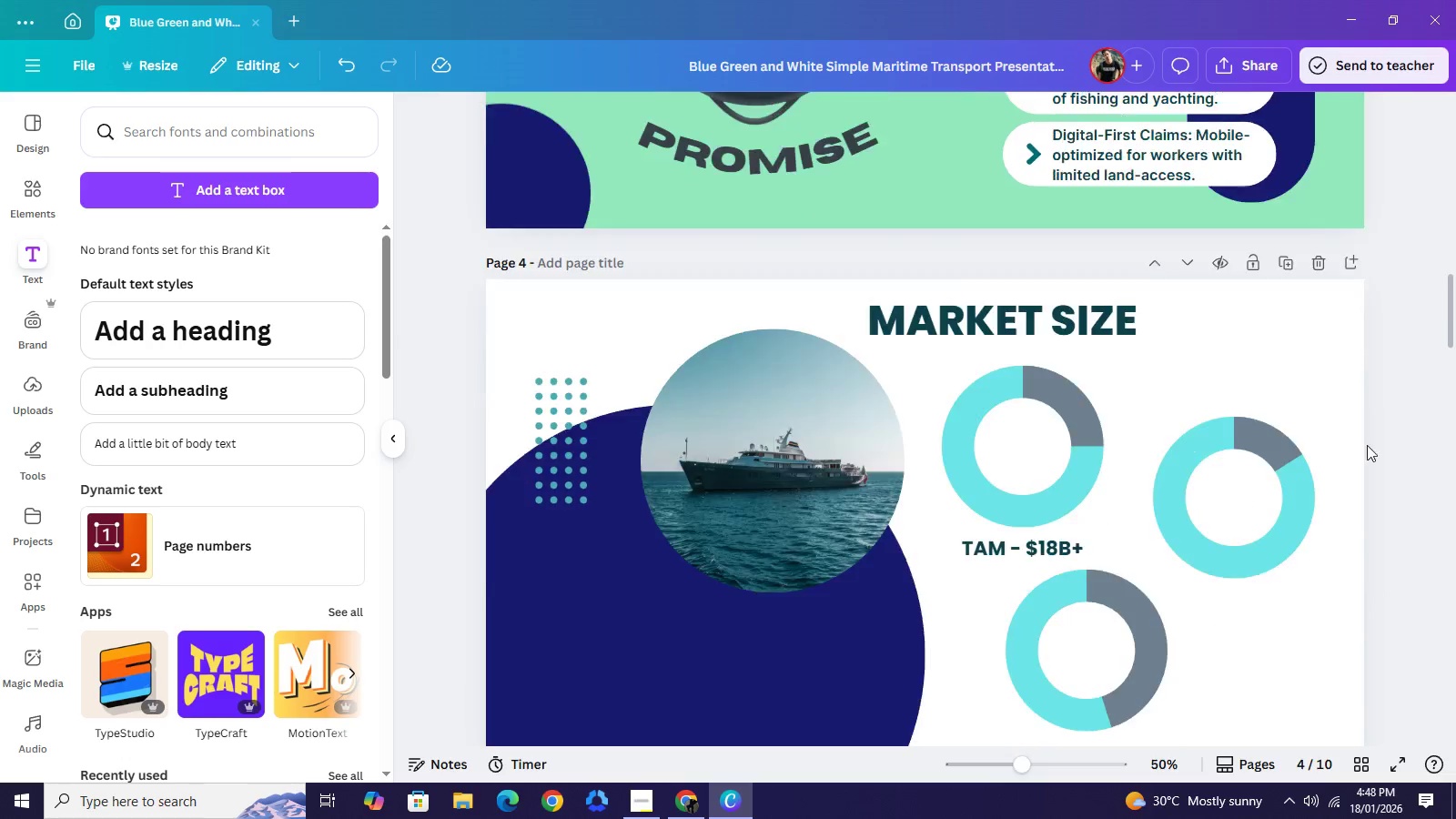 
scroll: coordinate [1115, 505], scroll_direction: down, amount: 2.0
 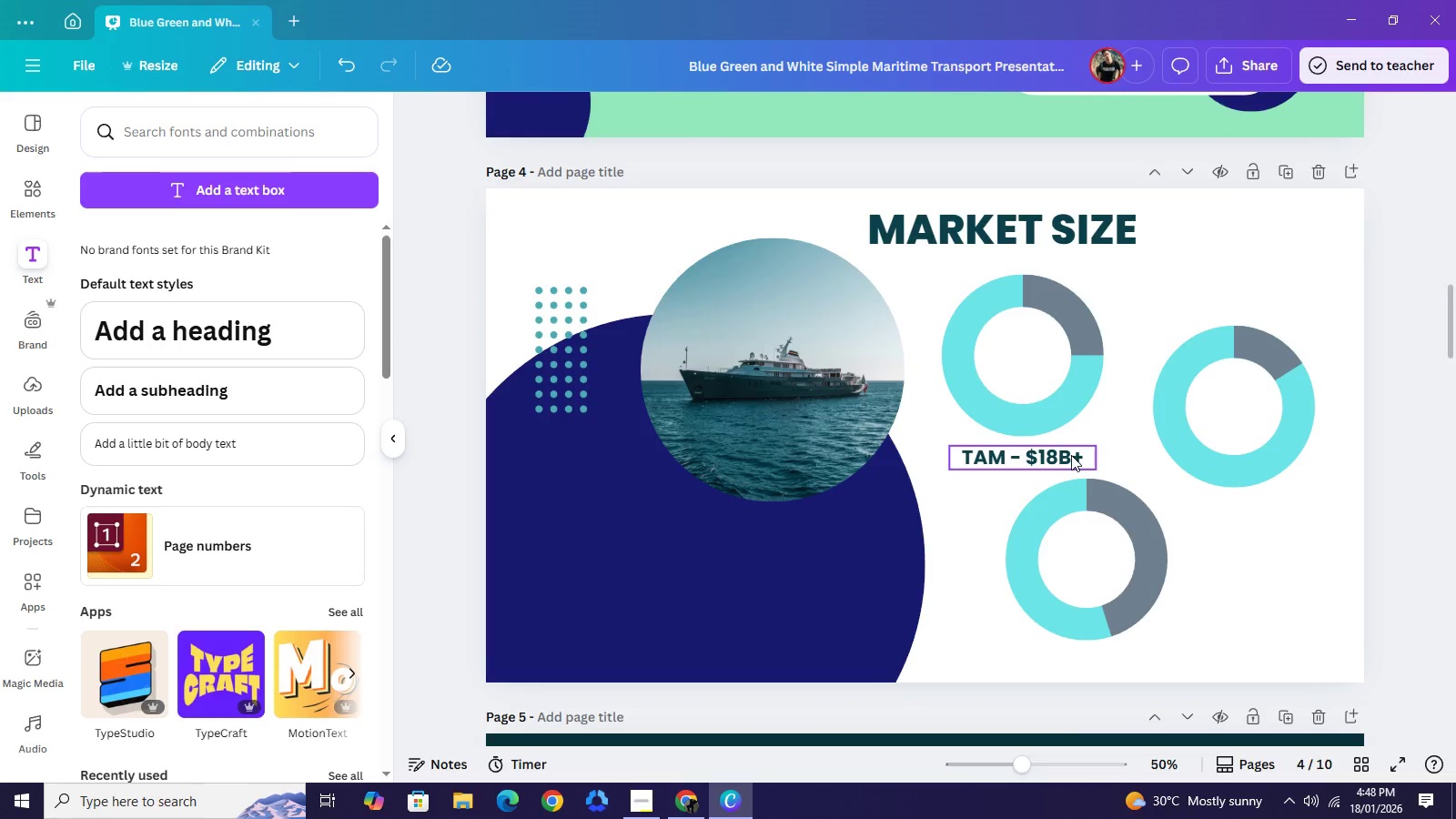 
left_click([1071, 455])
 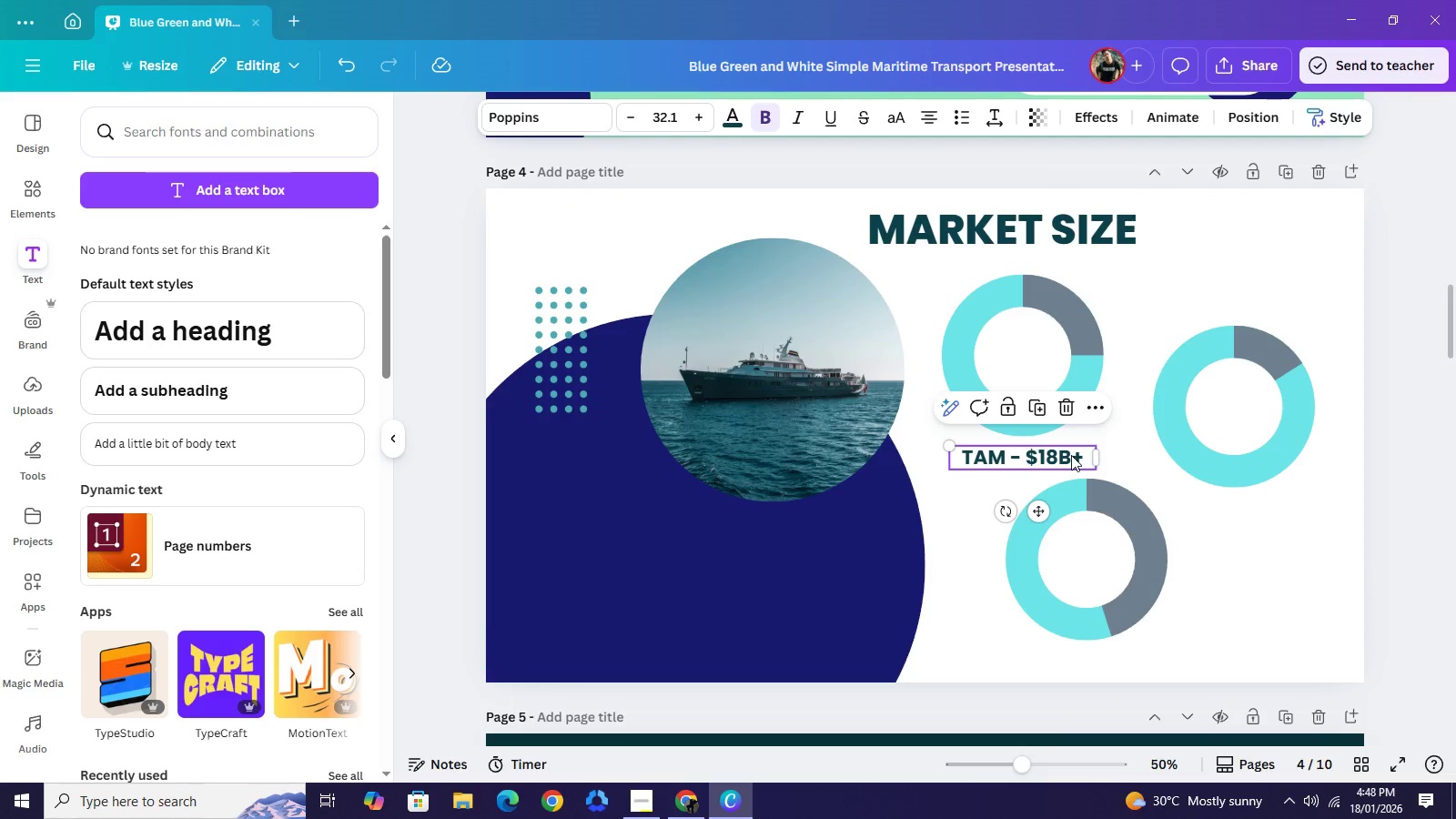 
key(Control+C)
 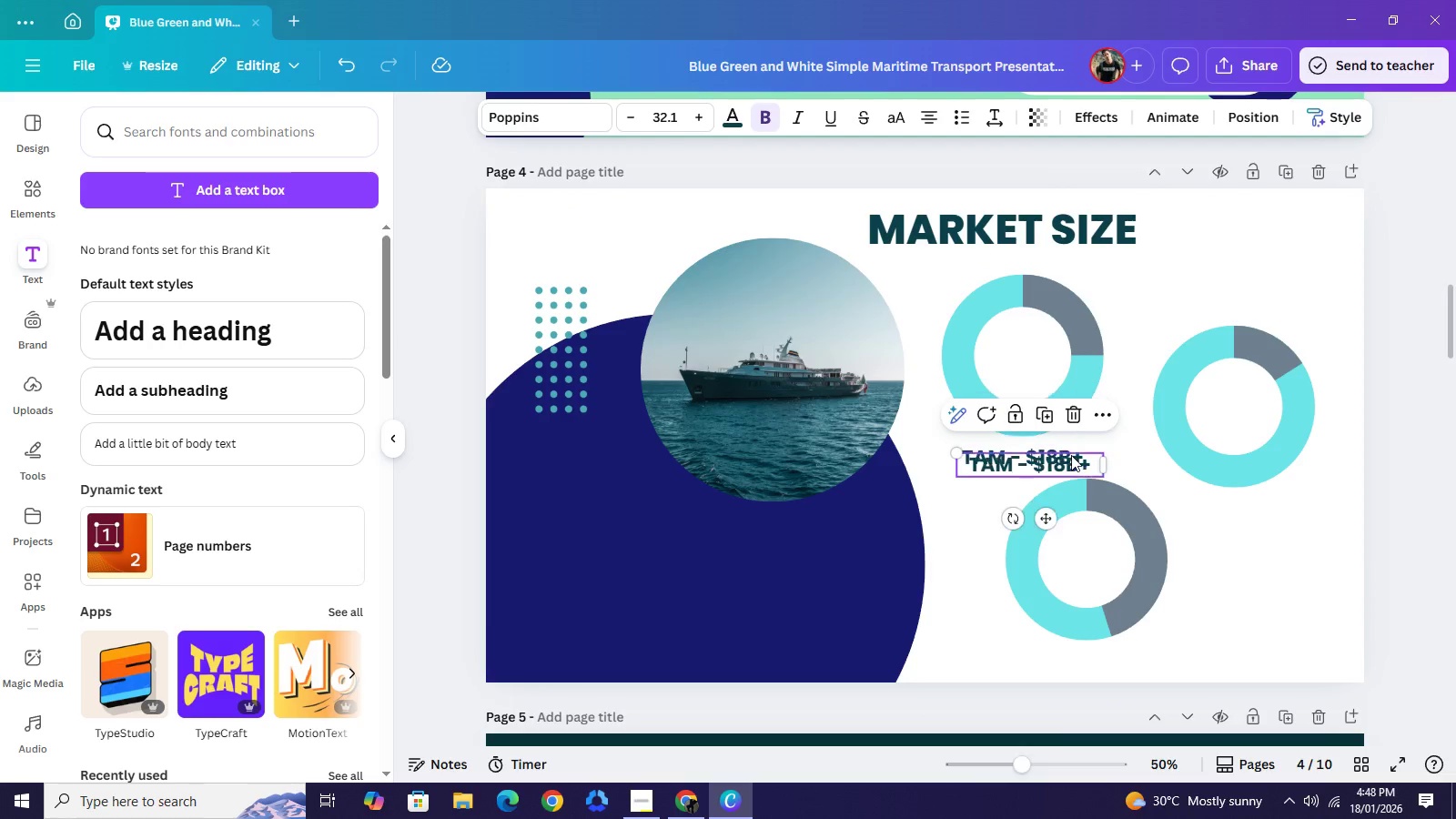 
key(Control+V)
 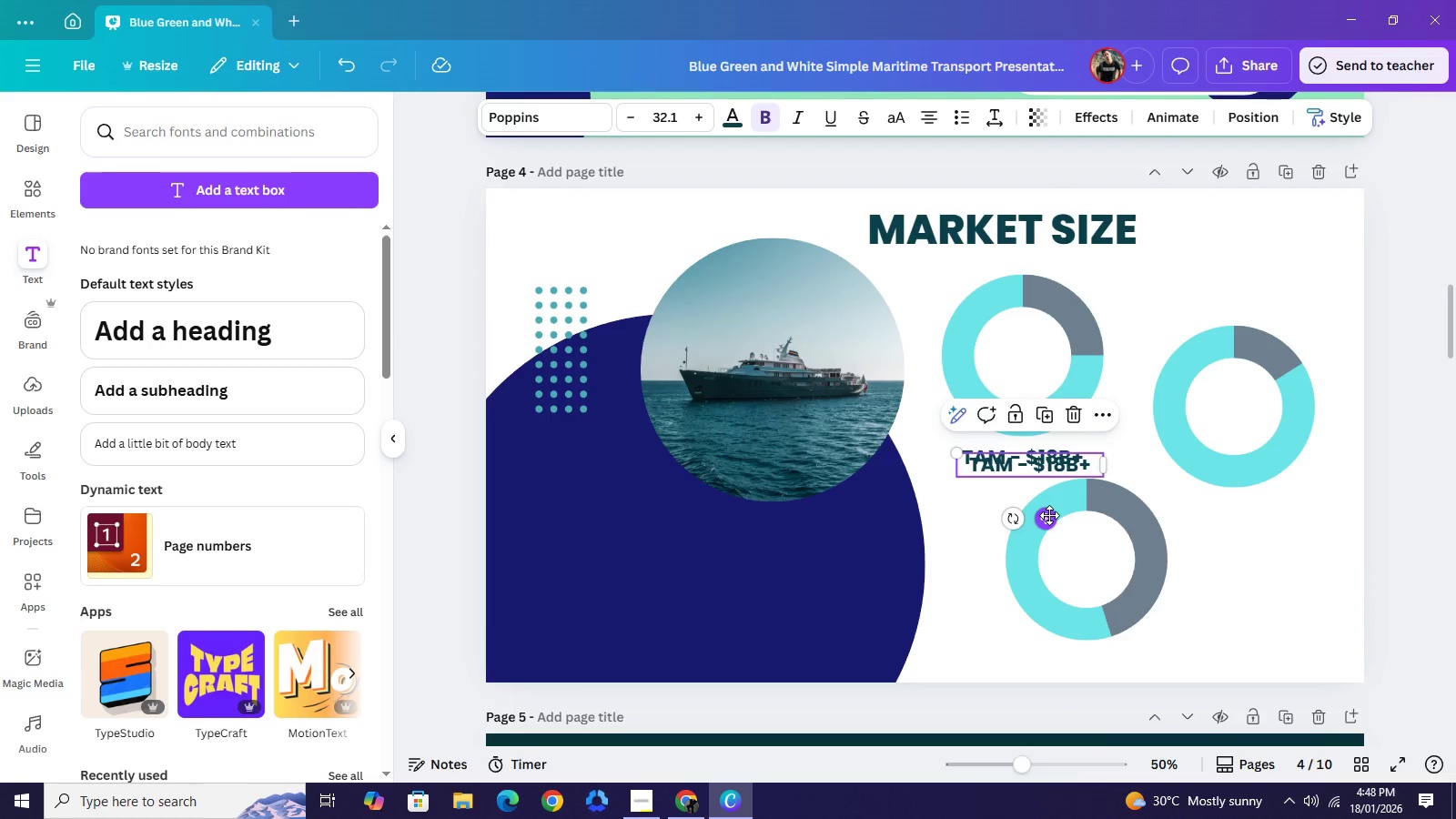 
left_click_drag(start_coordinate=[1049, 515], to_coordinate=[1108, 714])
 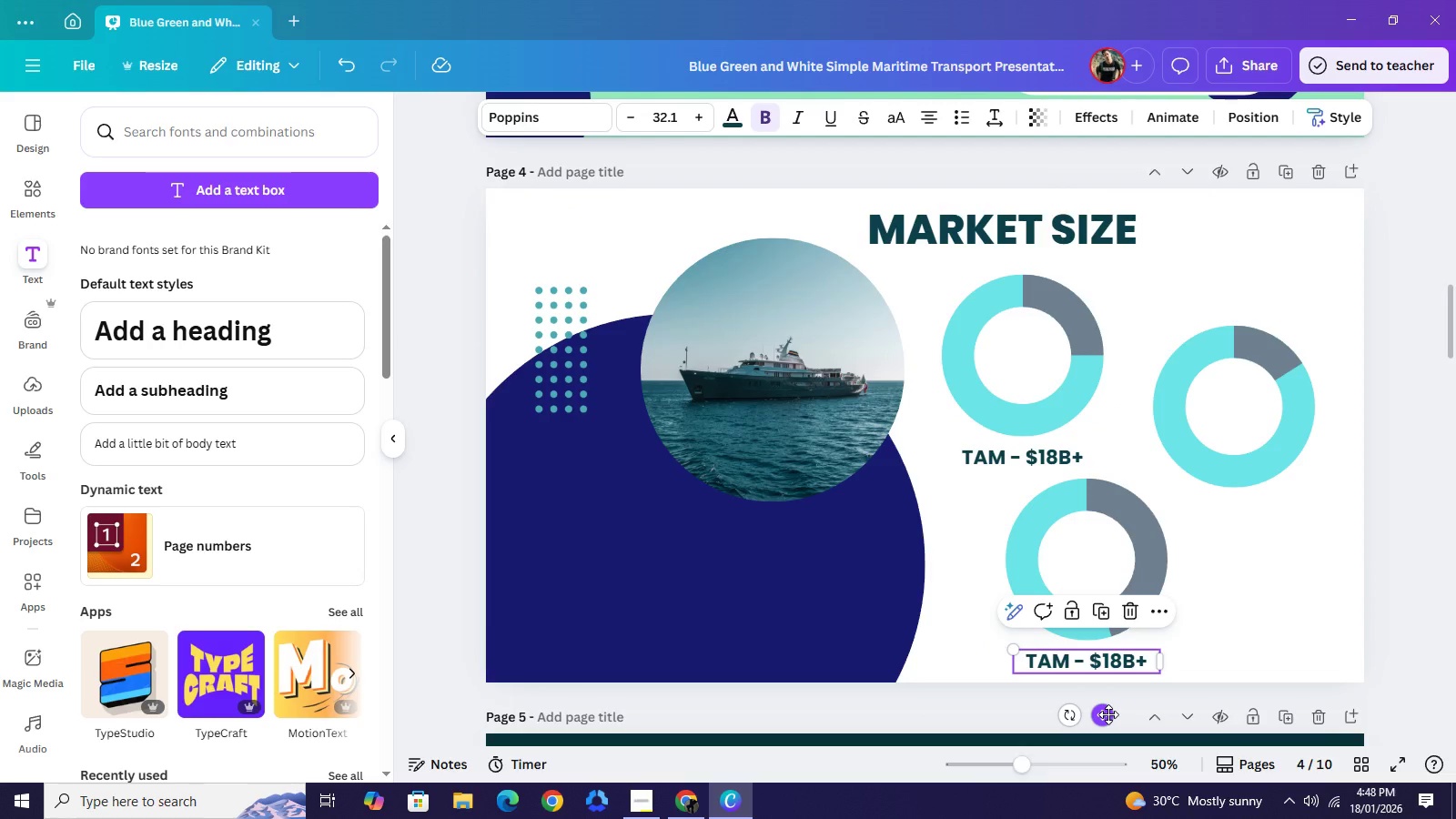 
key(Control+C)
 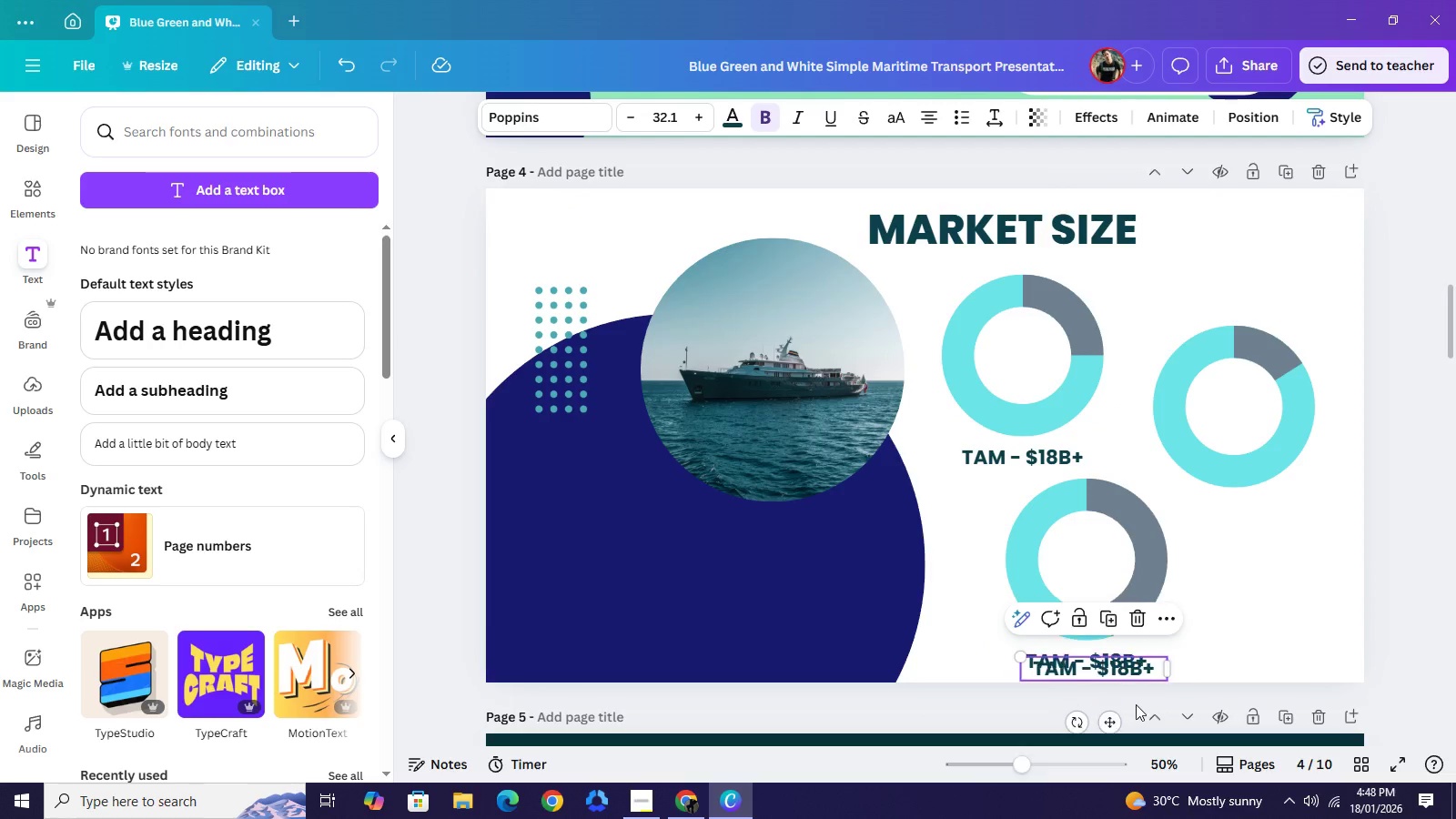 
key(Control+V)
 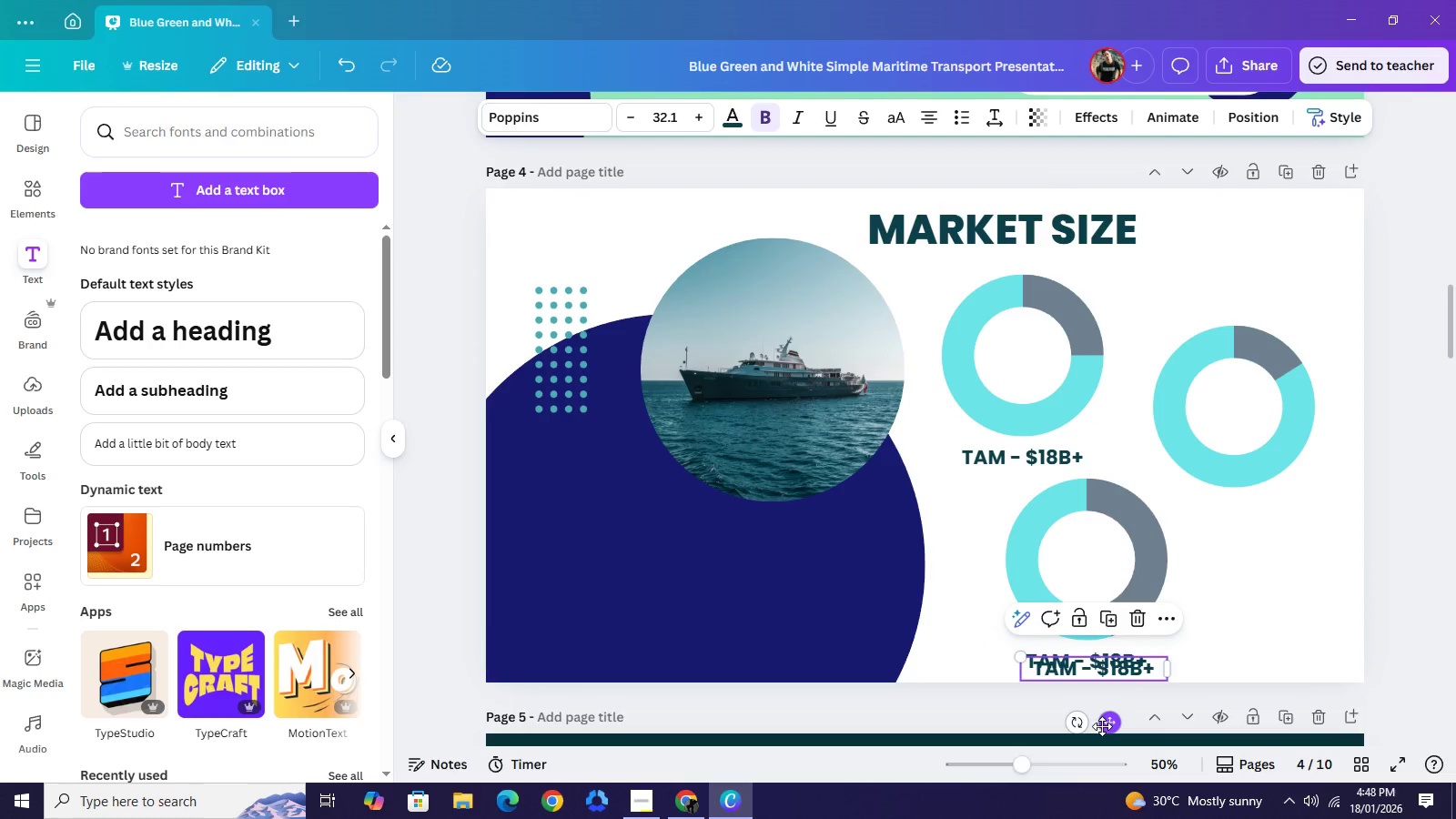 
left_click_drag(start_coordinate=[1102, 726], to_coordinate=[1244, 565])
 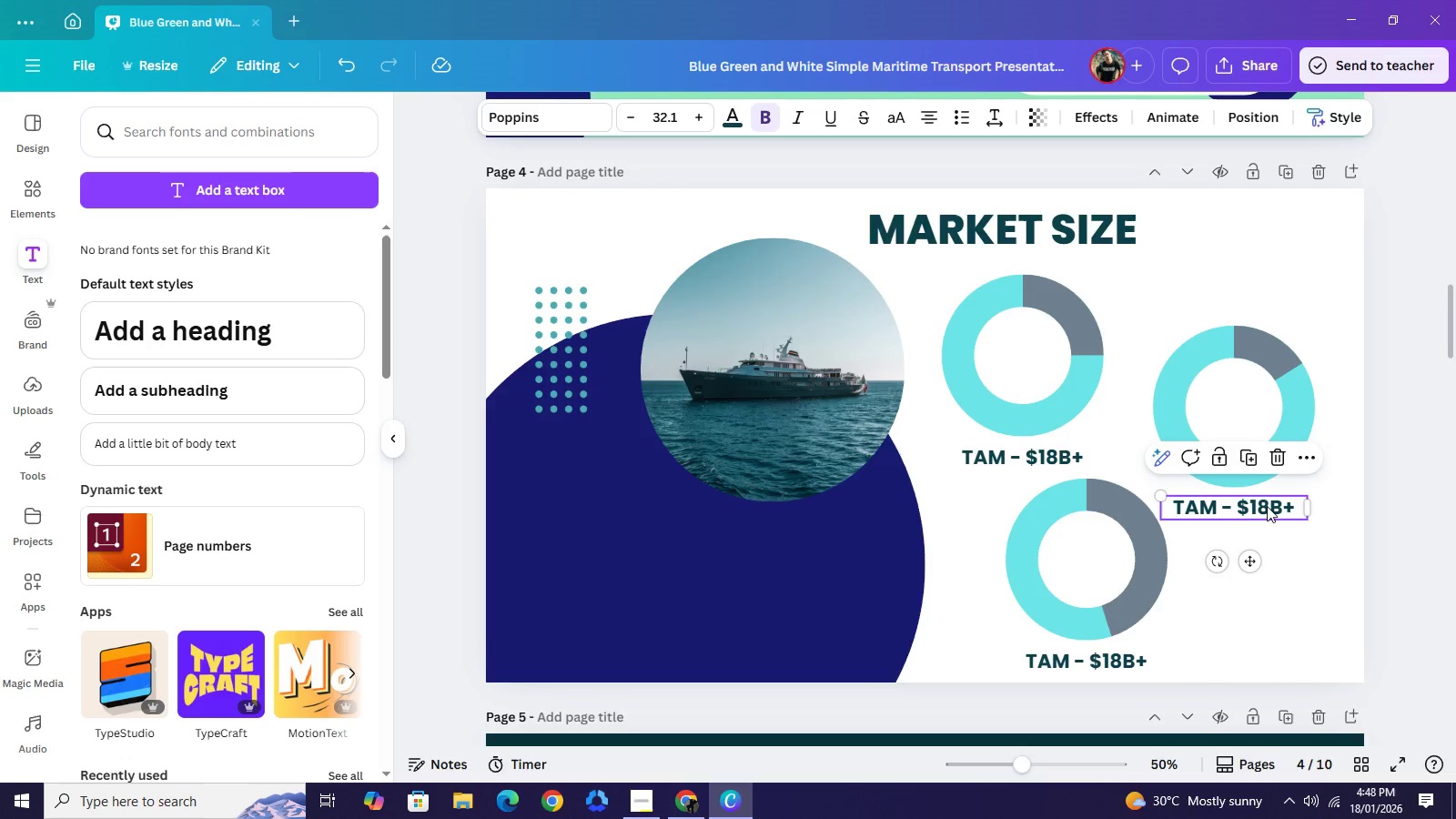 
left_click([1267, 506])
 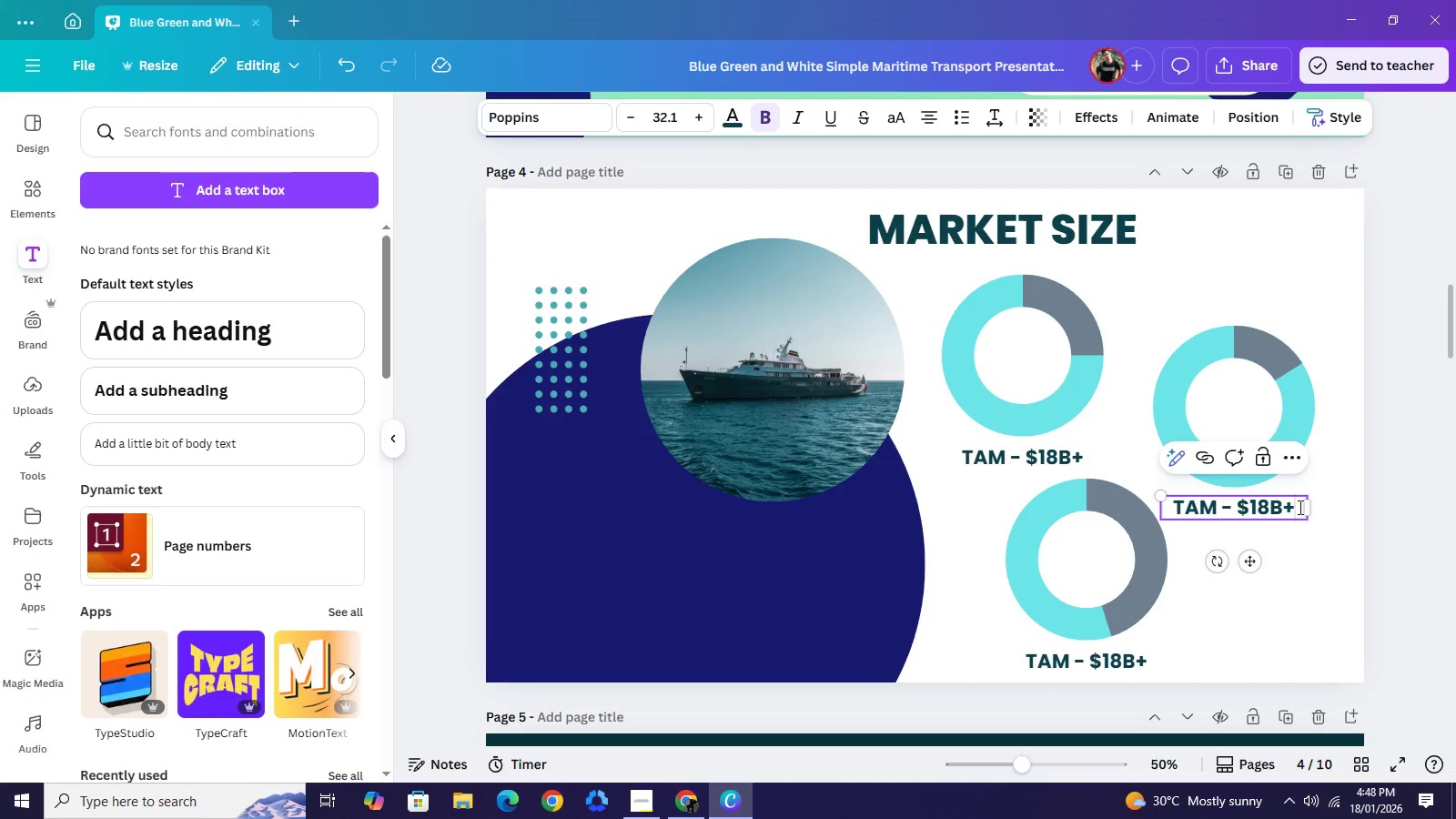 
left_click_drag(start_coordinate=[1299, 507], to_coordinate=[1176, 511])
 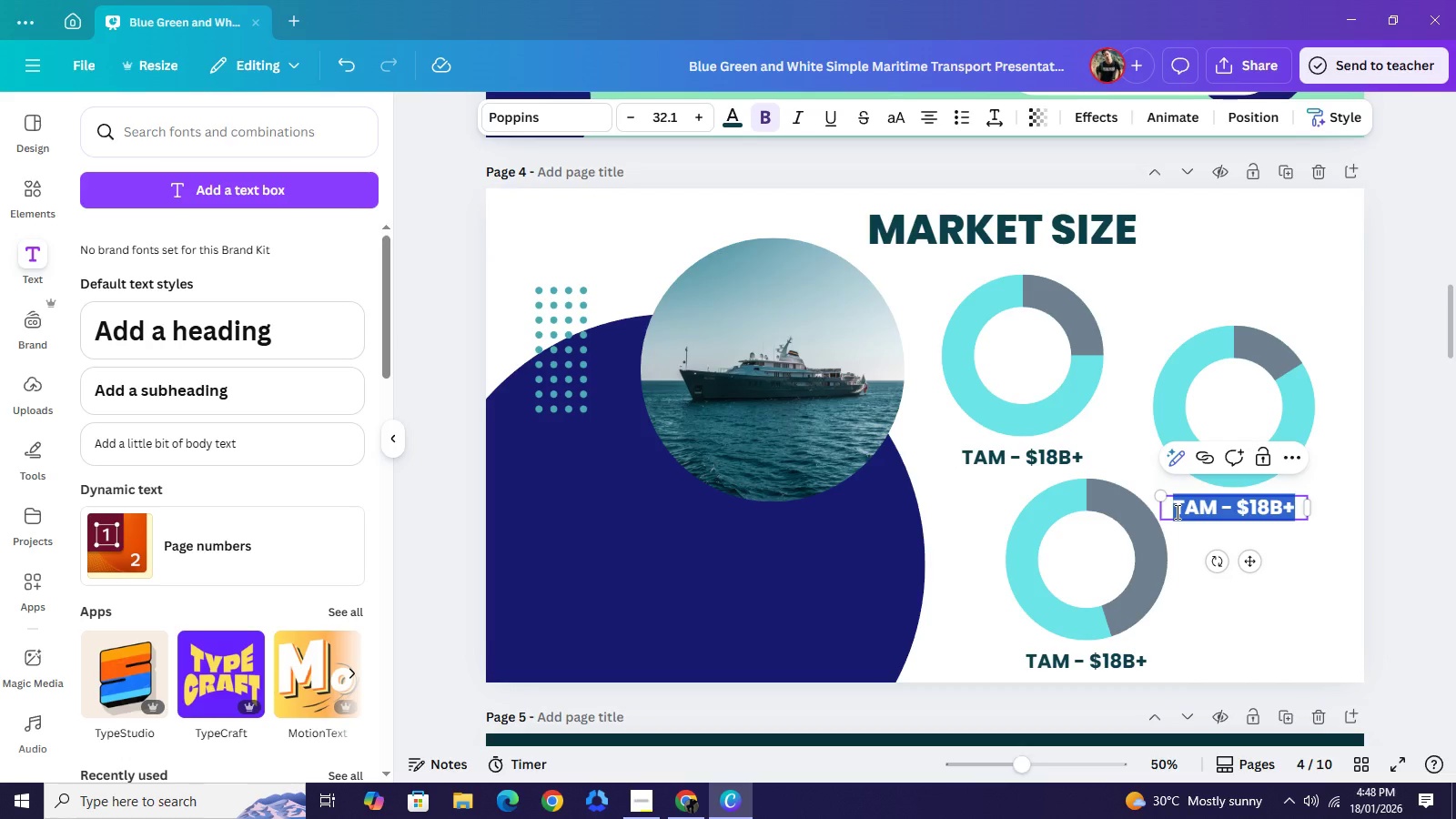 
type(SAM - &)
key(Backspace)
type($)
 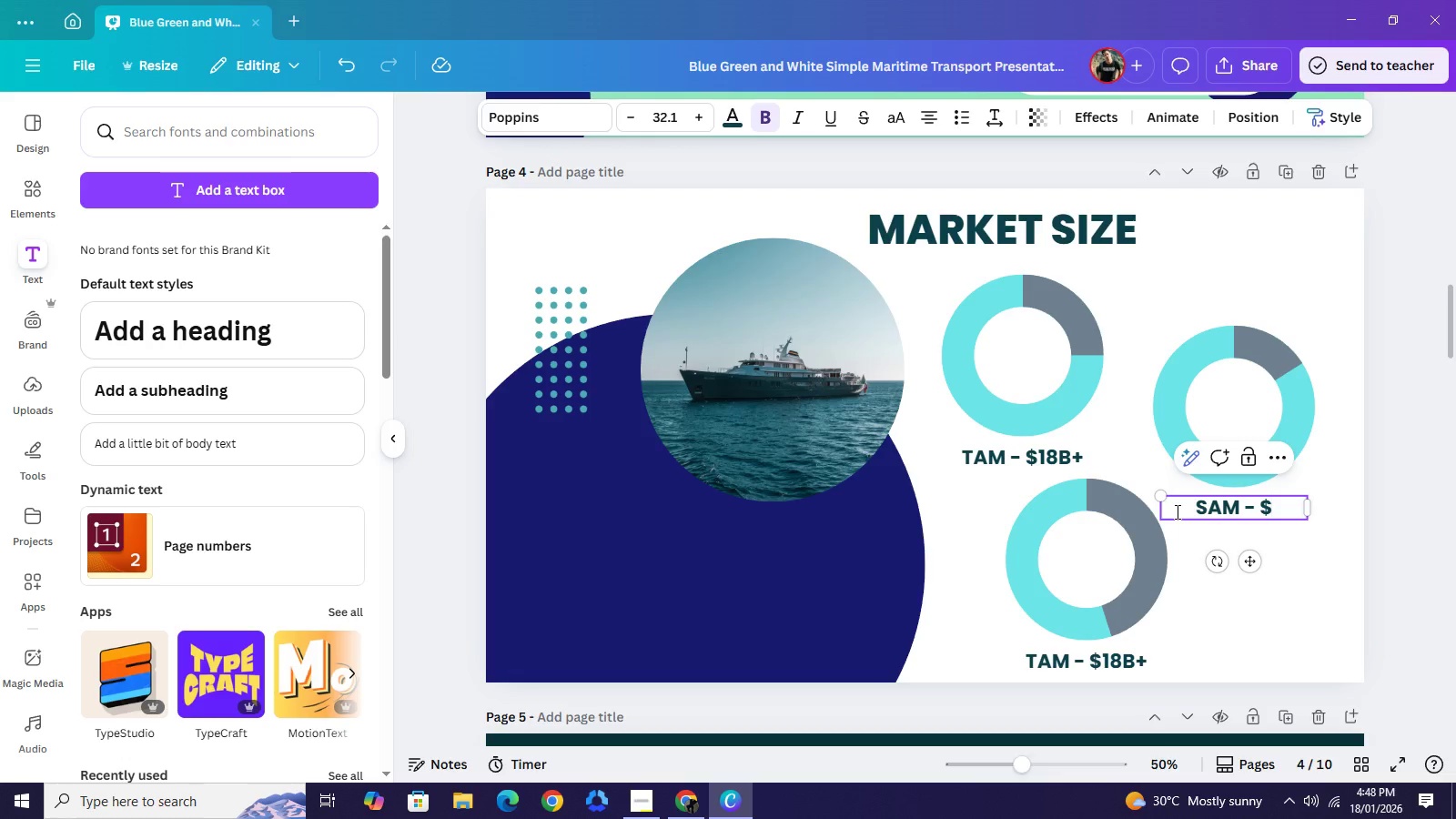 
type(2.6B)
 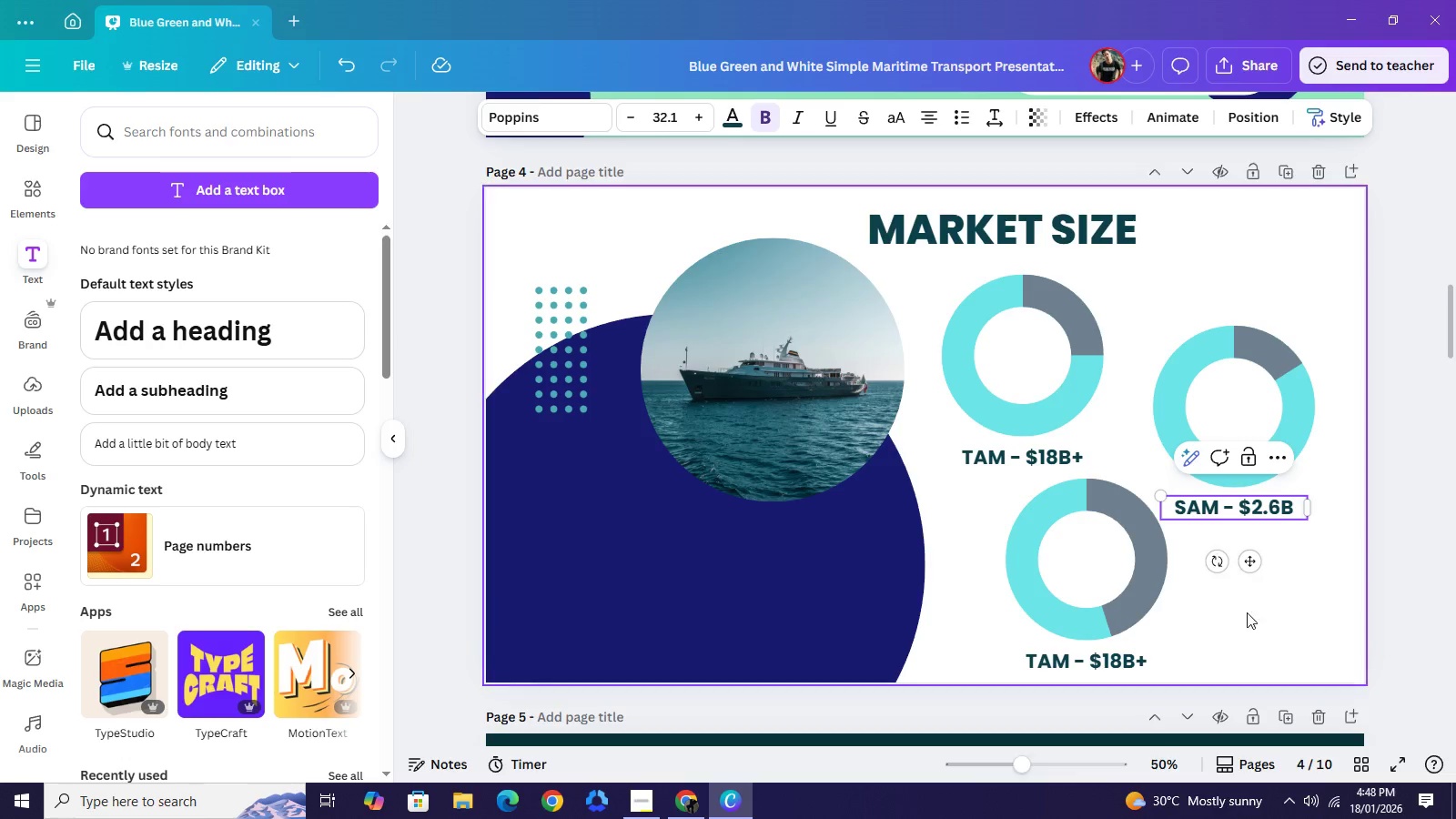 
double_click([1147, 660])
 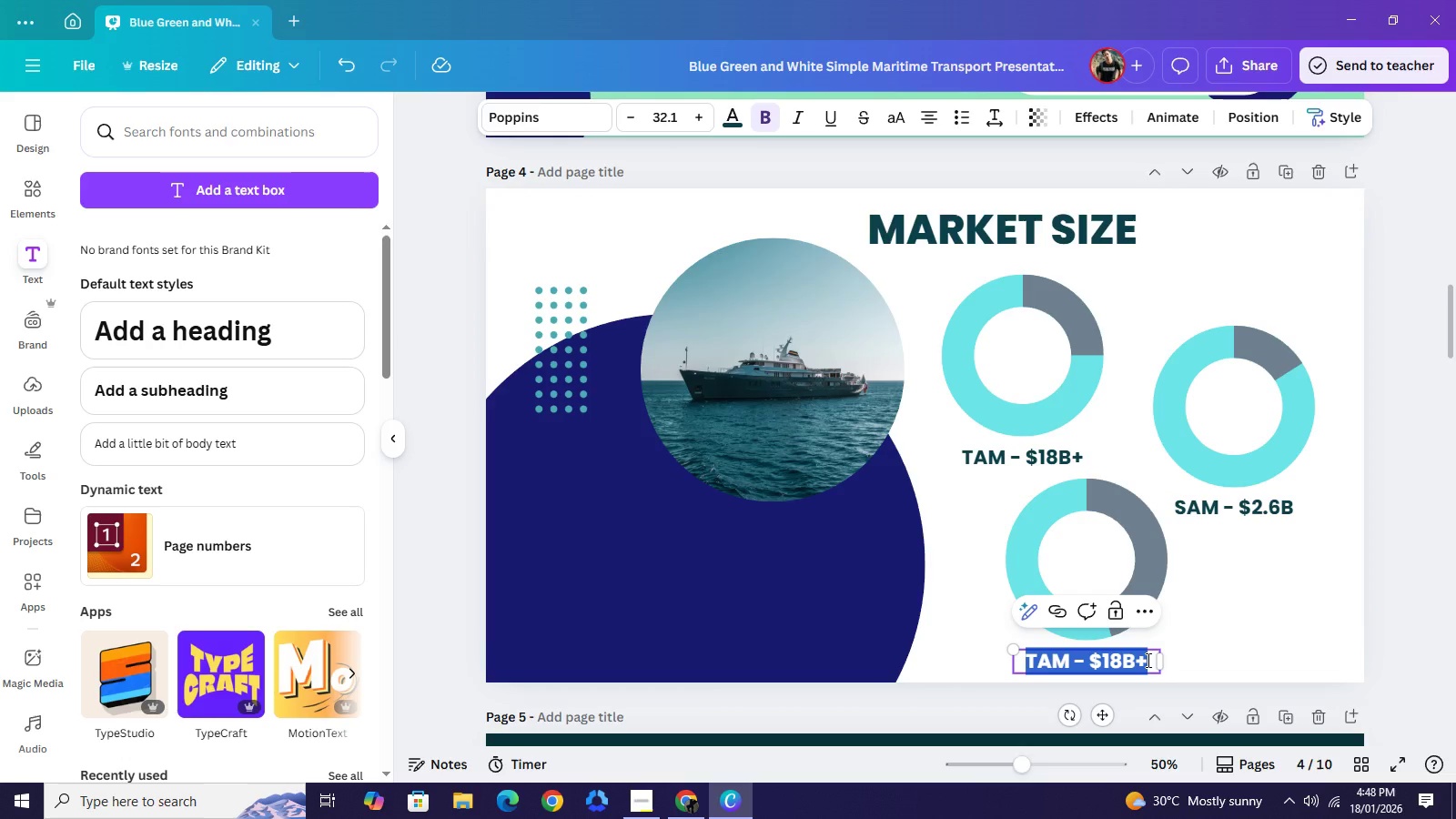 
type(SOM - )
 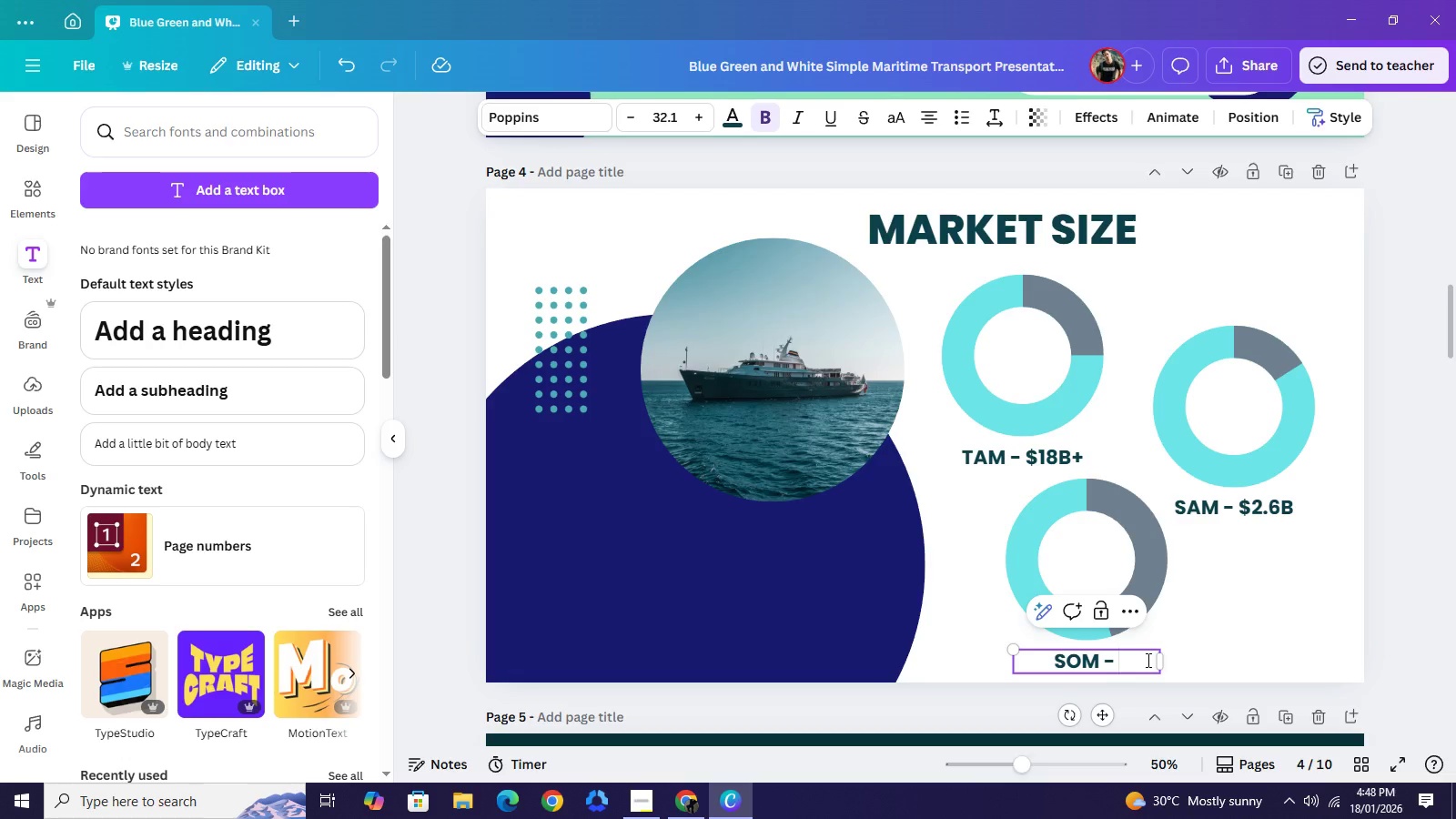 
type($45)
 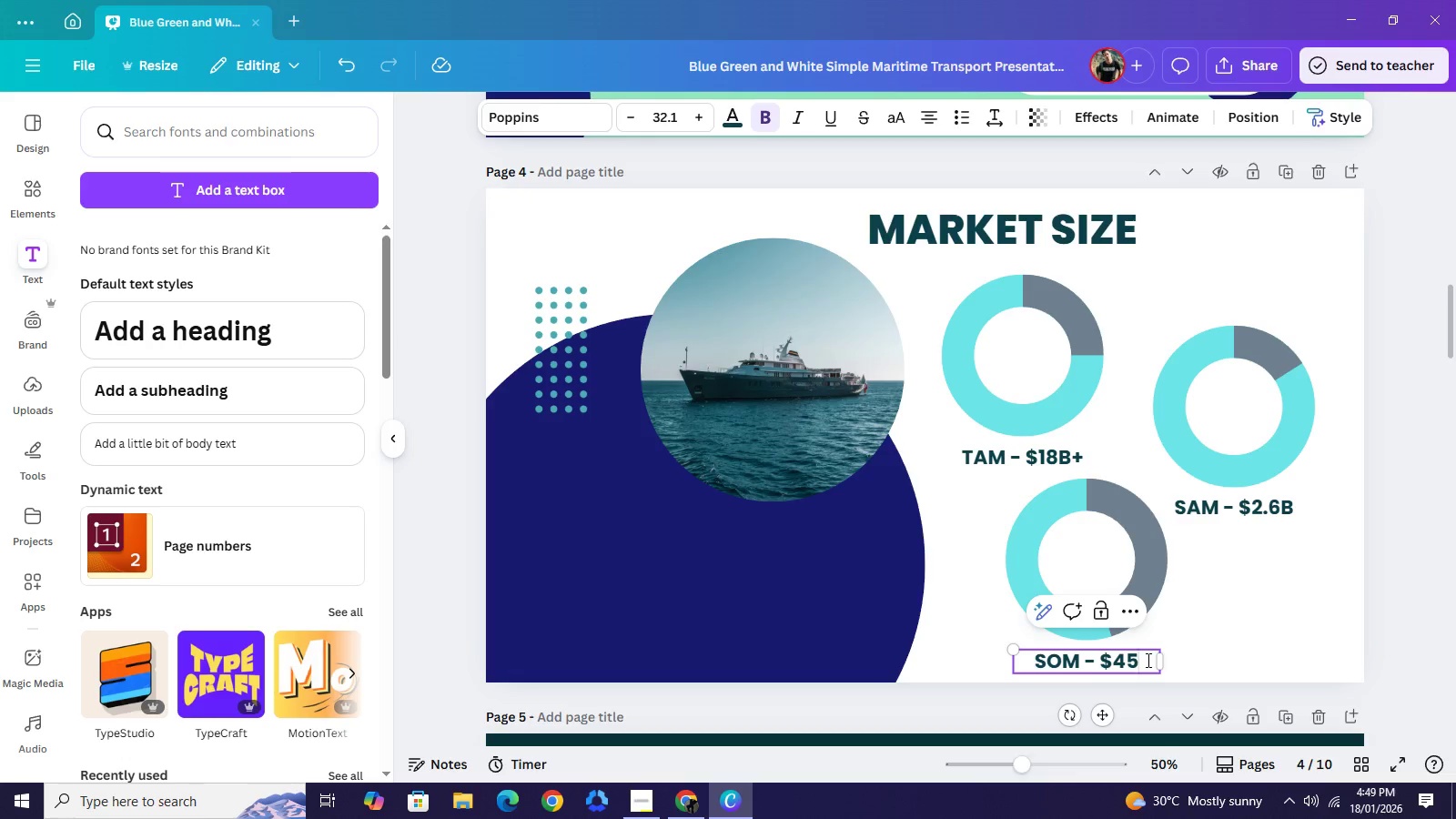 
wait(5.2)
 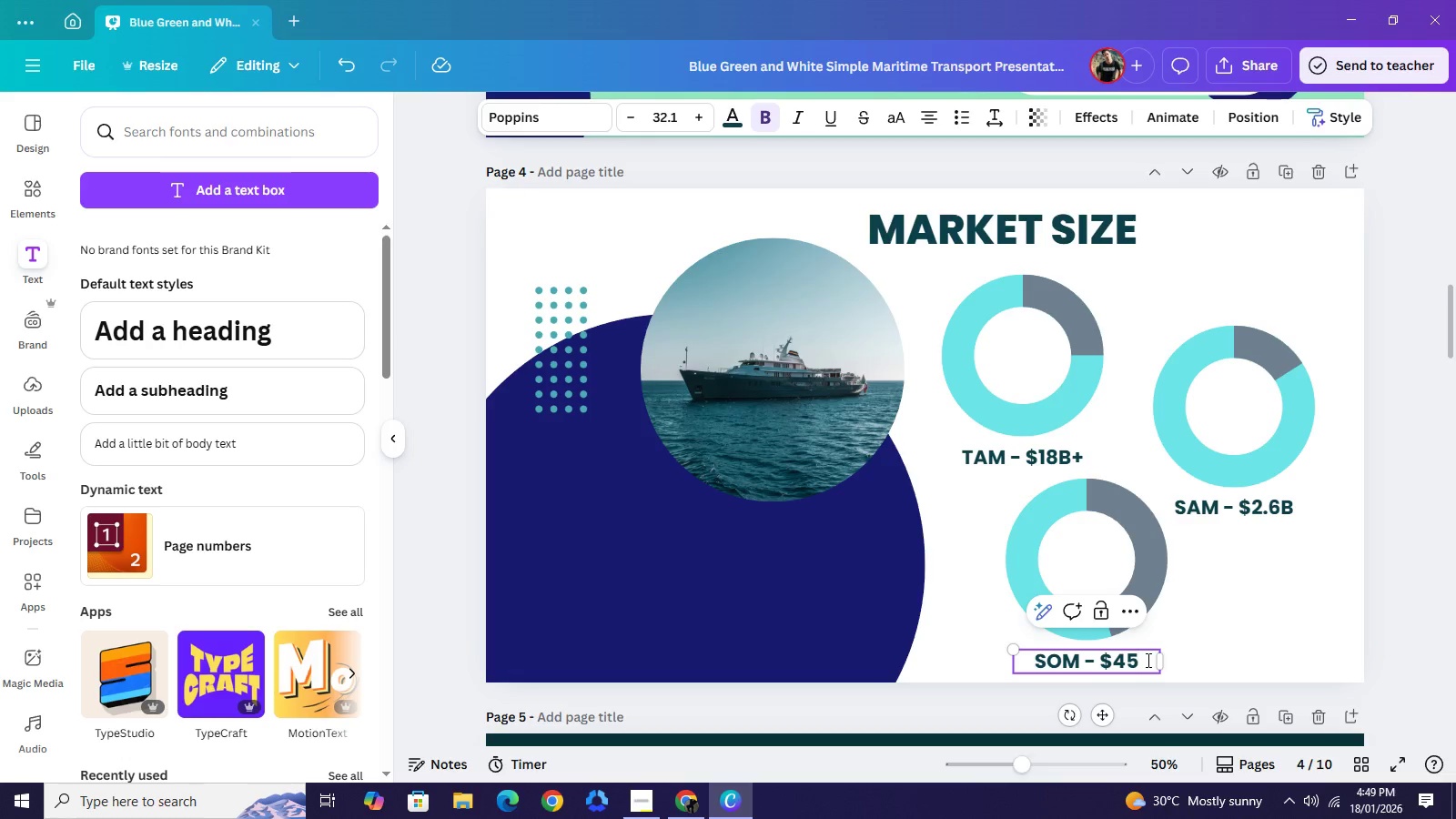 
key(M)
 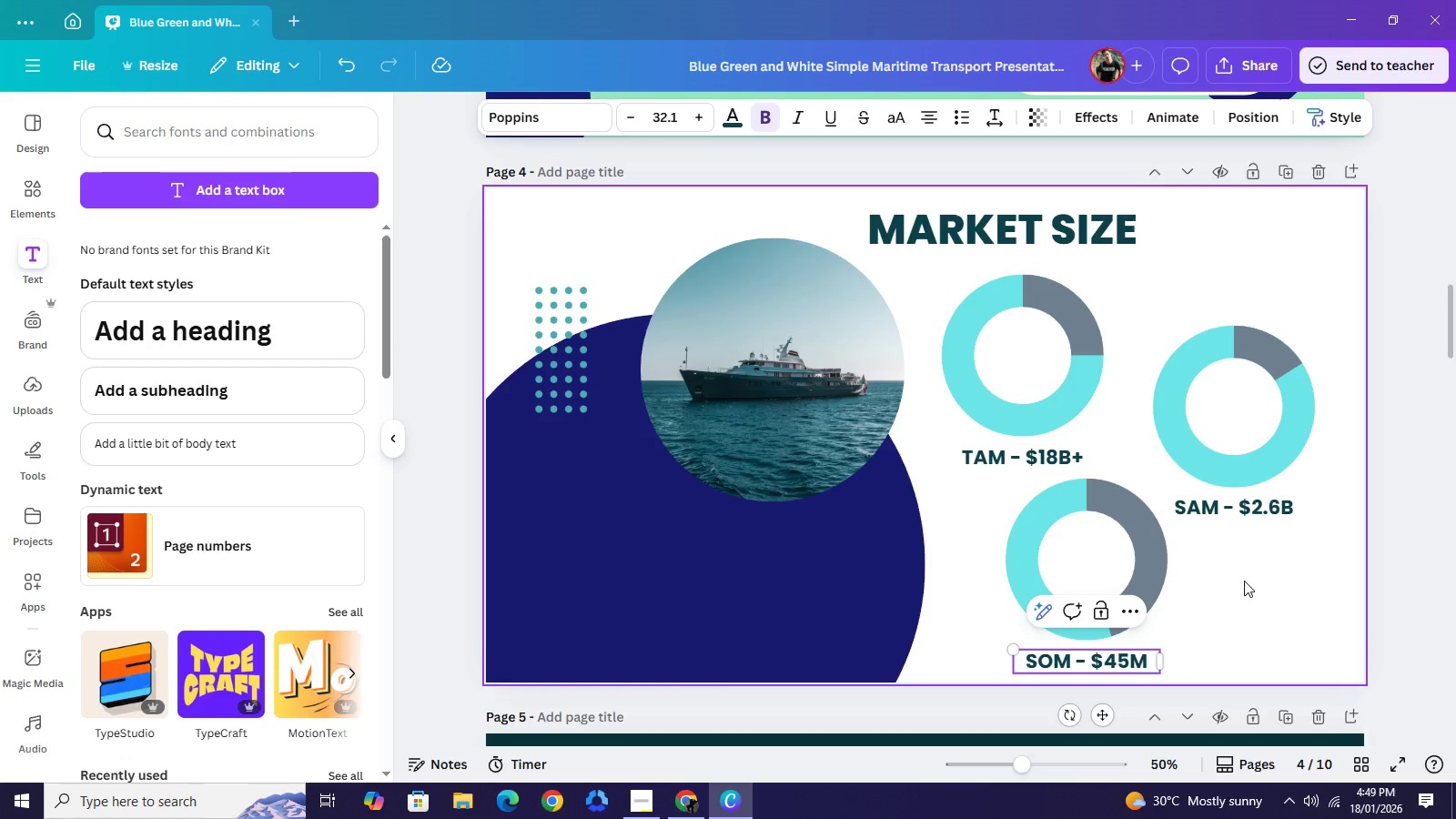 
wait(7.83)
 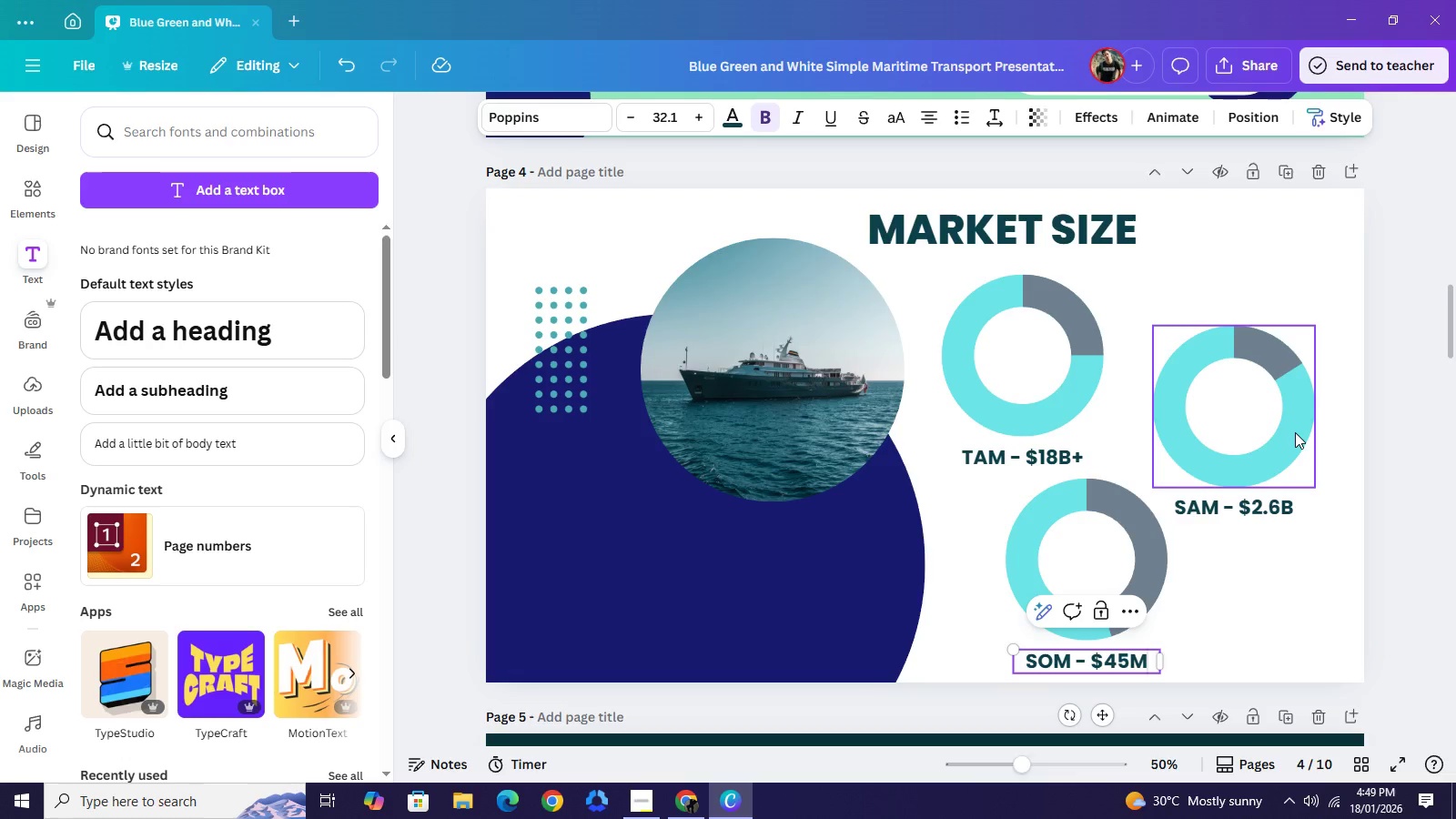 
left_click([1128, 539])
 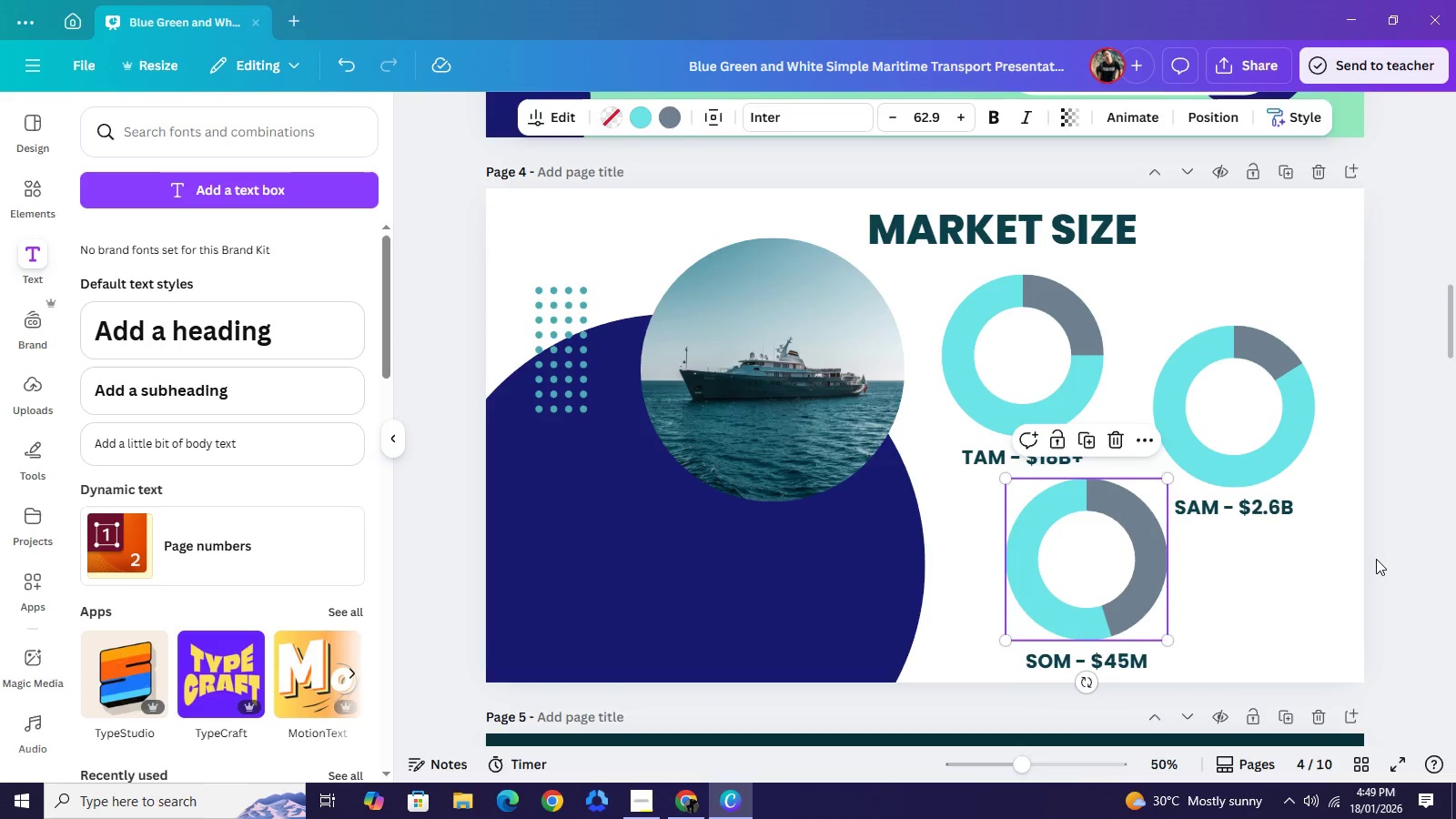 
left_click([1376, 559])
 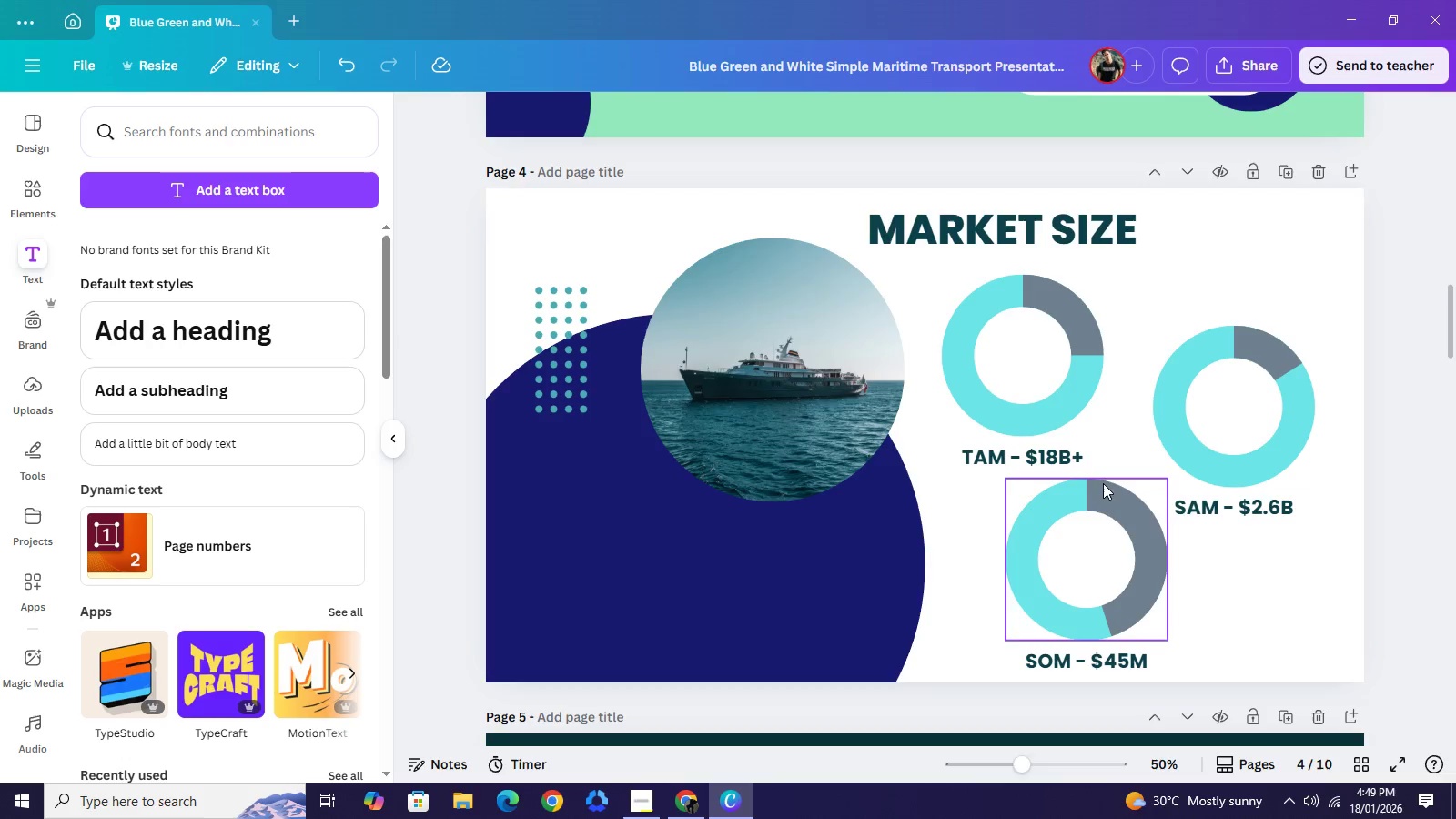 
left_click([1065, 394])
 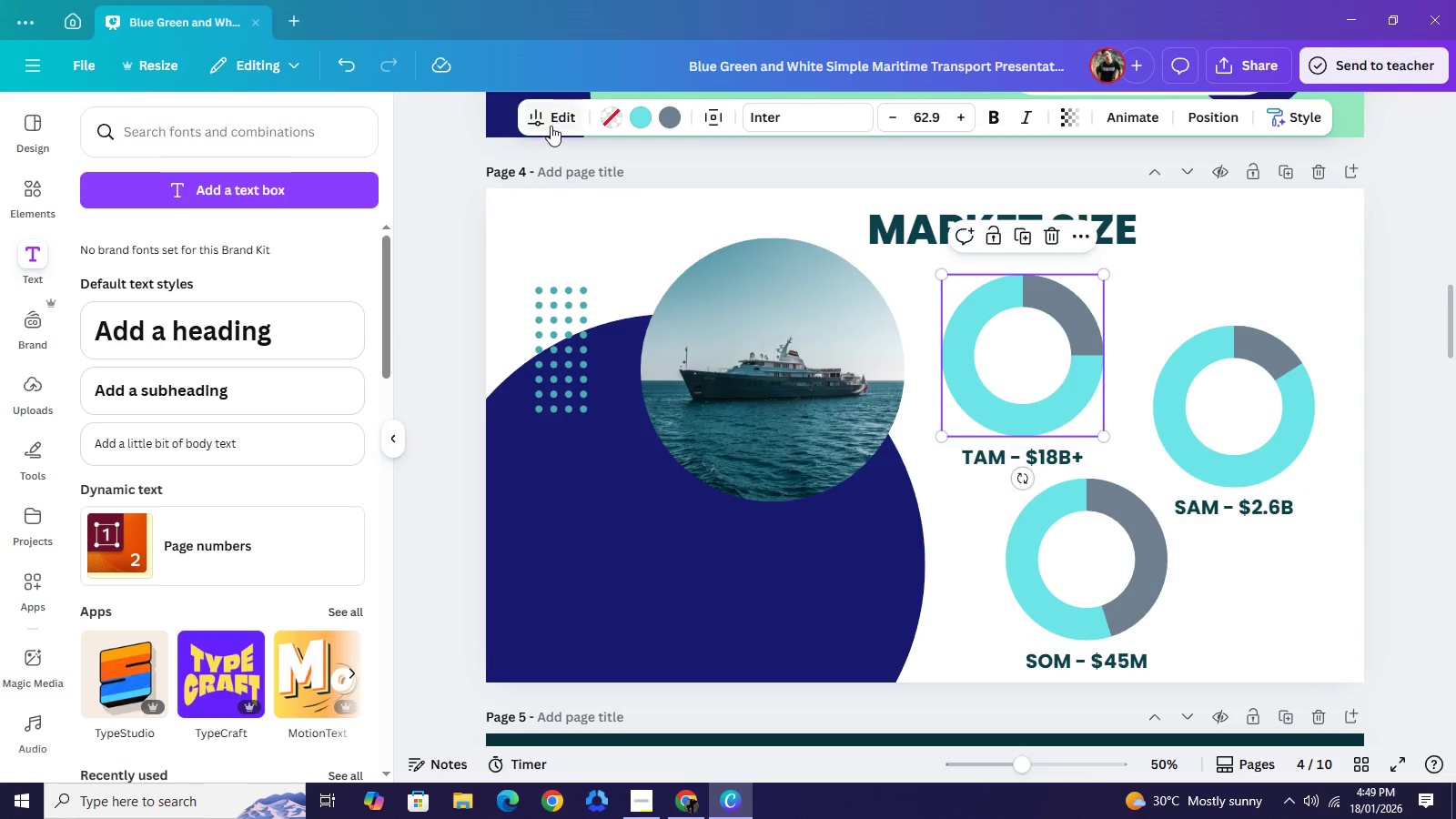 
left_click([551, 126])
 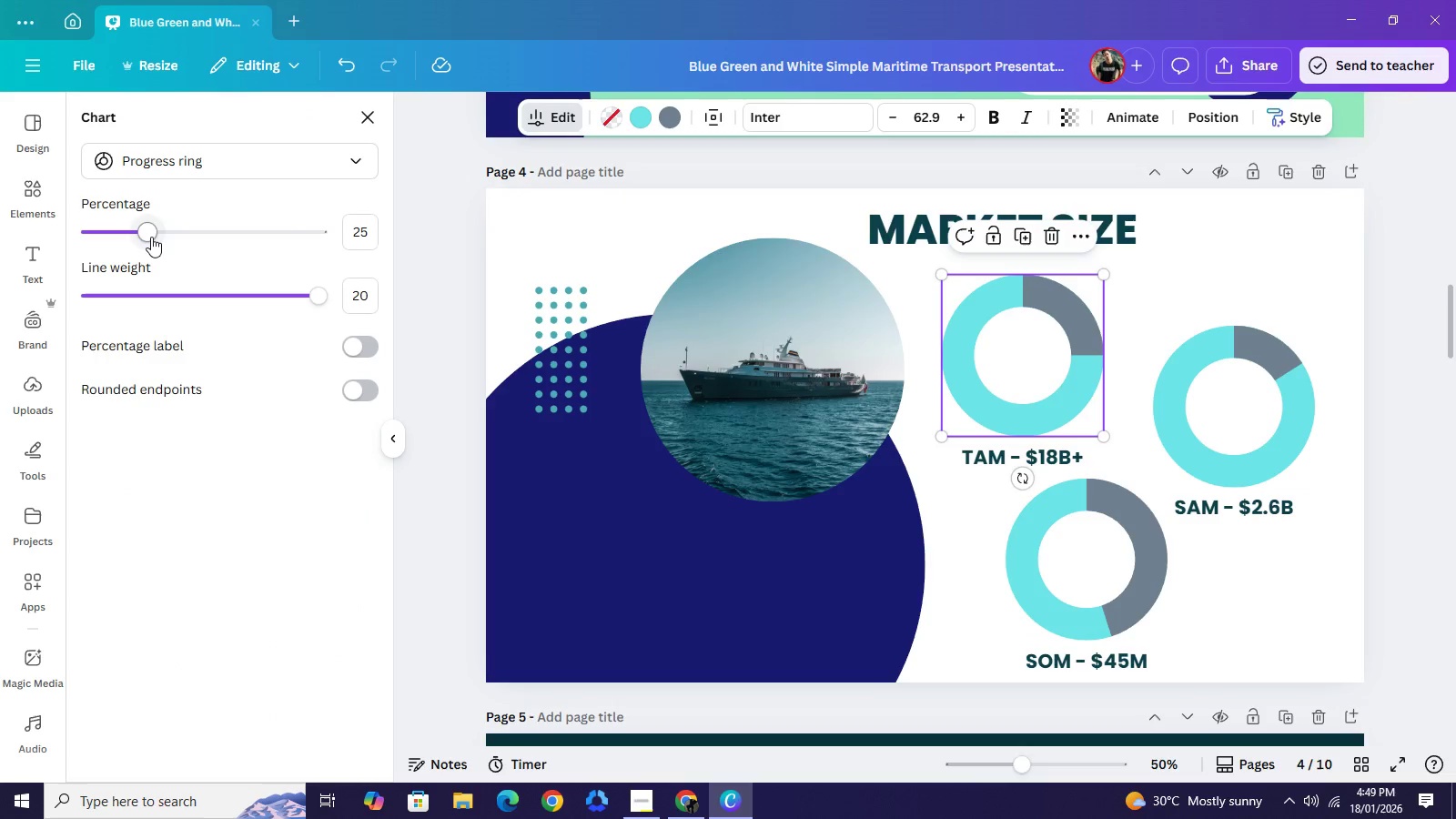 
left_click_drag(start_coordinate=[151, 237], to_coordinate=[219, 247])
 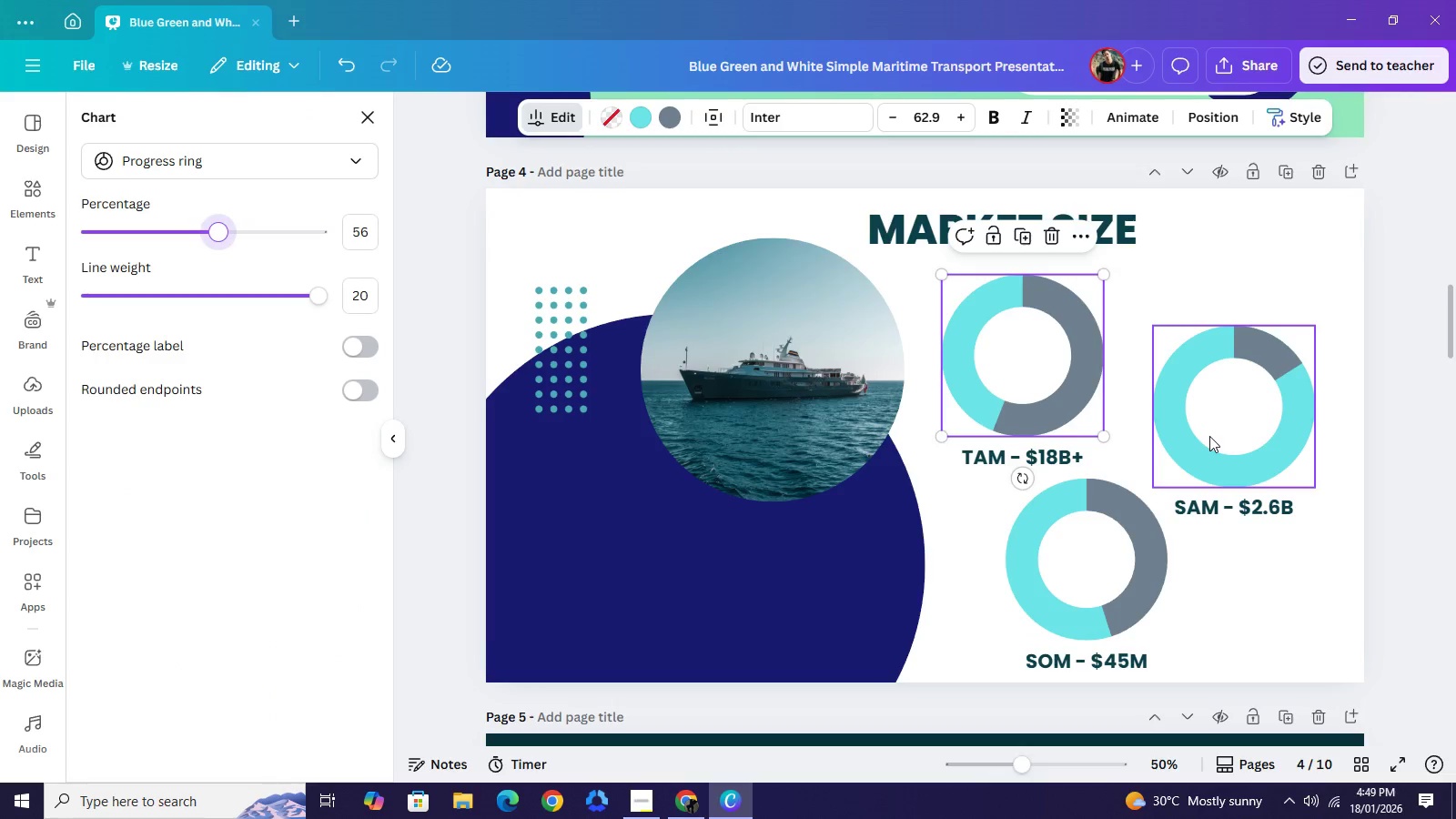 
left_click([1209, 436])
 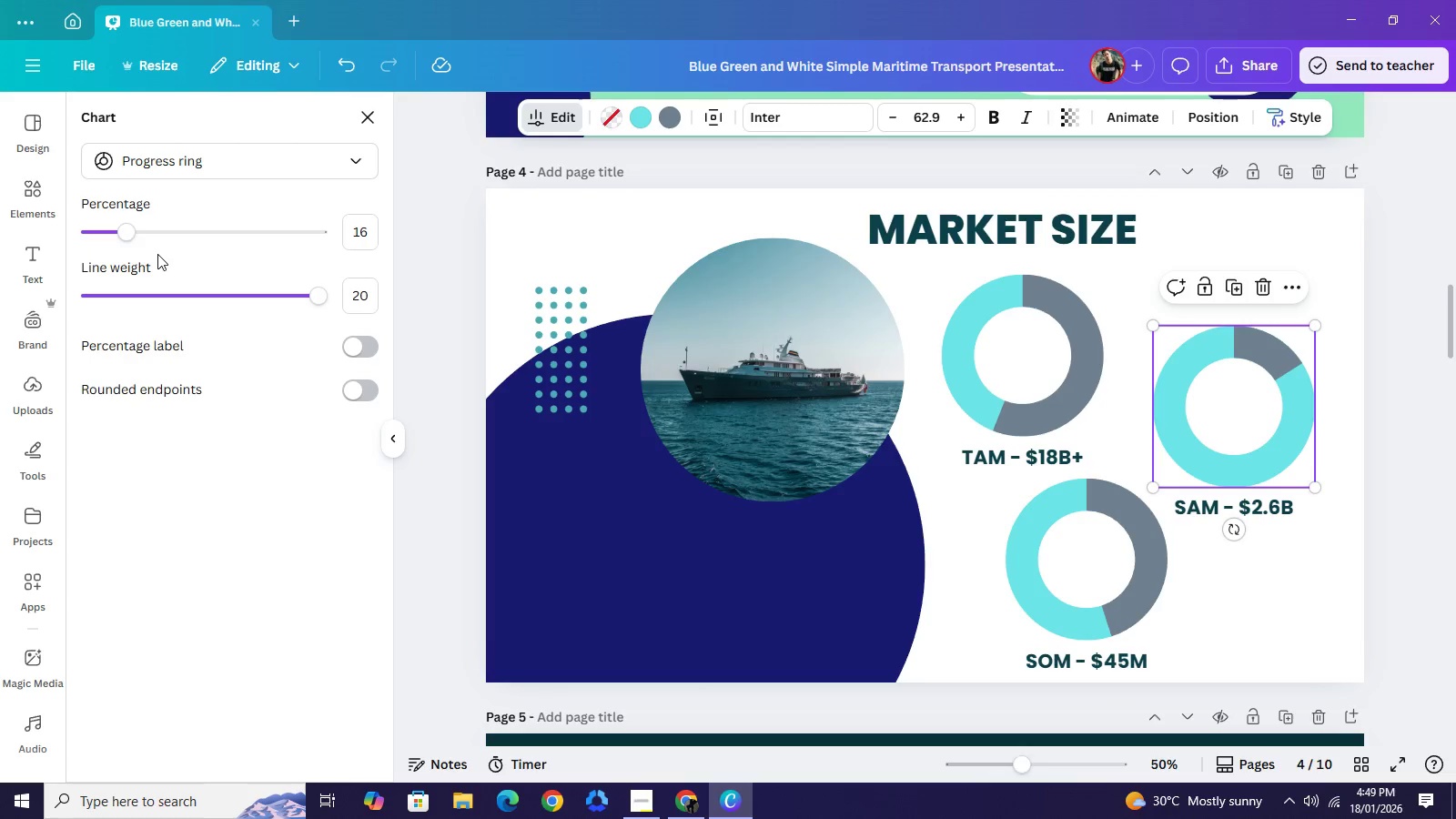 
left_click_drag(start_coordinate=[128, 239], to_coordinate=[183, 241])
 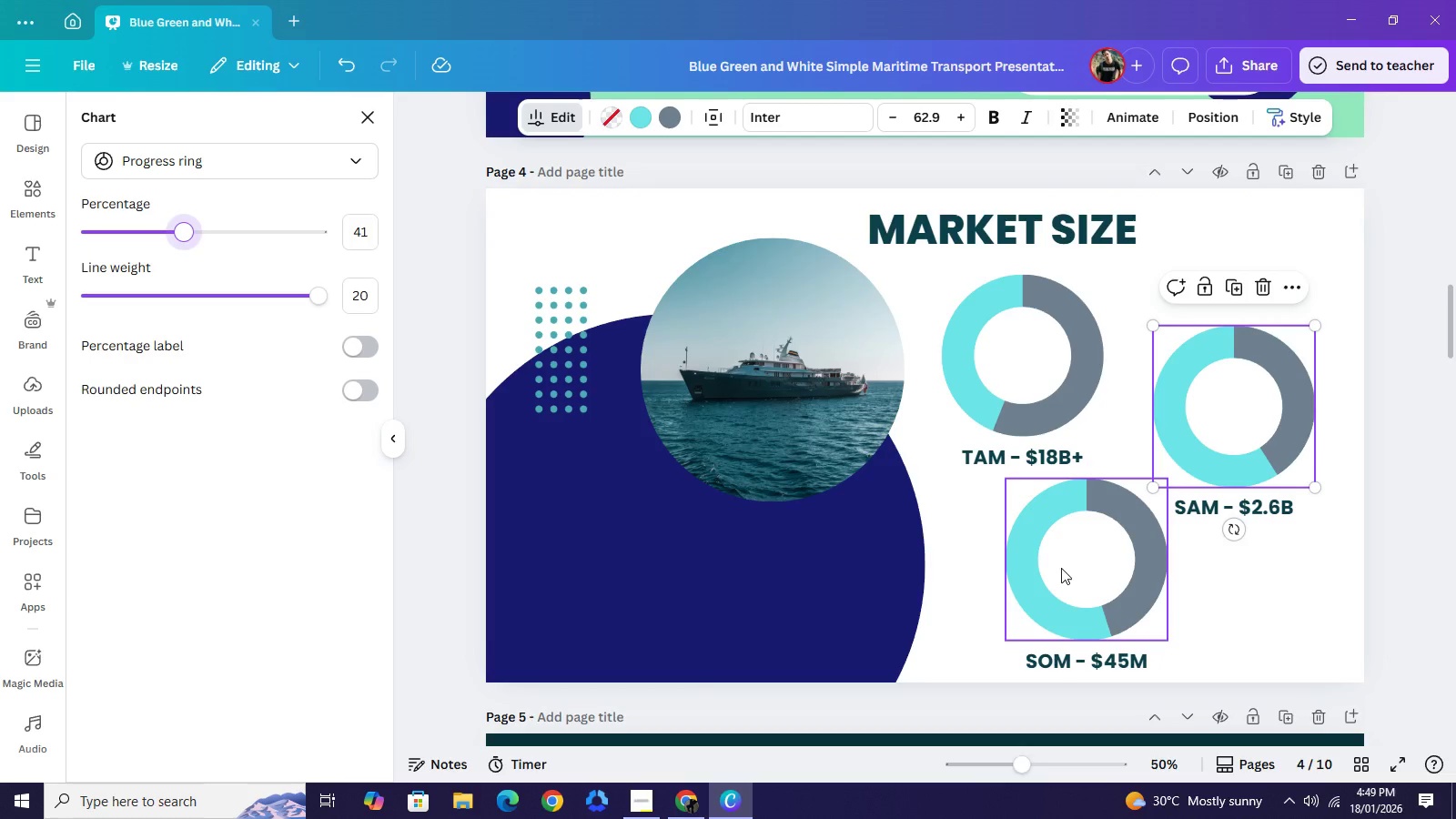 
left_click([1061, 568])
 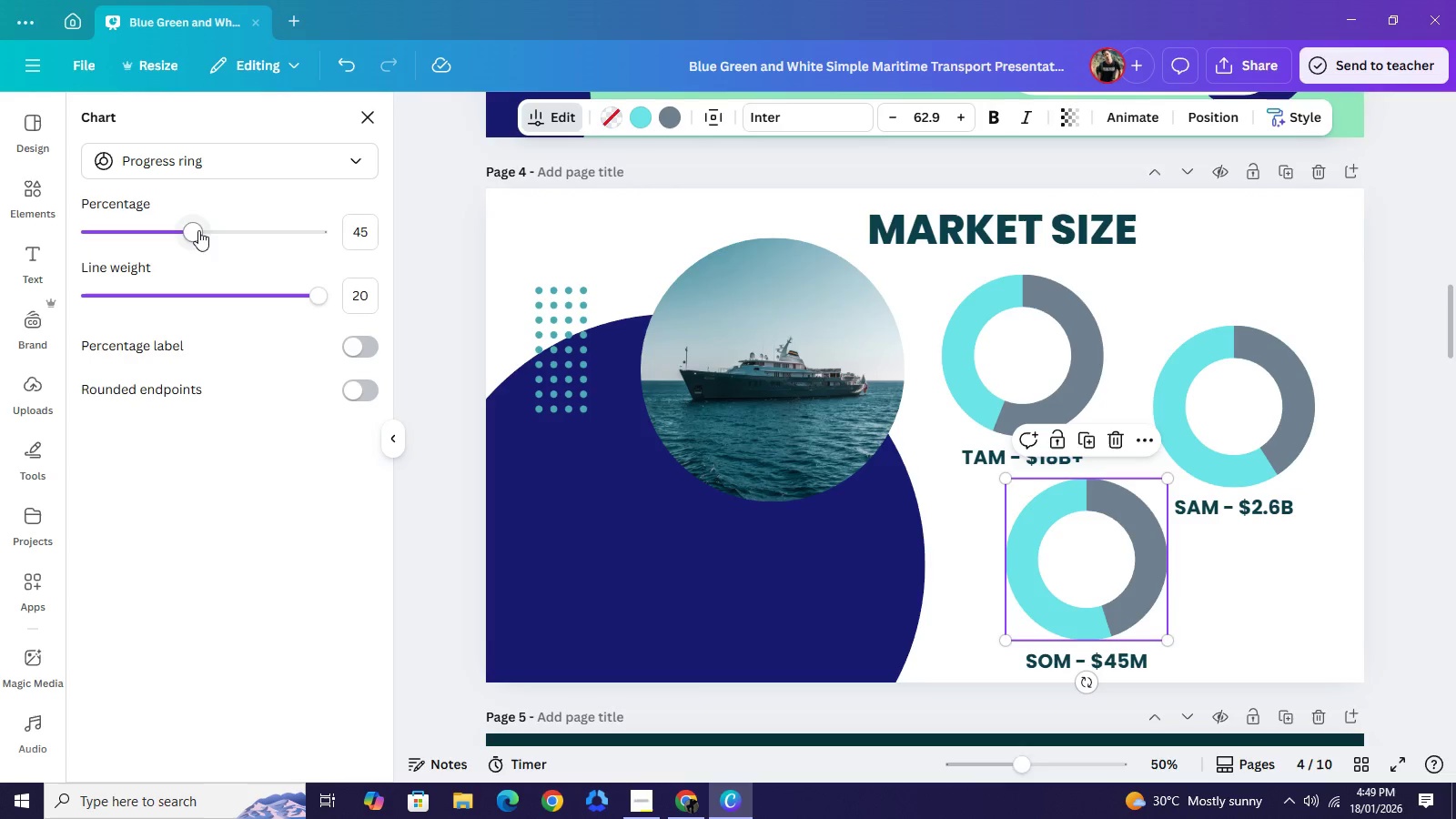 
left_click_drag(start_coordinate=[198, 230], to_coordinate=[148, 235])
 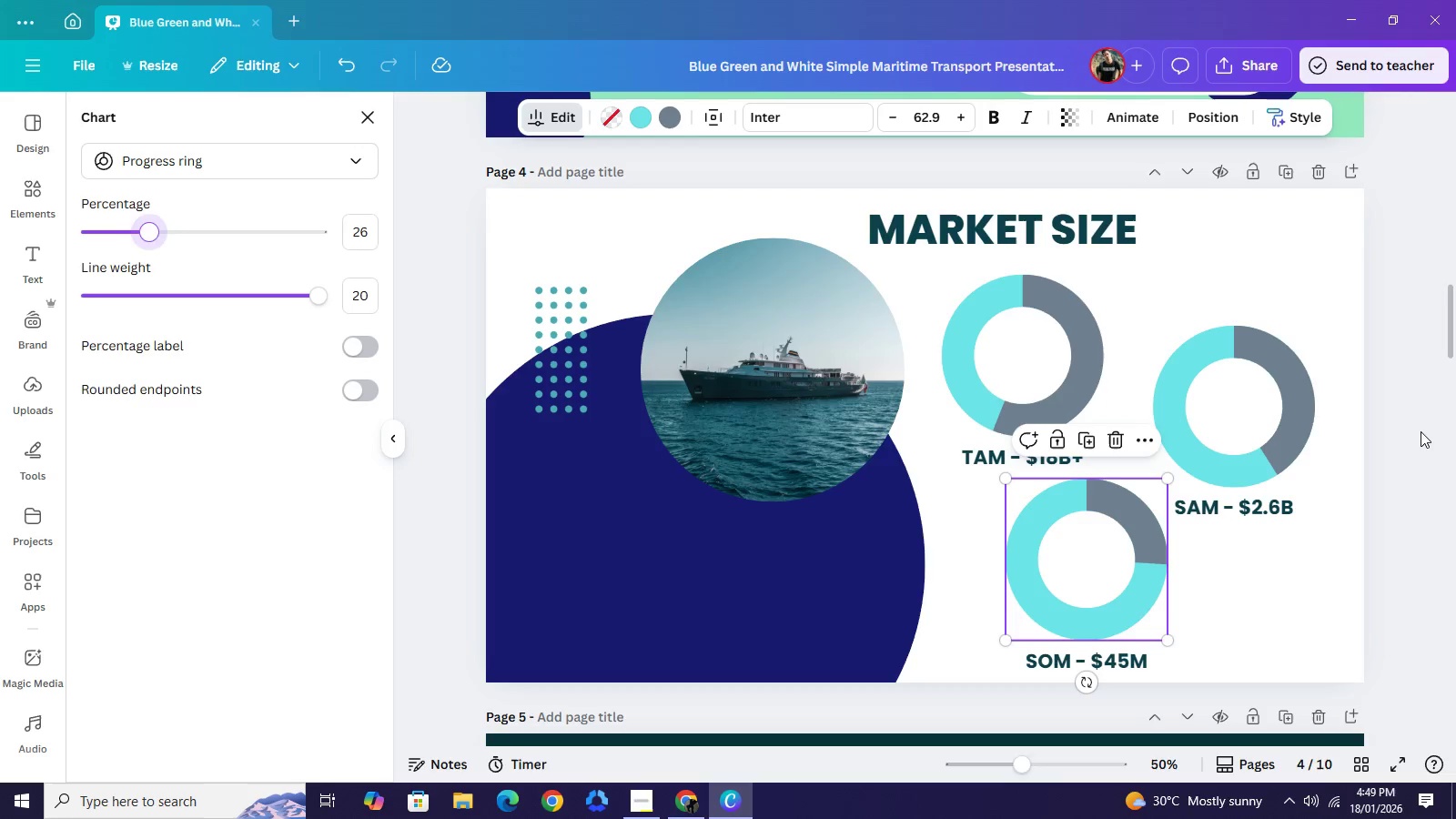 
left_click([1421, 431])
 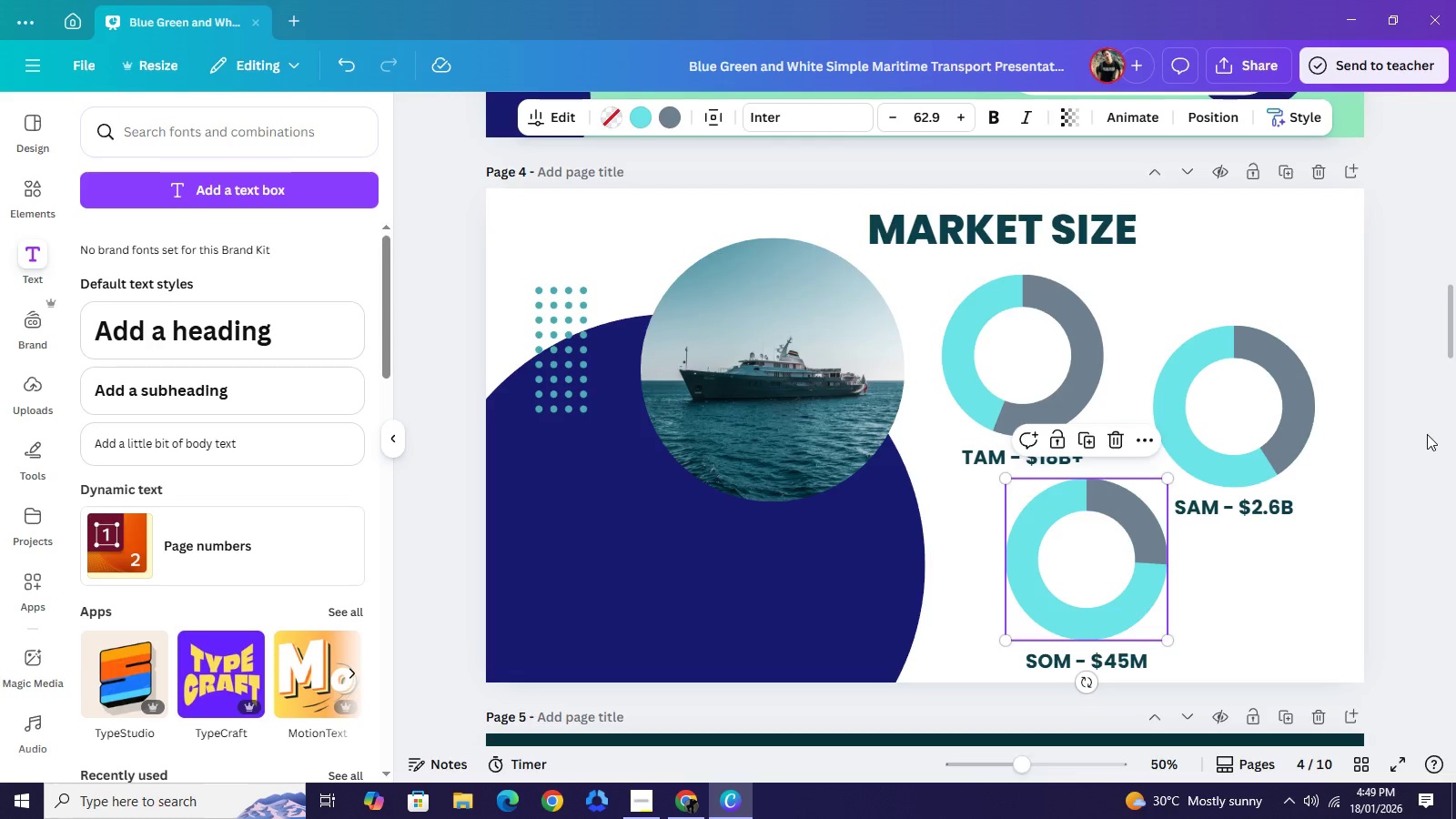 
left_click([1427, 434])
 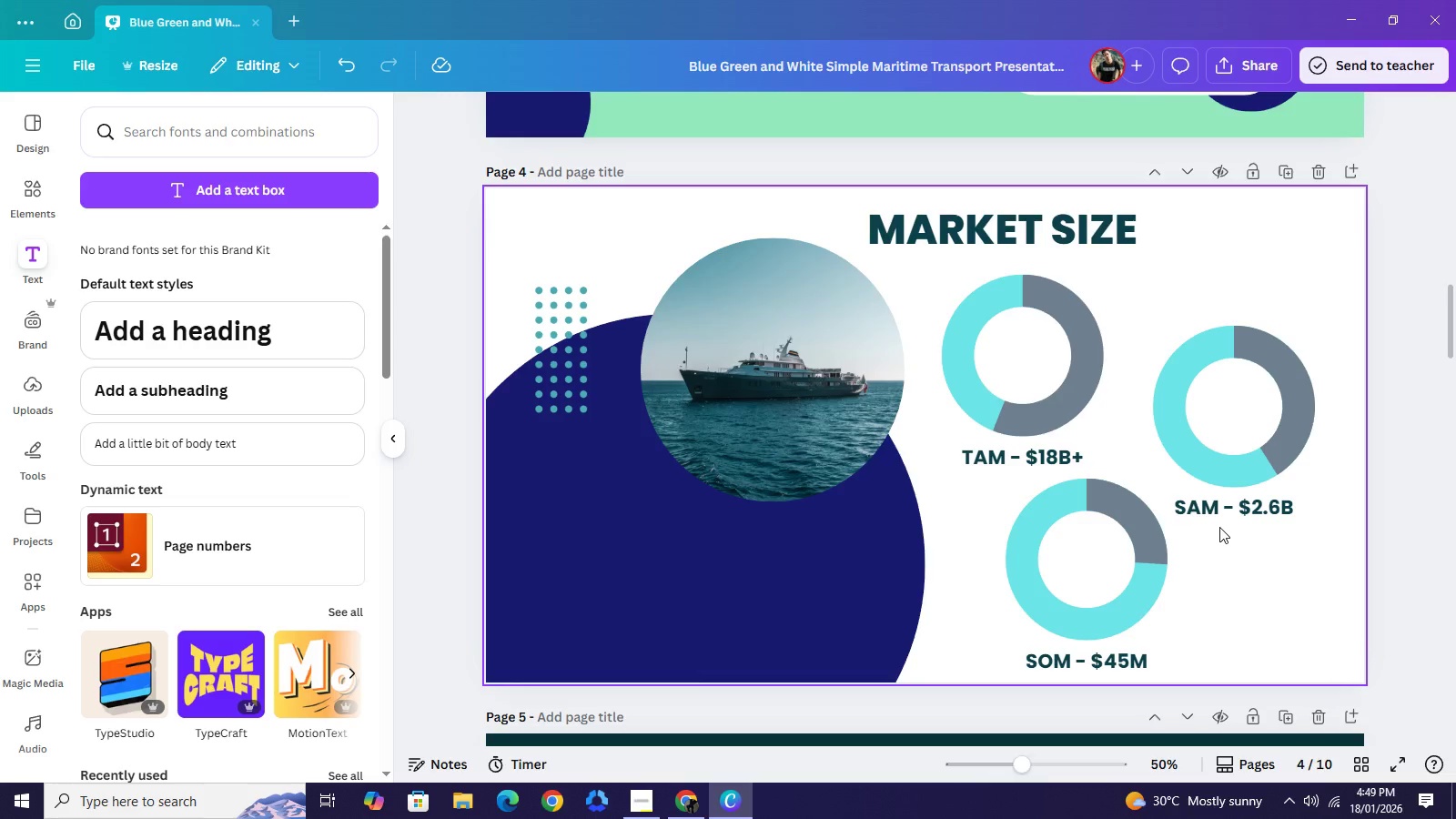 
wait(16.08)
 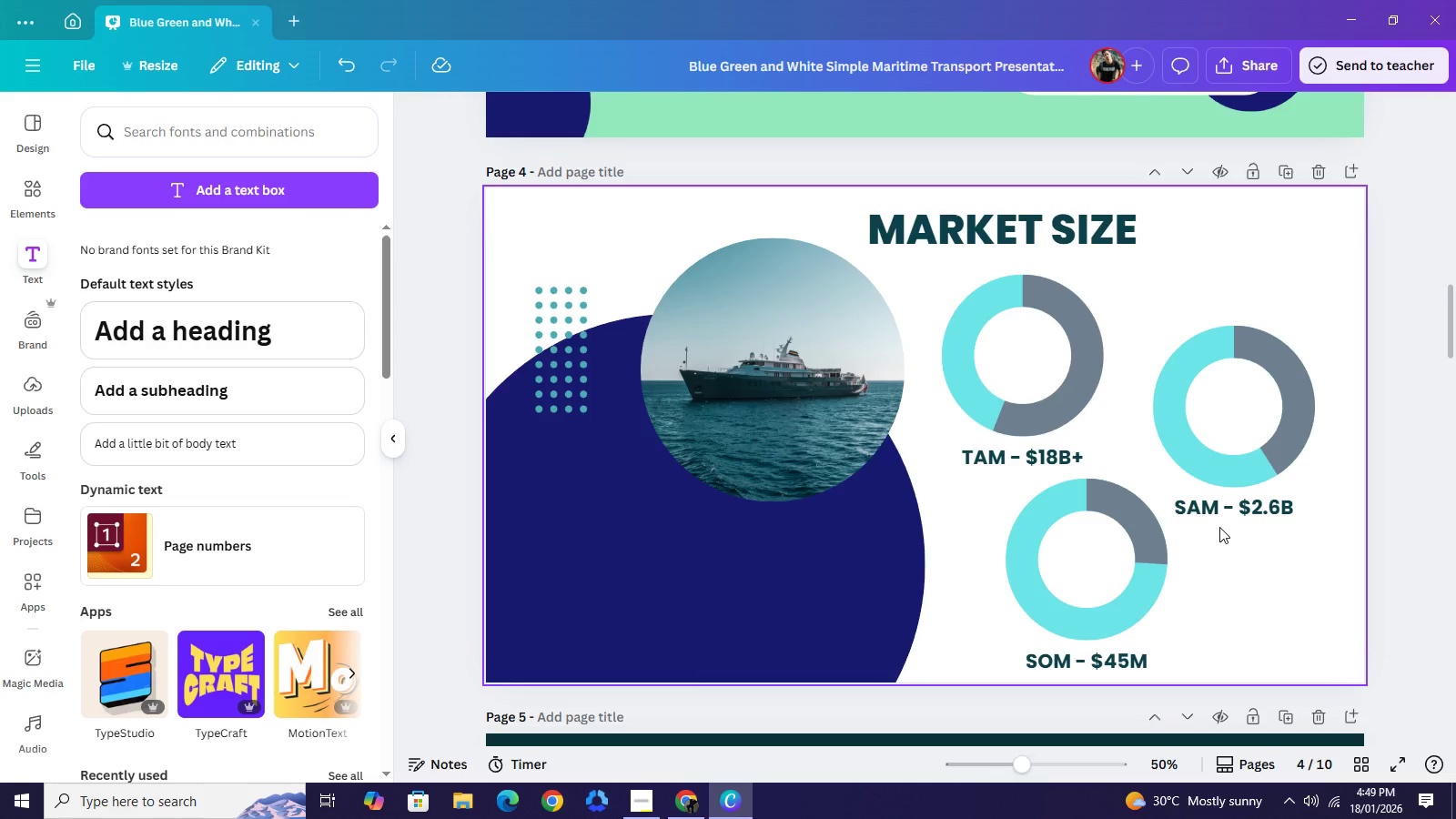 
left_click([834, 356])
 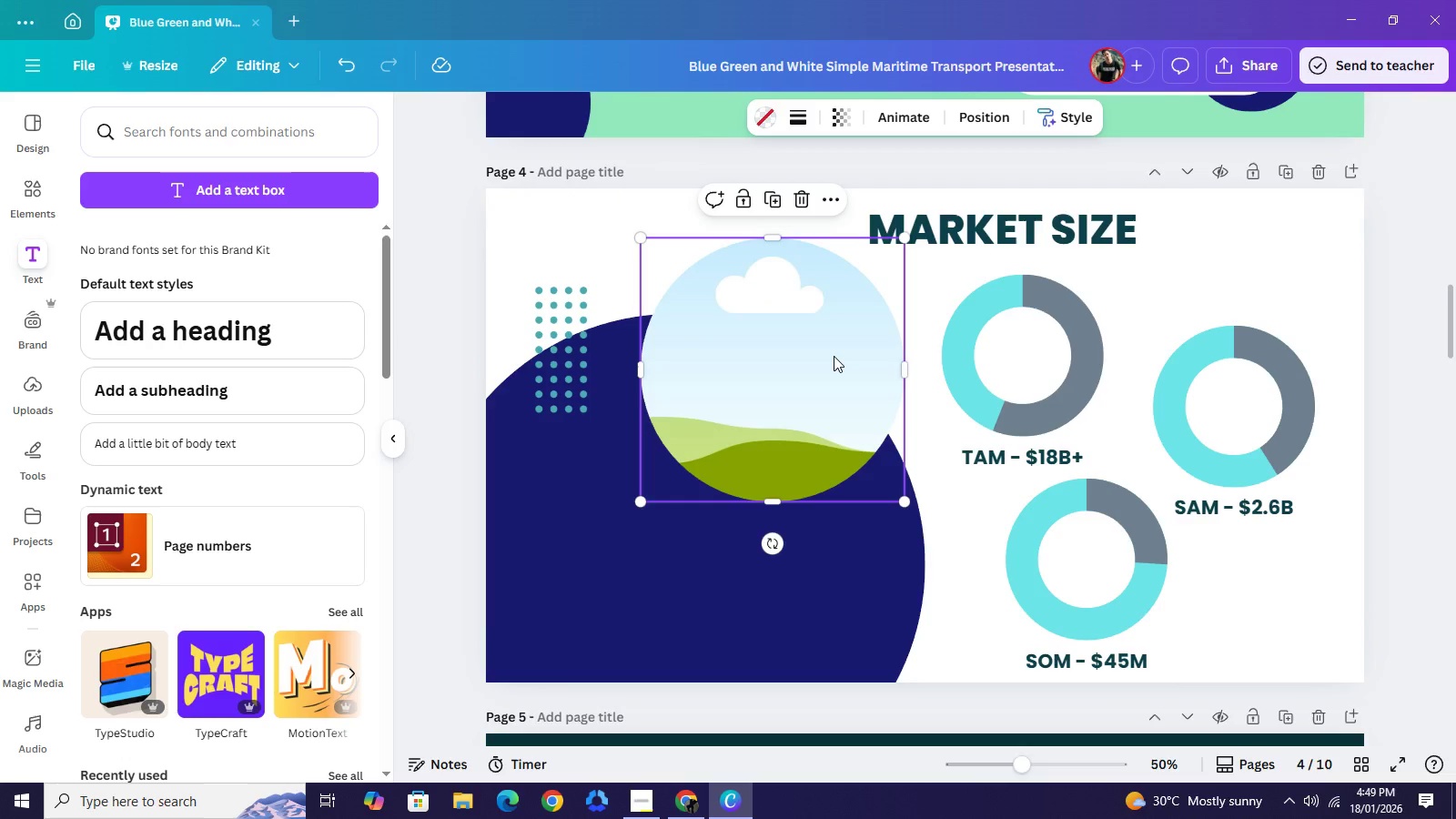 
key(Backspace)
 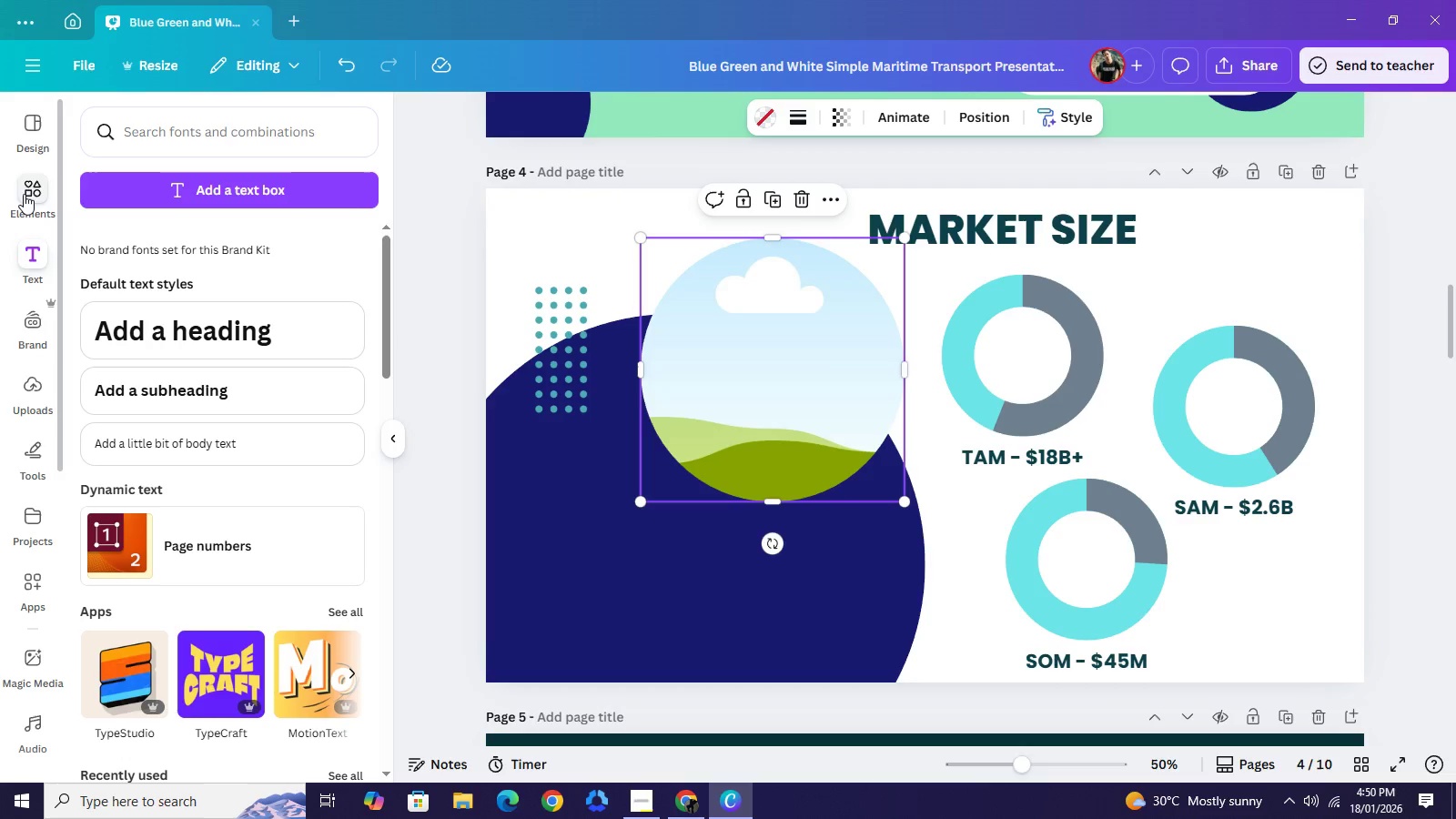 
left_click([24, 194])
 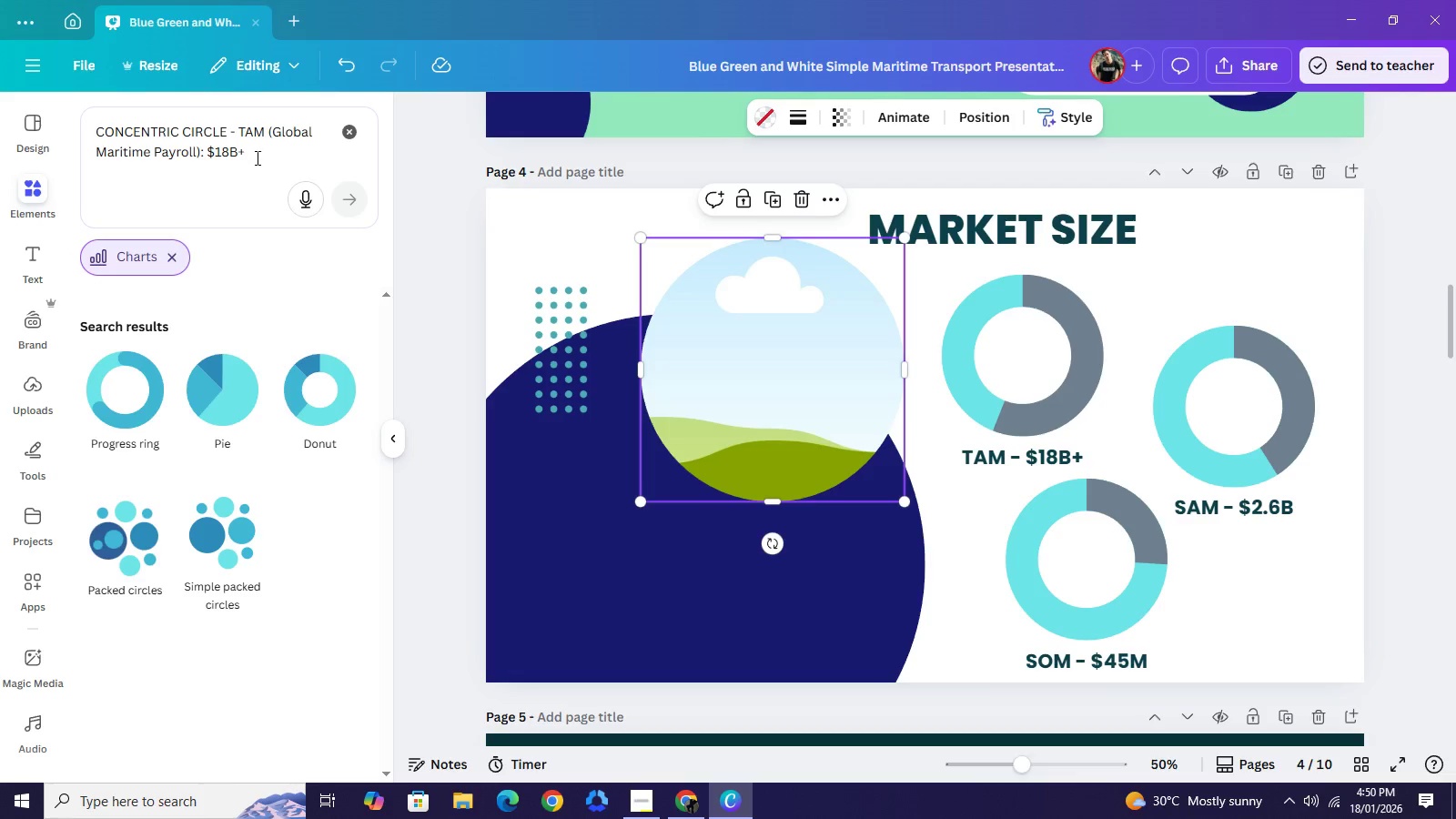 
left_click([350, 135])
 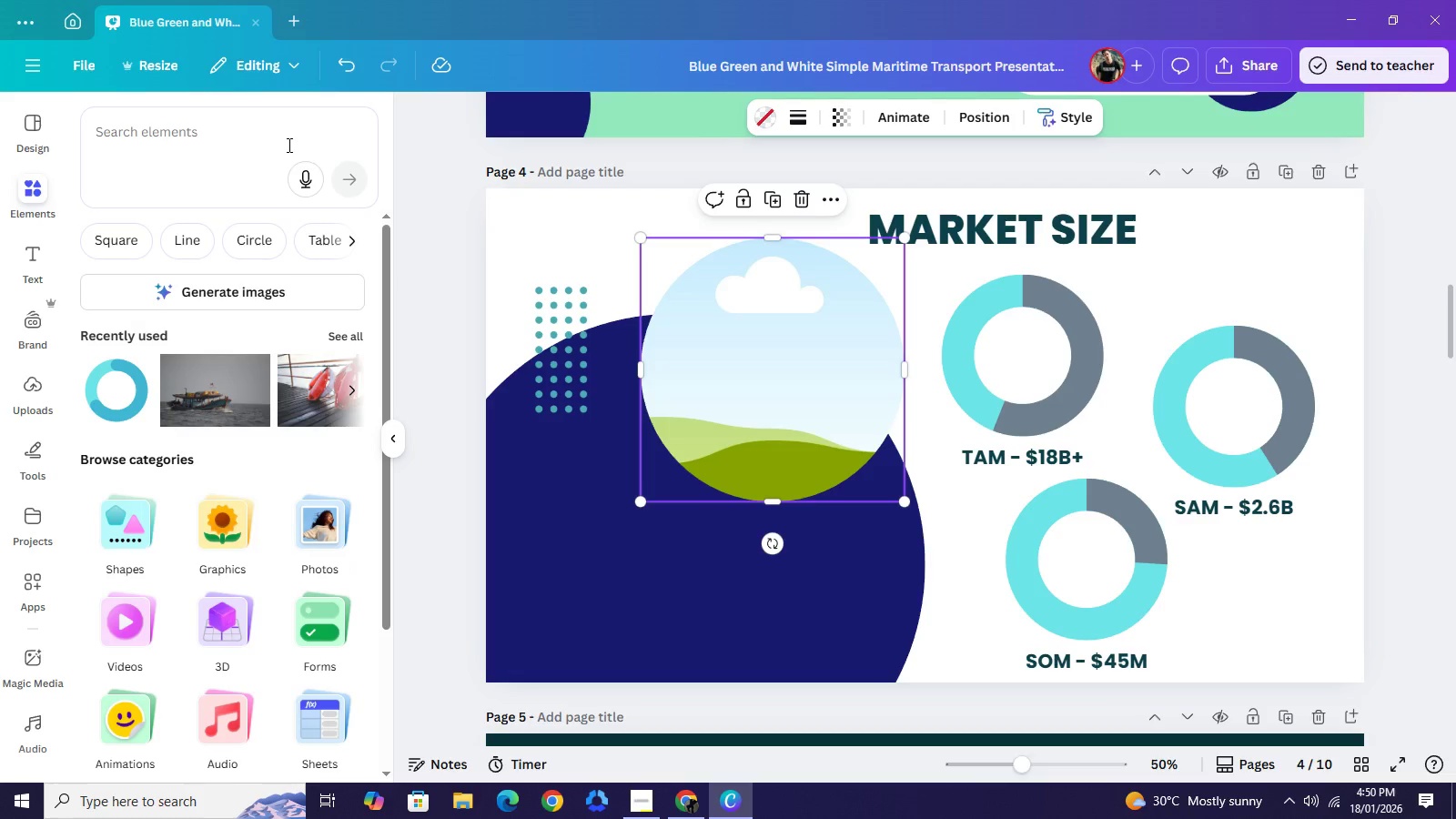 
left_click([288, 145])
 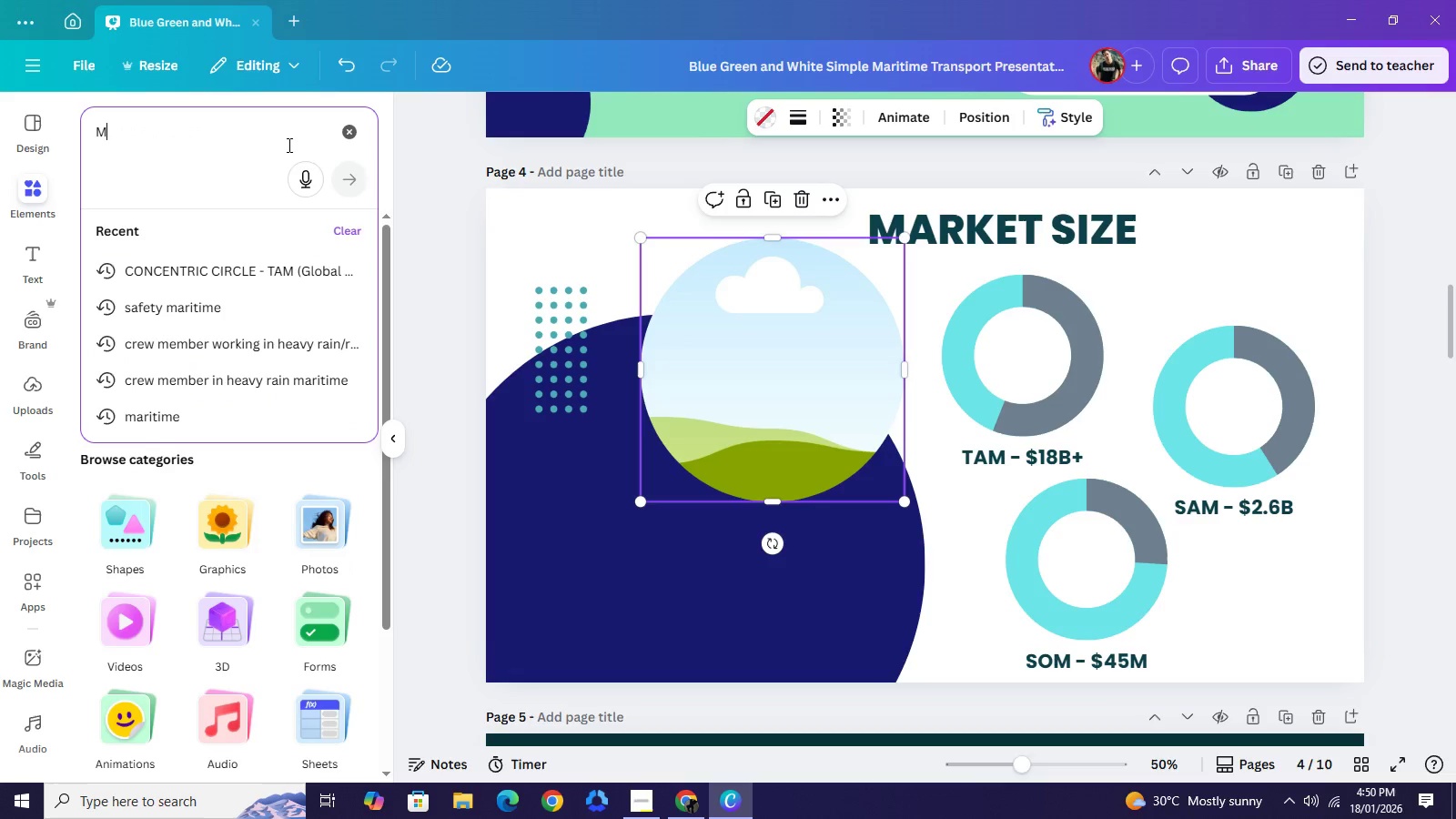 
type(MARITIMR)
key(Backspace)
type(R )
key(Backspace)
key(Backspace)
type(E MARKET)
 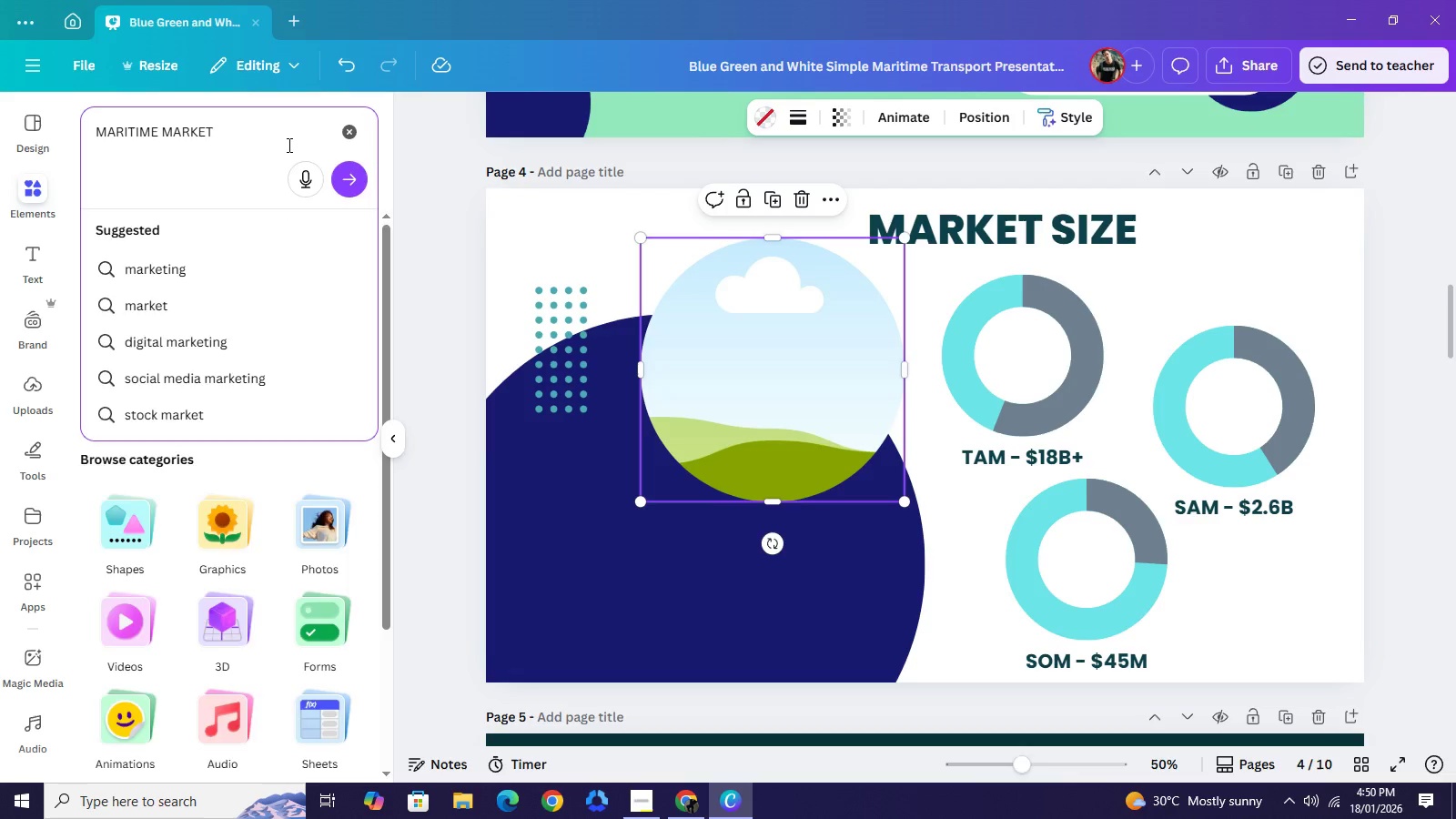 
key(Enter)
 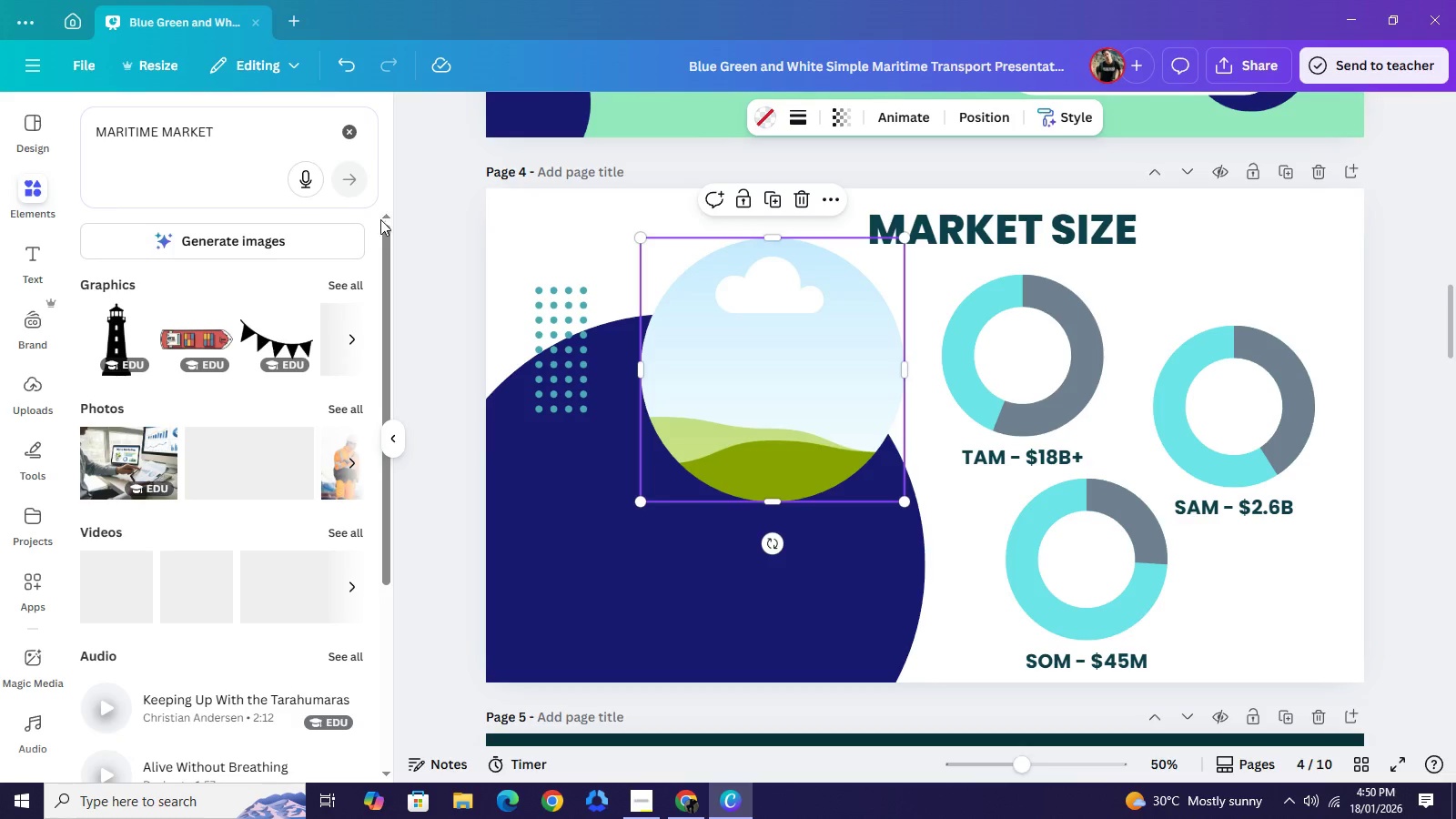 
mouse_move([348, 310])
 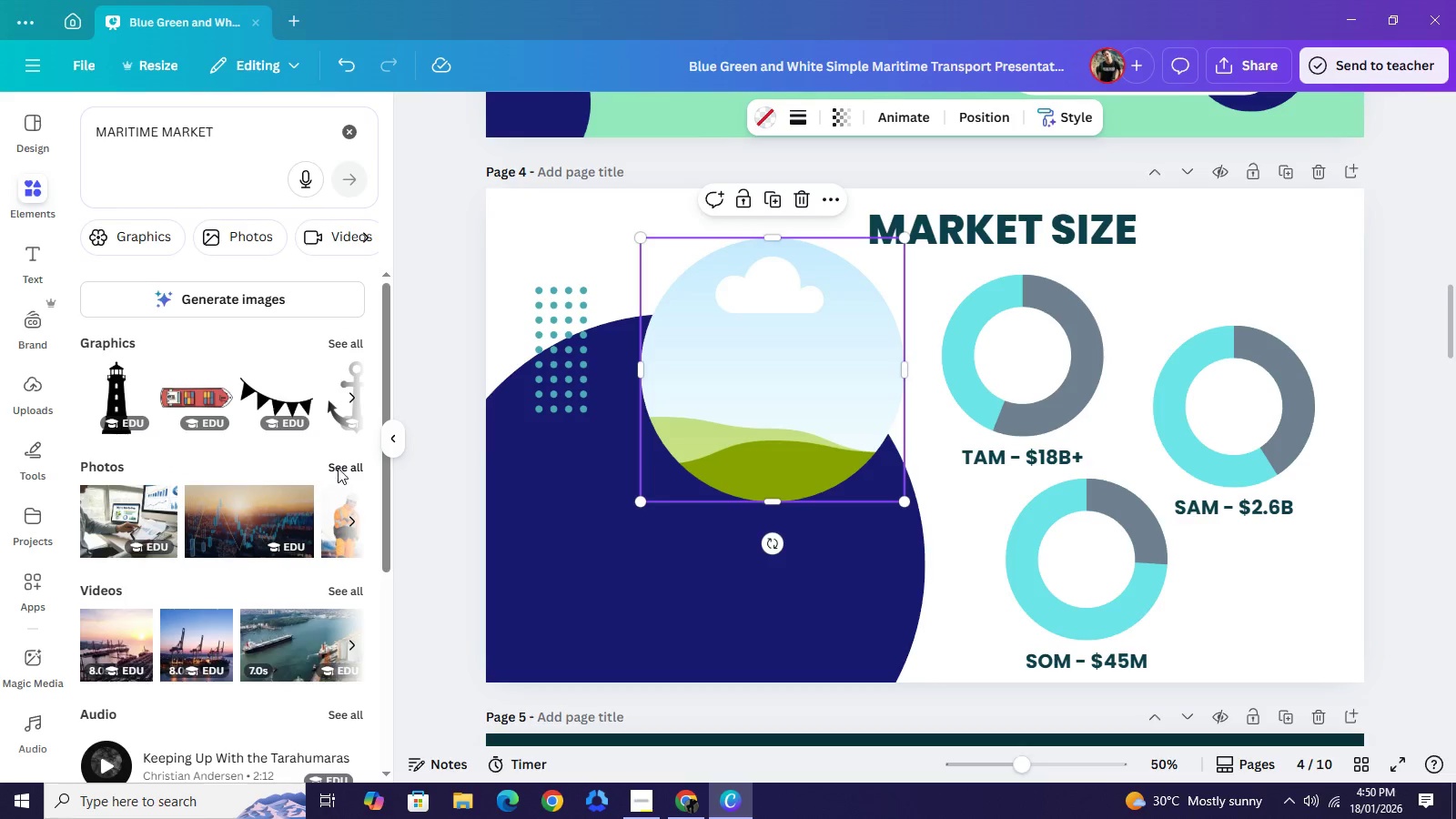 
left_click([338, 468])
 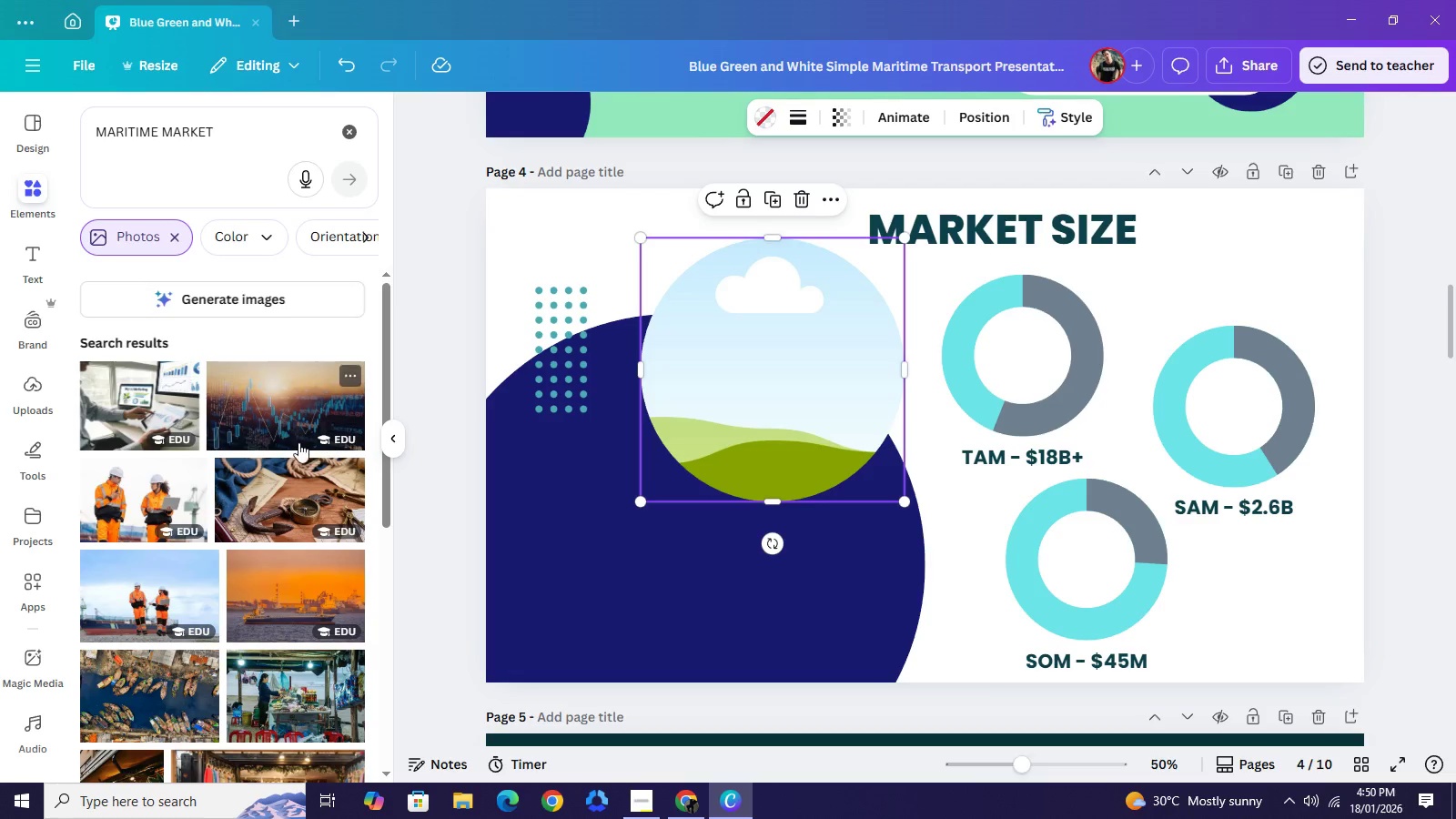 
left_click([139, 417])
 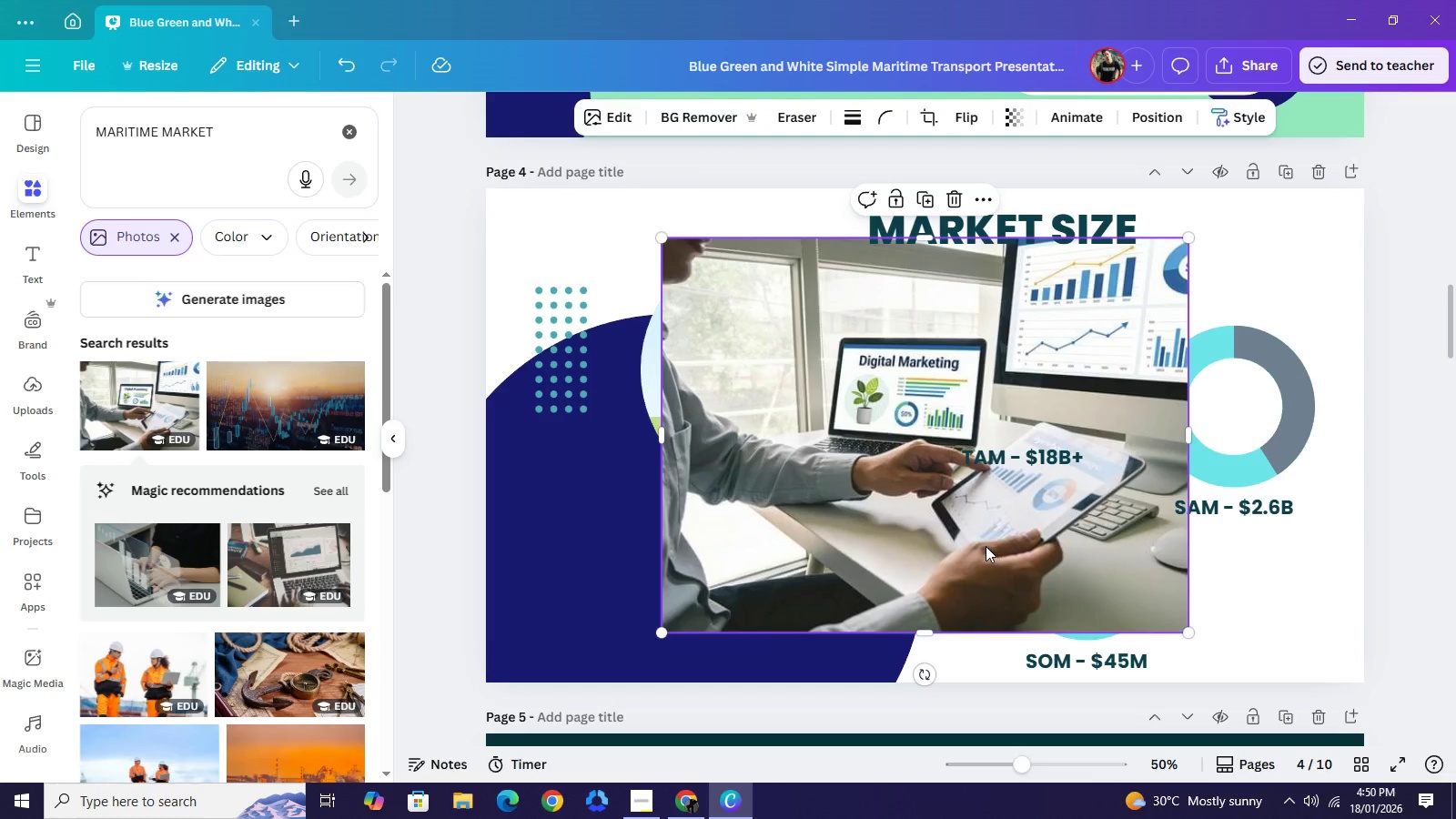 
left_click_drag(start_coordinate=[977, 534], to_coordinate=[804, 416])
 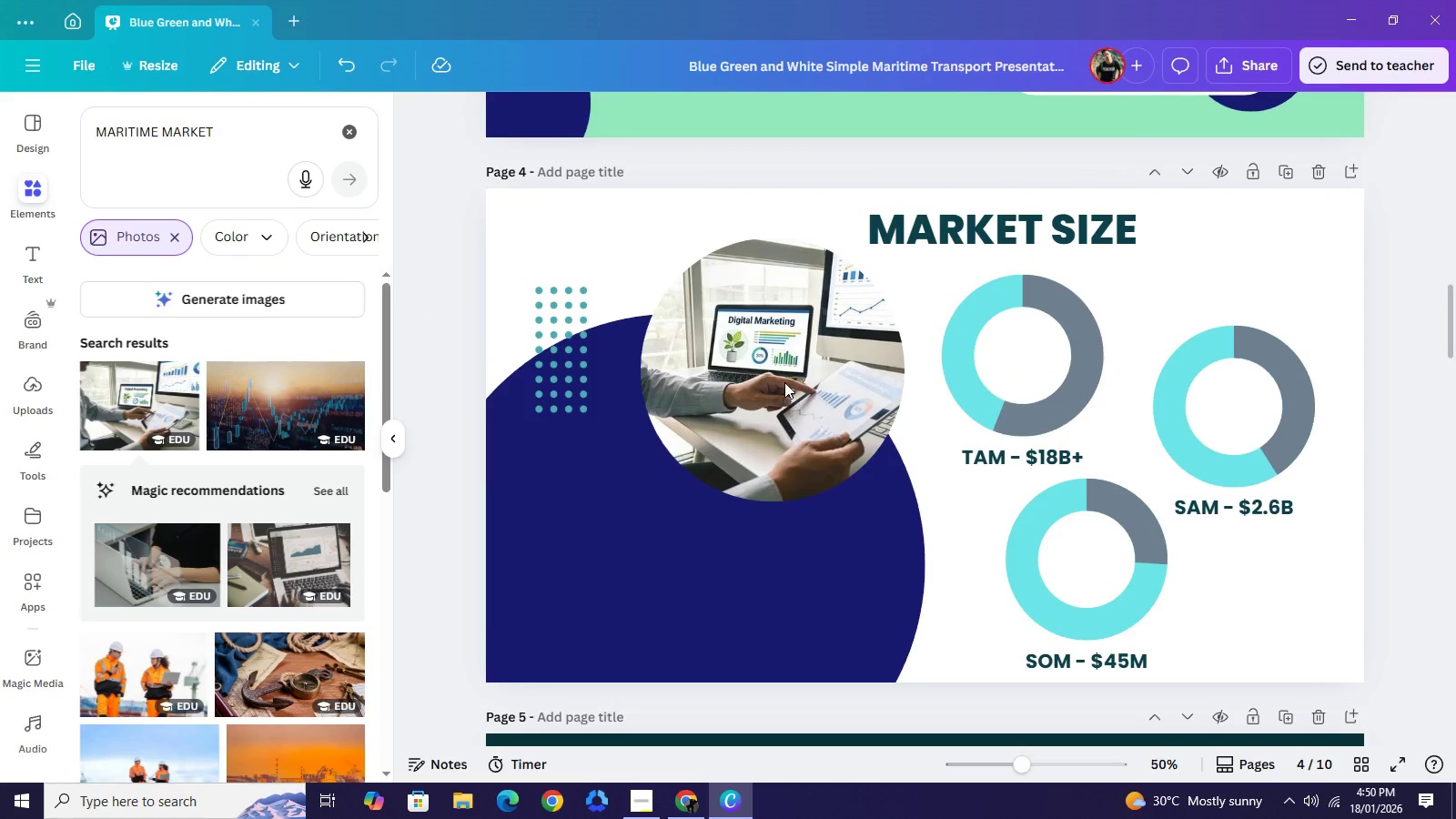 
left_click([784, 382])
 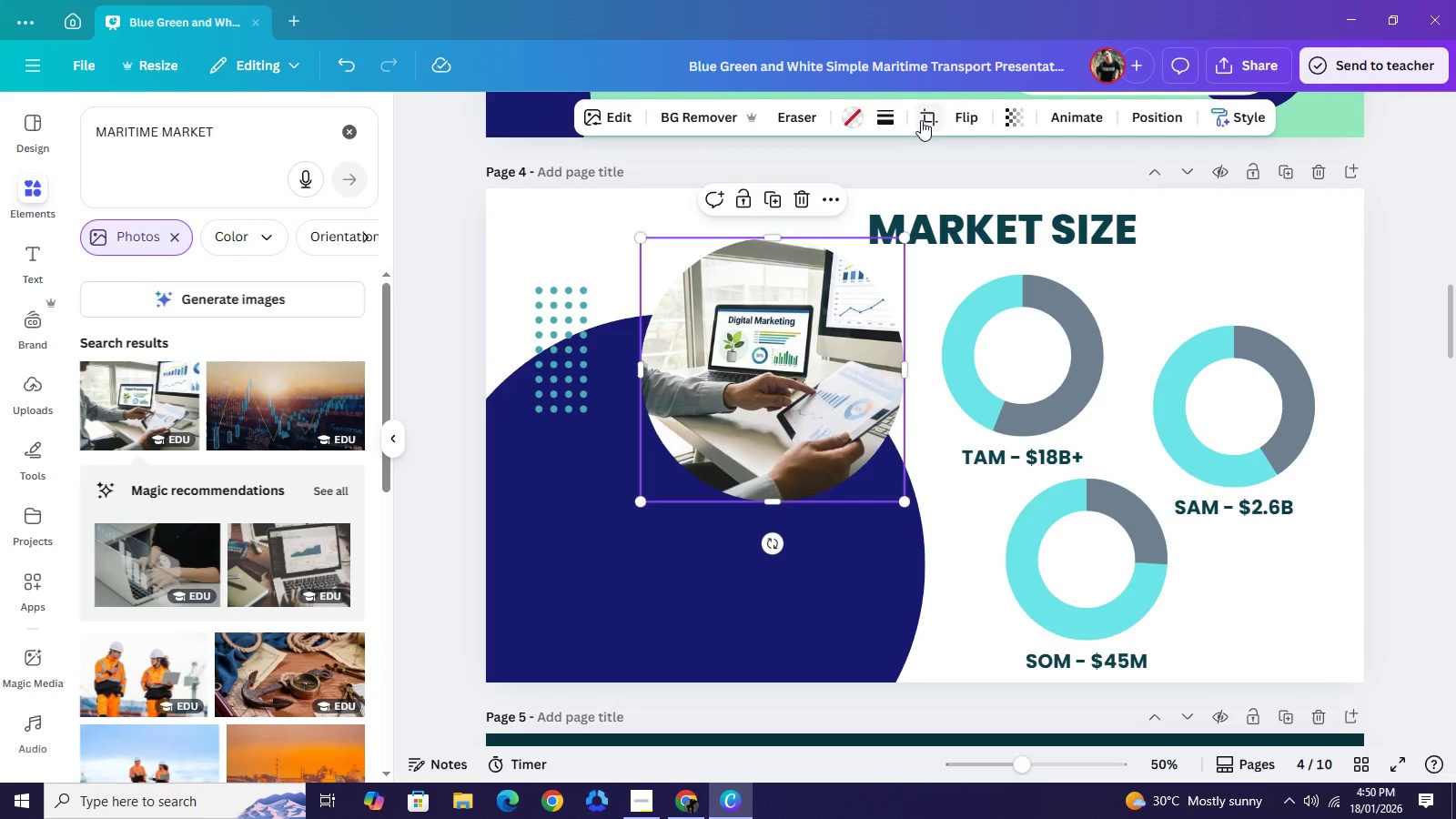 
left_click([921, 120])
 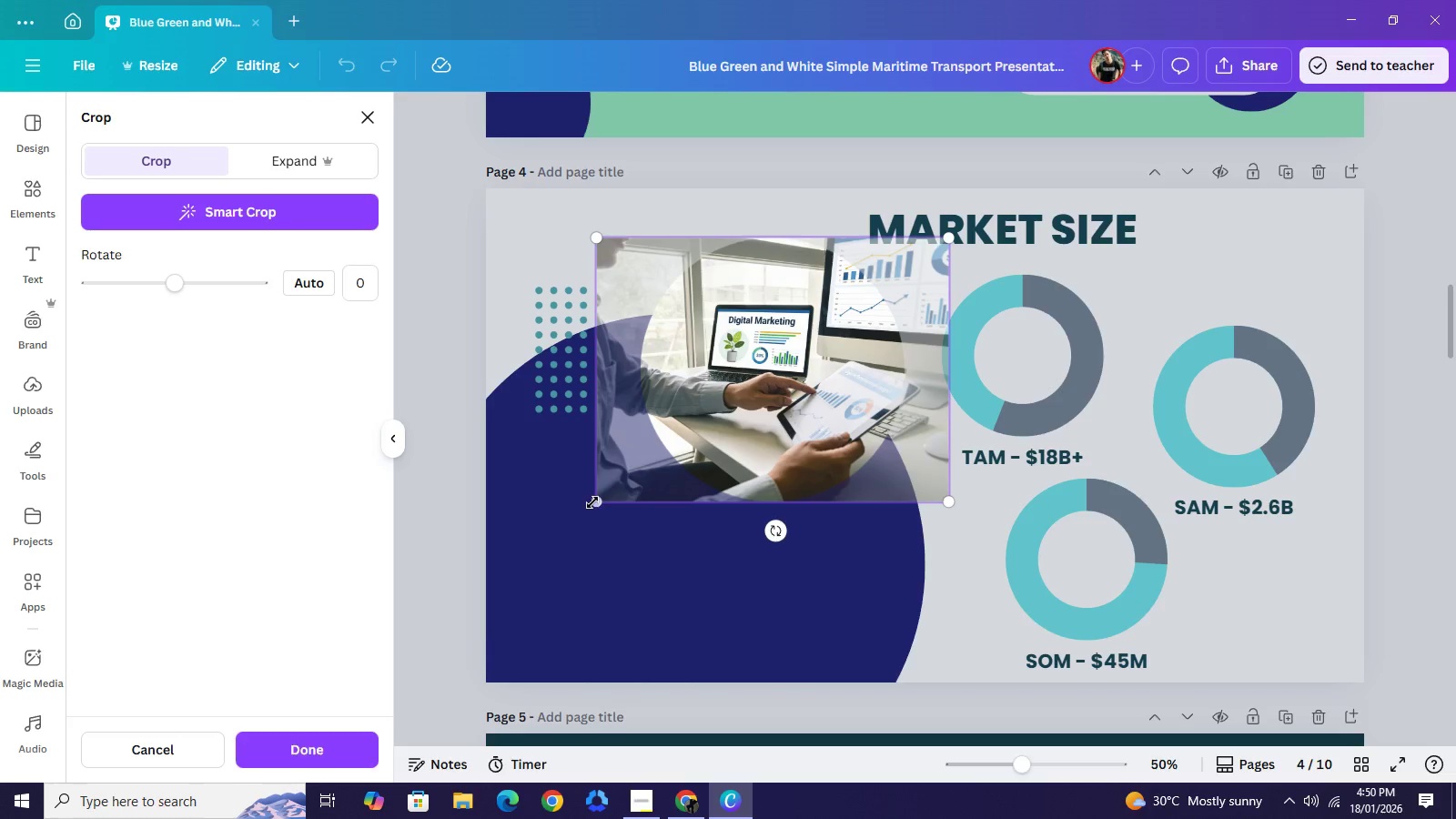 
left_click_drag(start_coordinate=[592, 502], to_coordinate=[401, 658])
 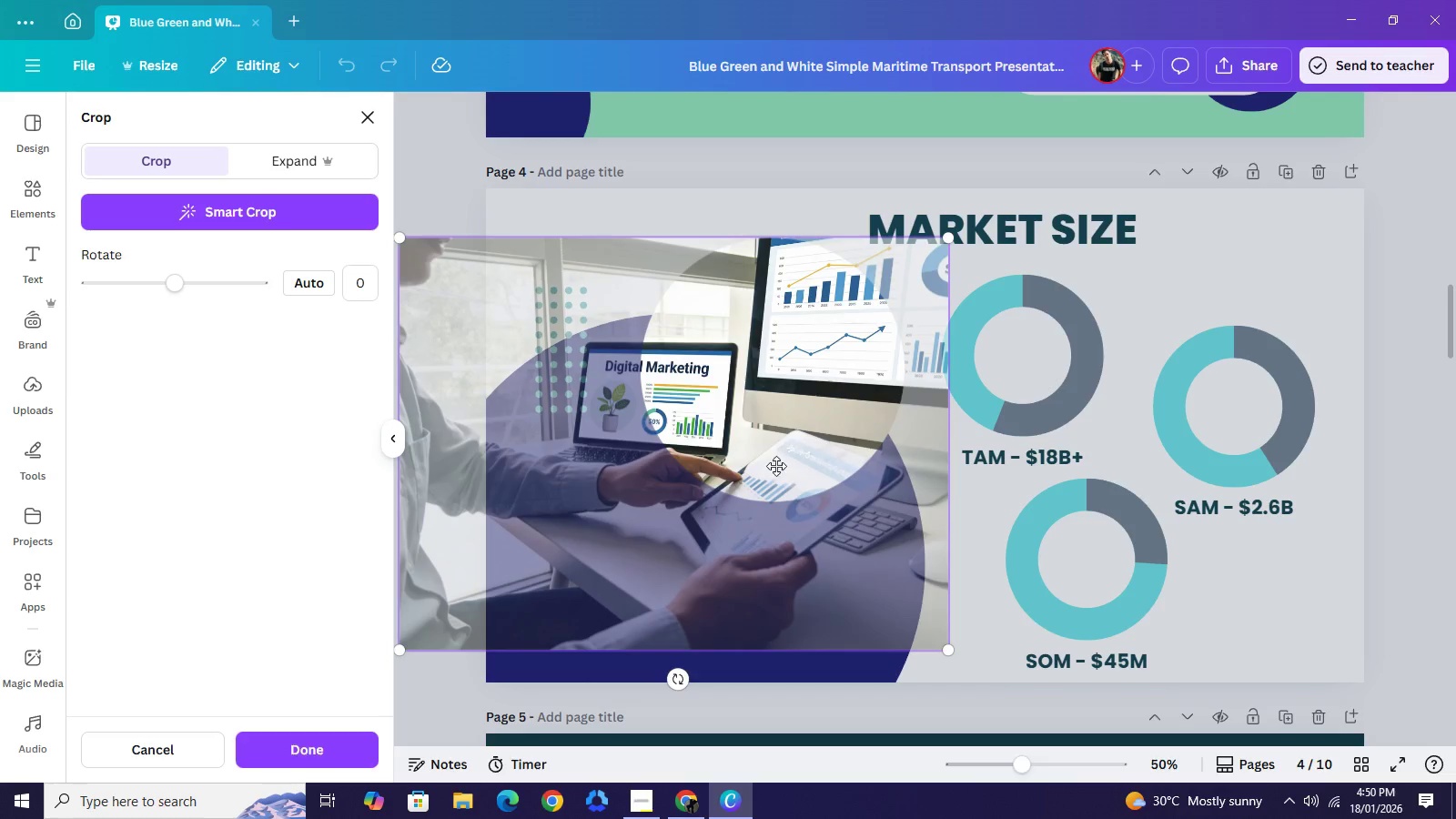 
left_click_drag(start_coordinate=[795, 452], to_coordinate=[721, 515])
 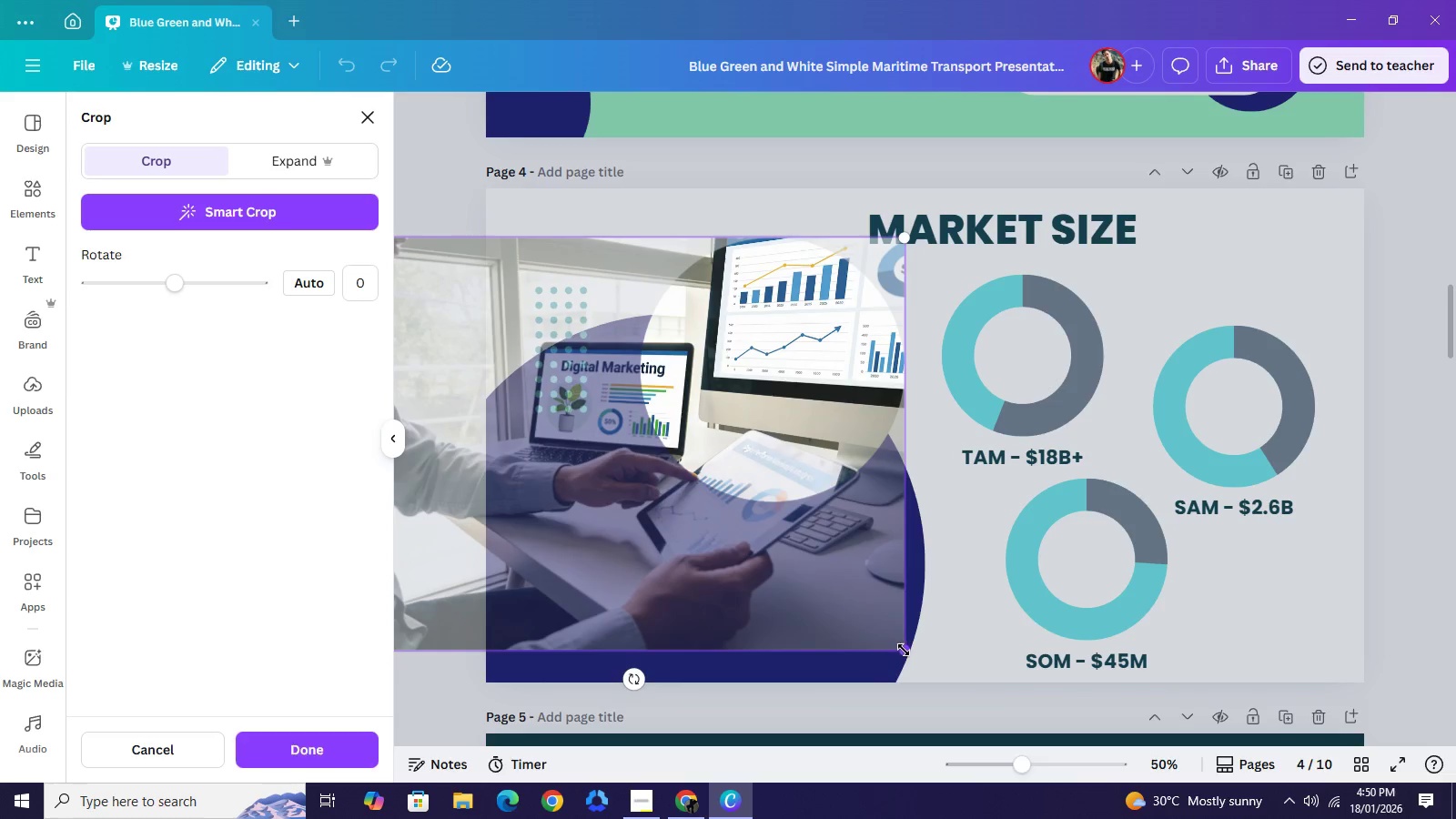 
left_click_drag(start_coordinate=[904, 650], to_coordinate=[1002, 724])
 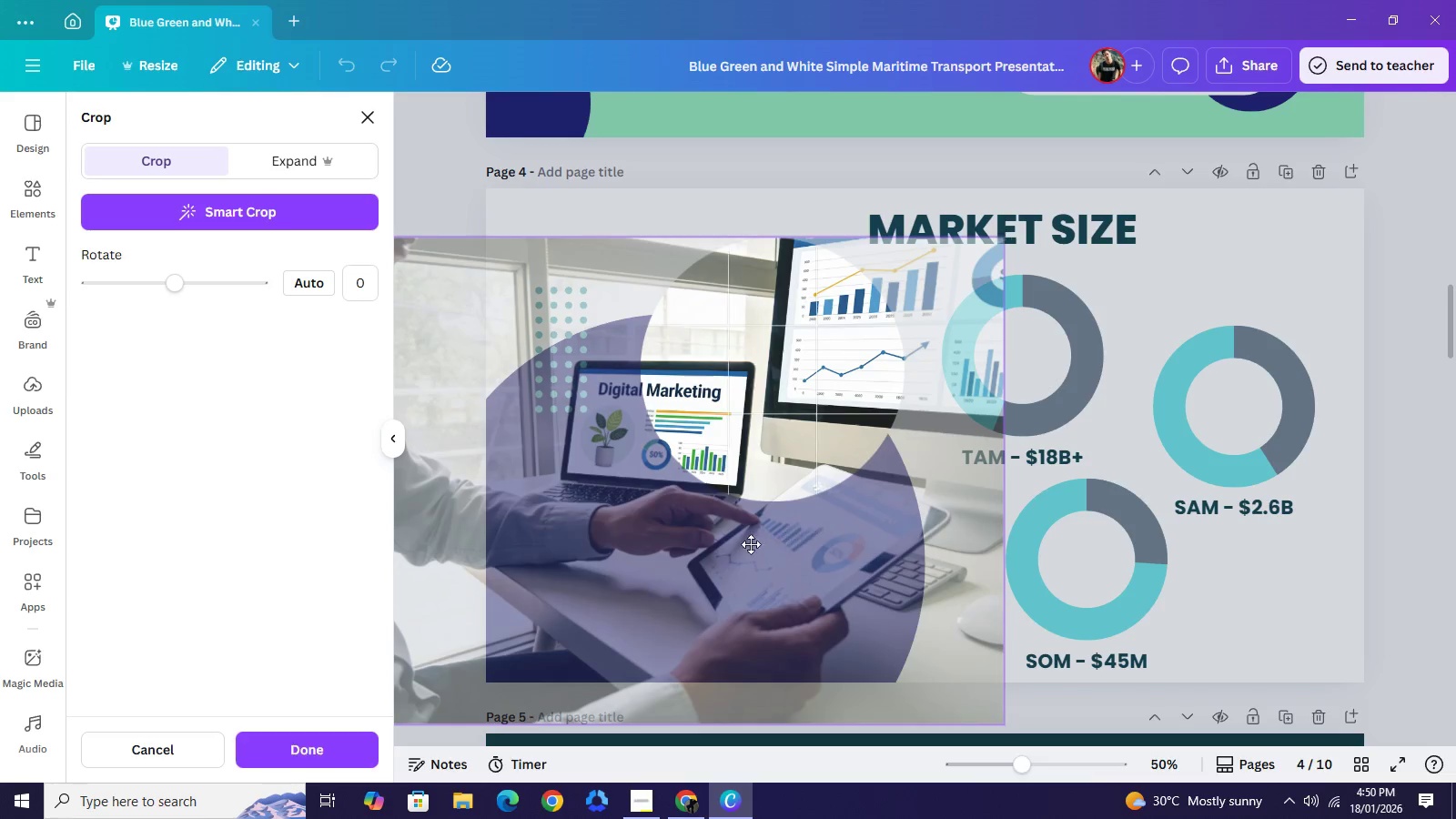 
left_click_drag(start_coordinate=[807, 531], to_coordinate=[647, 561])
 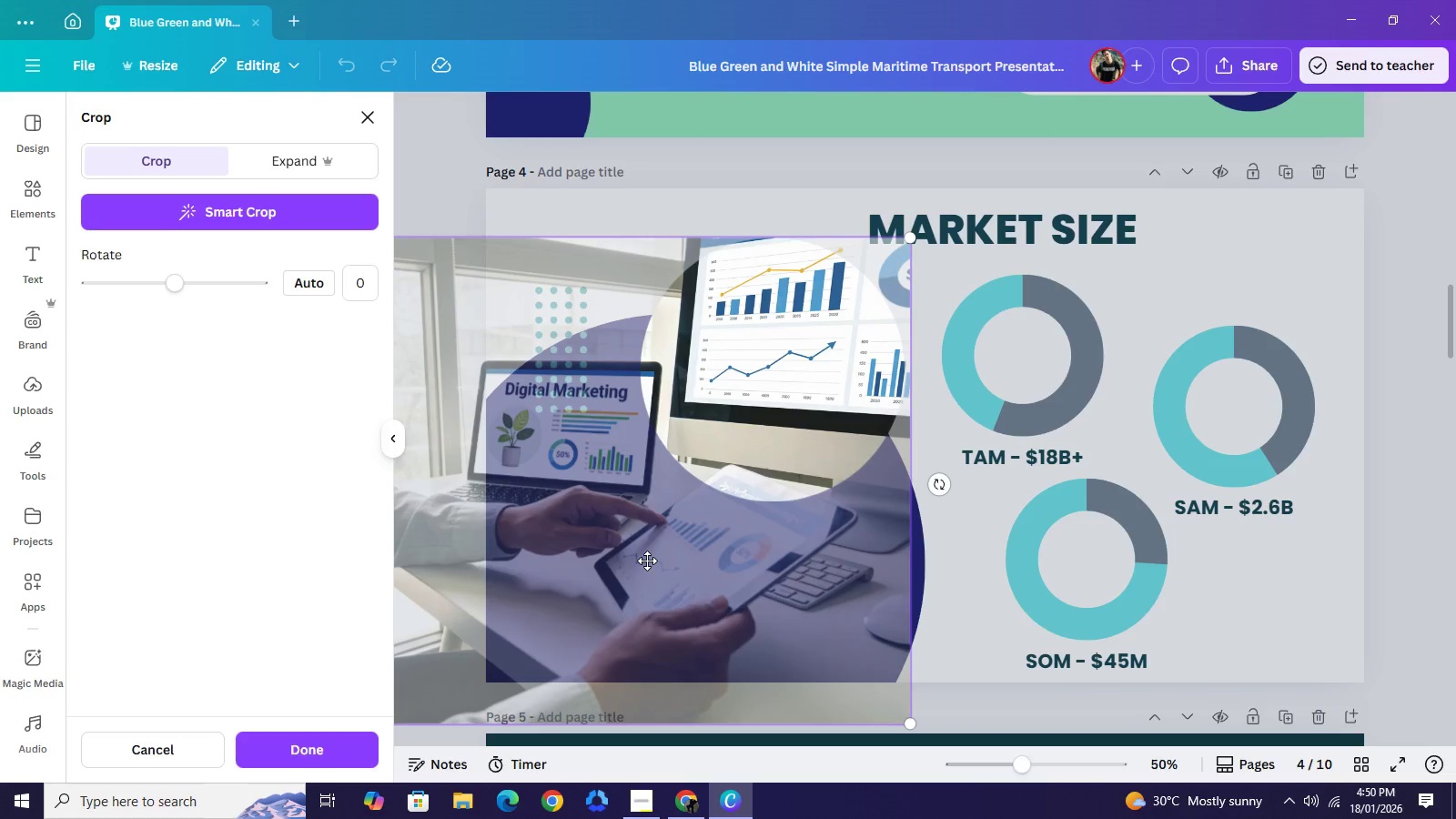 
key(NumpadEnter)
 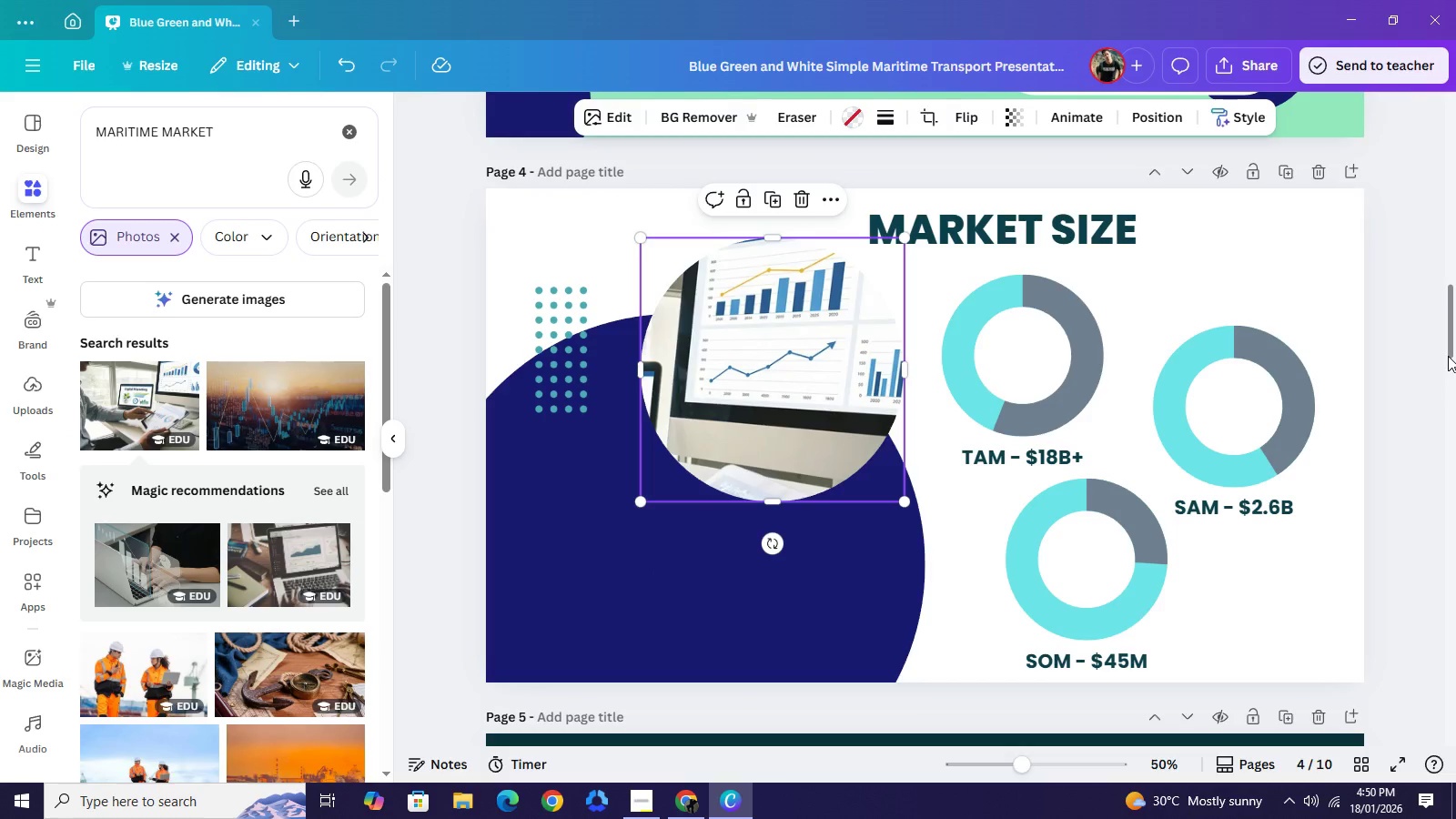 
left_click([1423, 369])
 